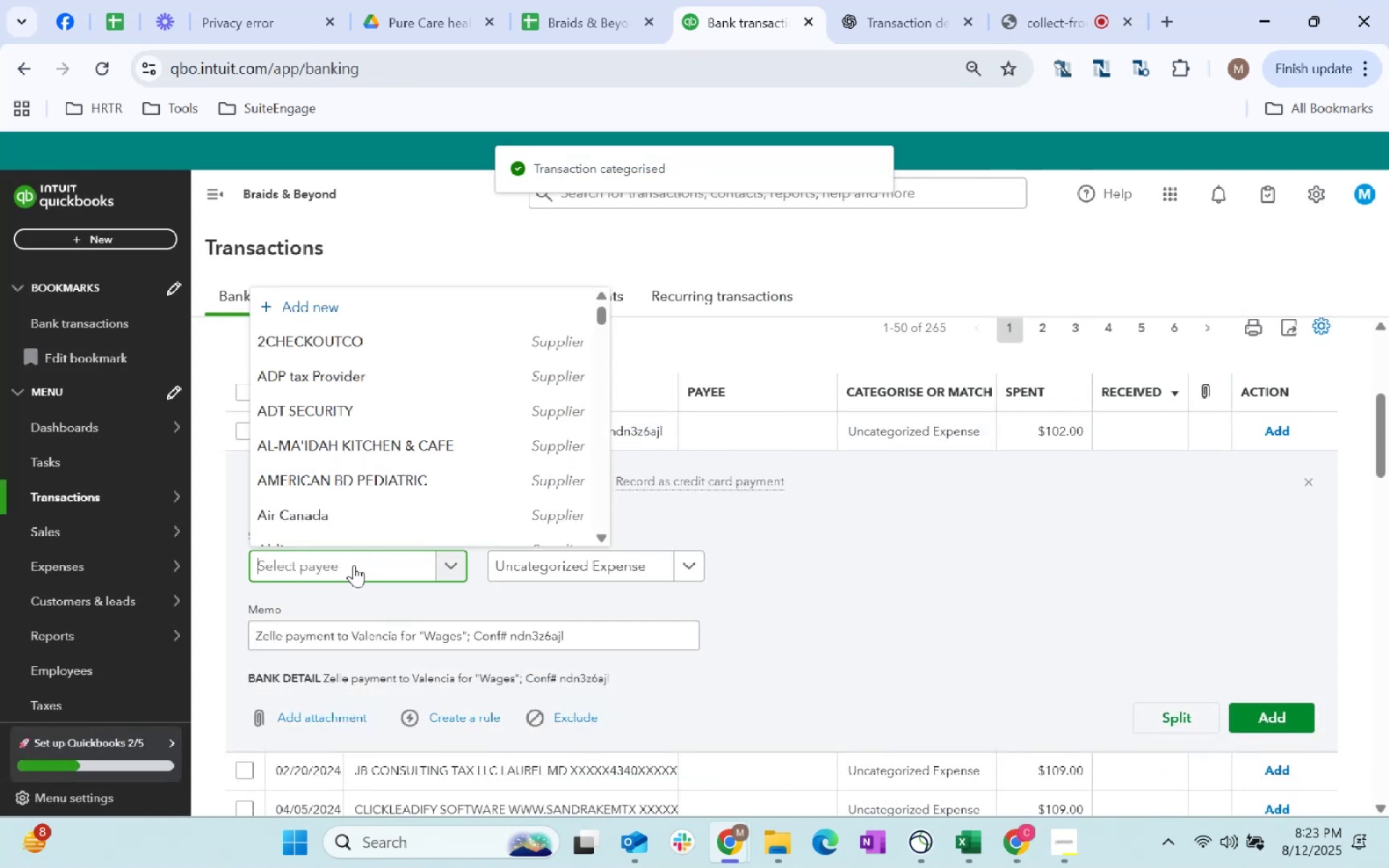 
key(Control+V)
 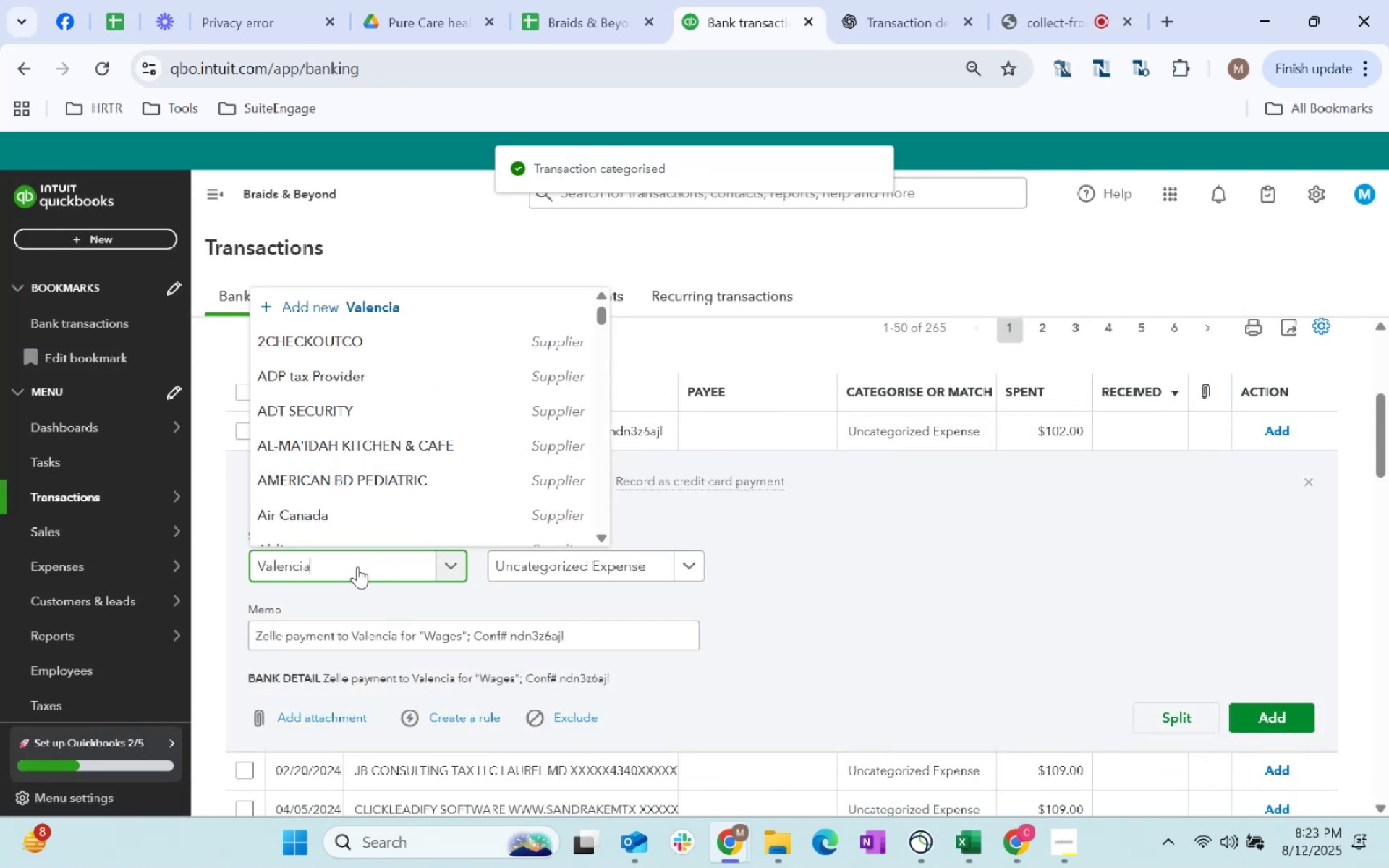 
key(Tab)
 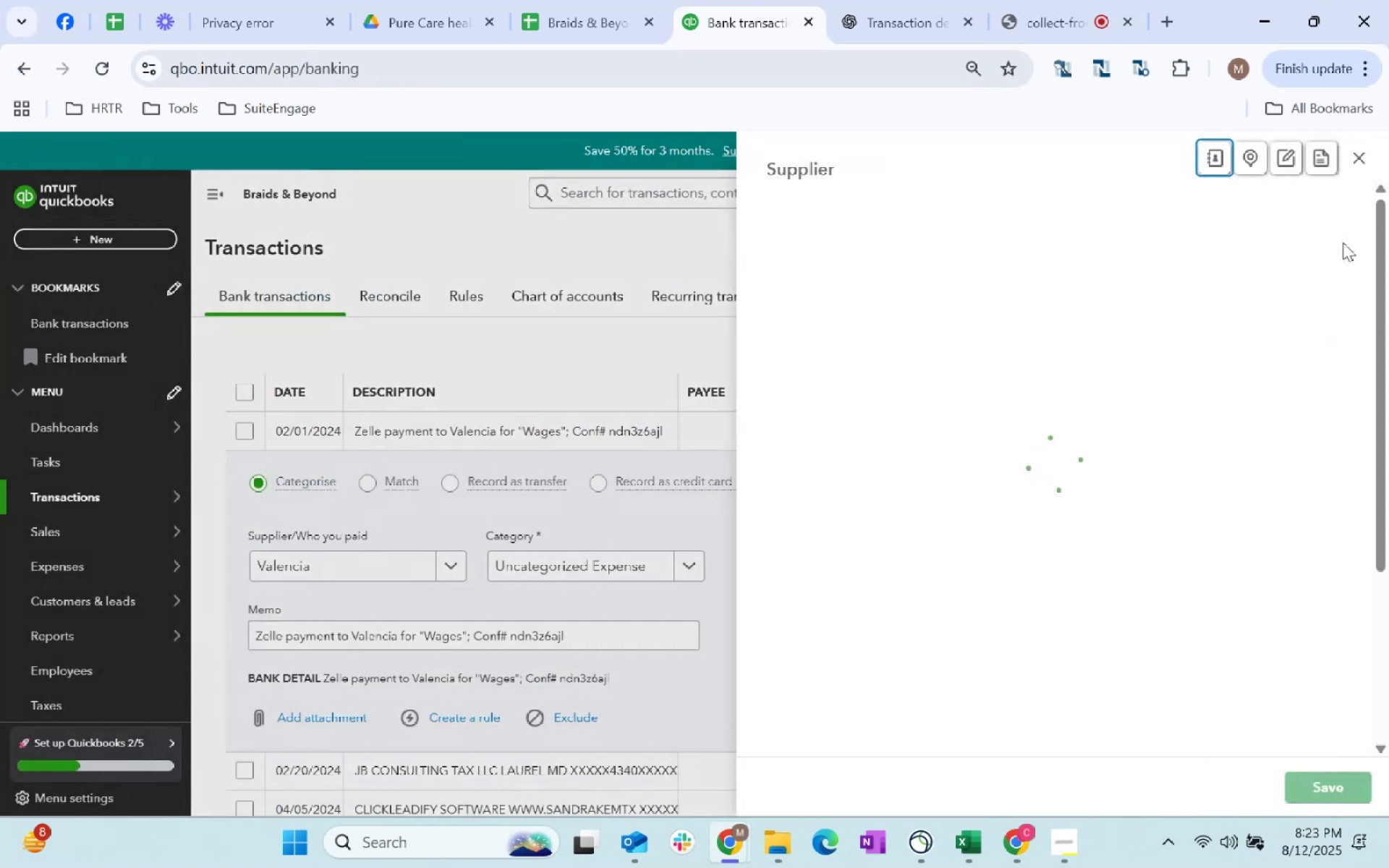 
left_click([1356, 161])
 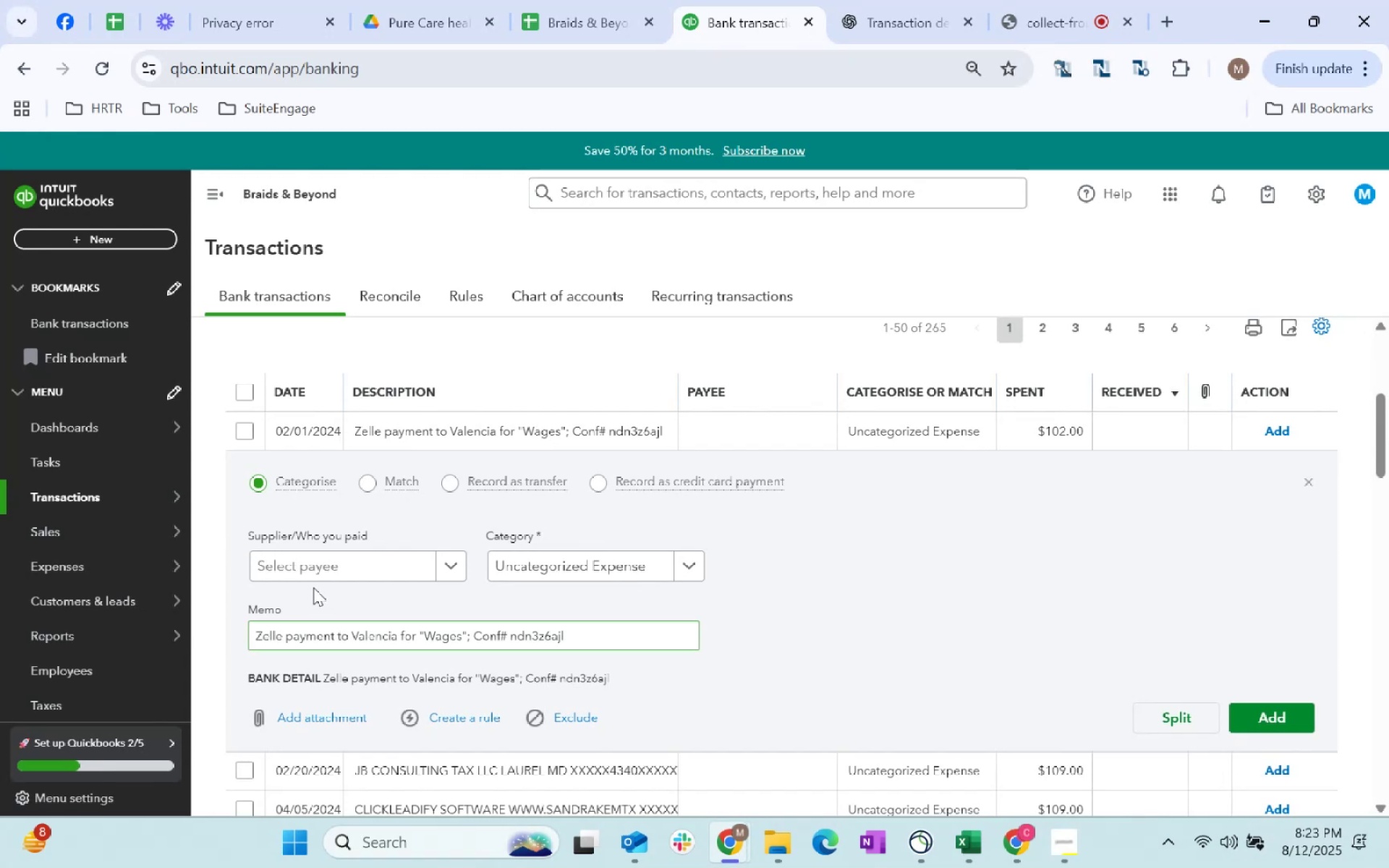 
left_click([338, 566])
 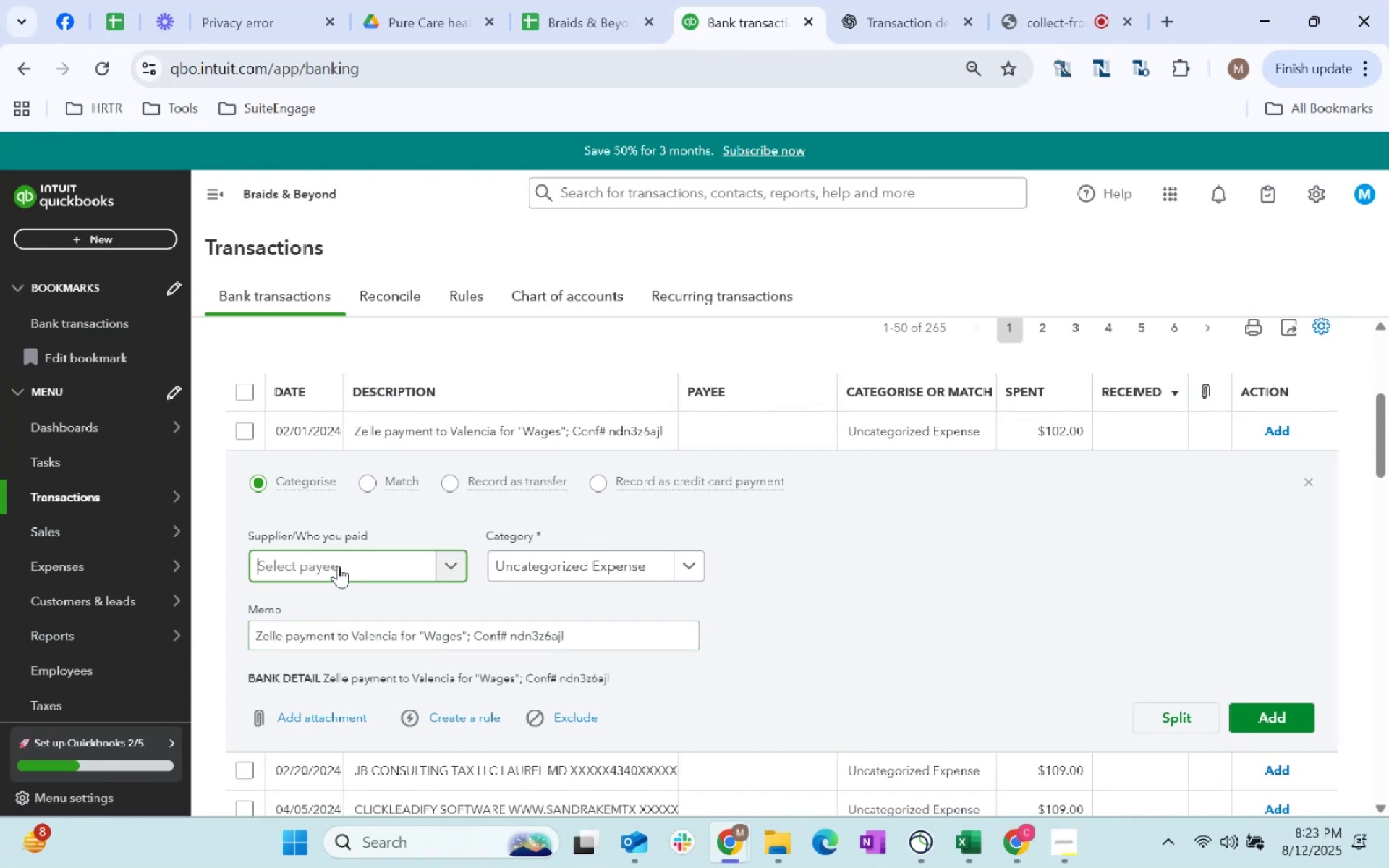 
key(Control+ControlLeft)
 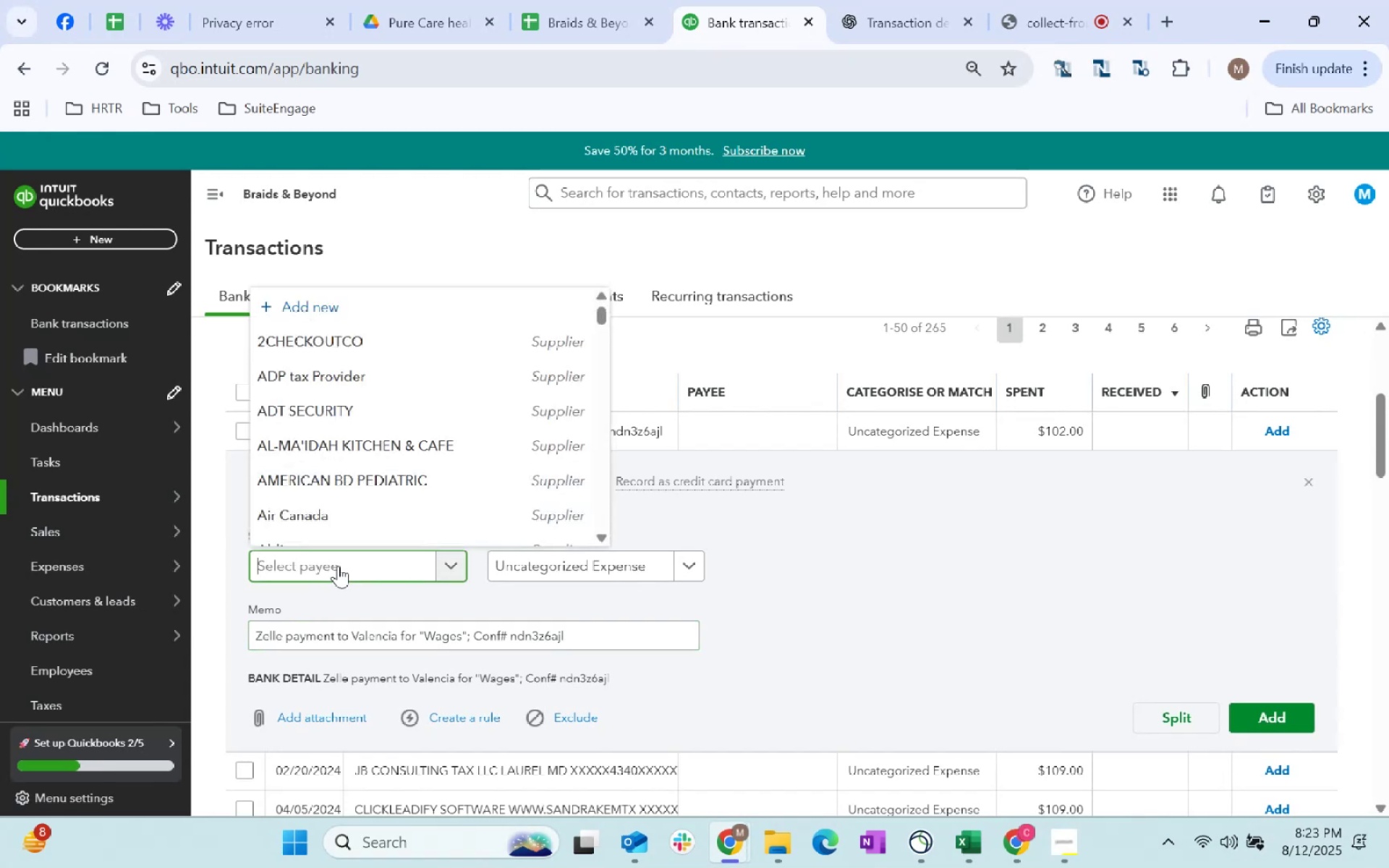 
key(Control+V)
 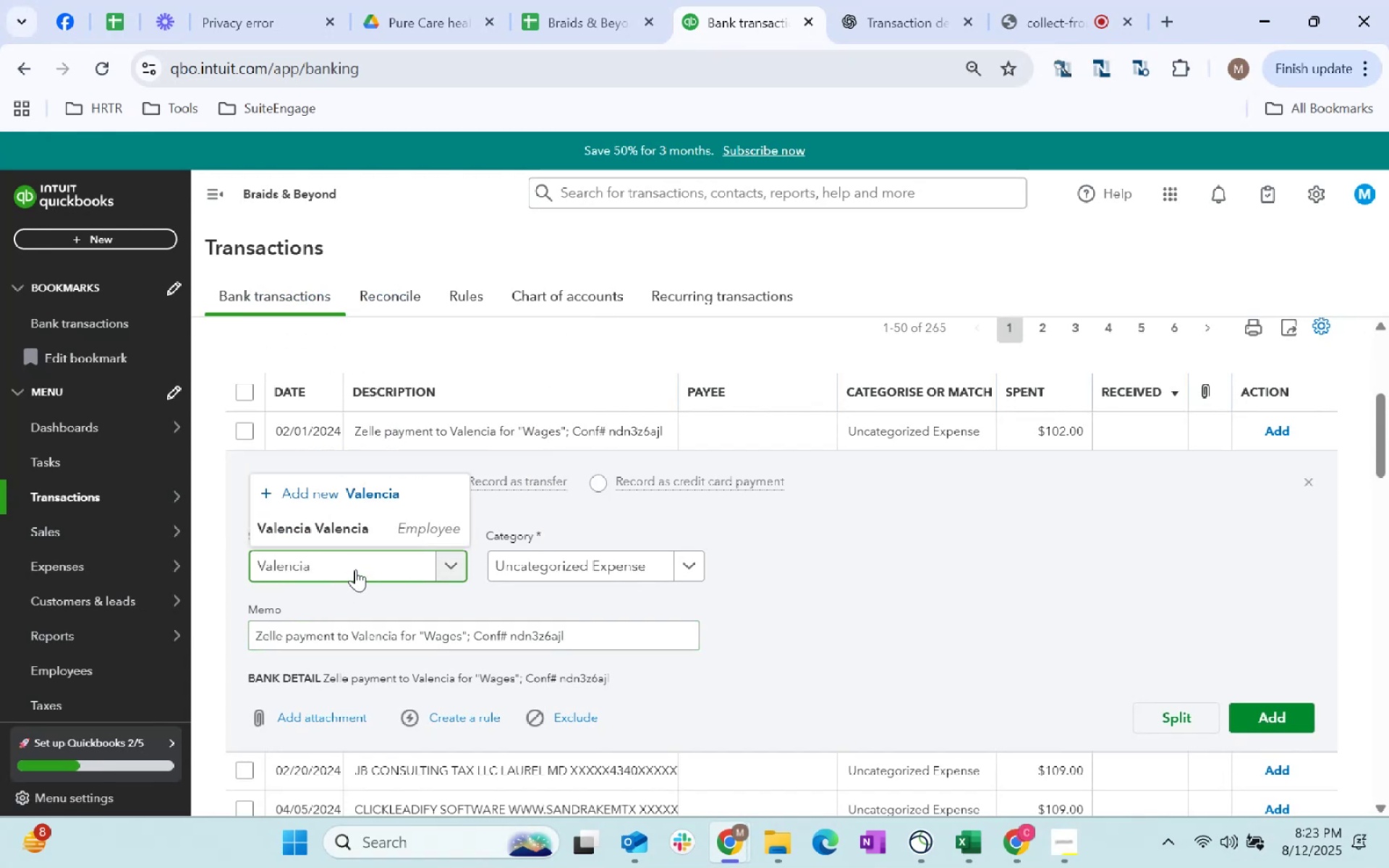 
key(Tab)
type(wage)
key(Tab)
 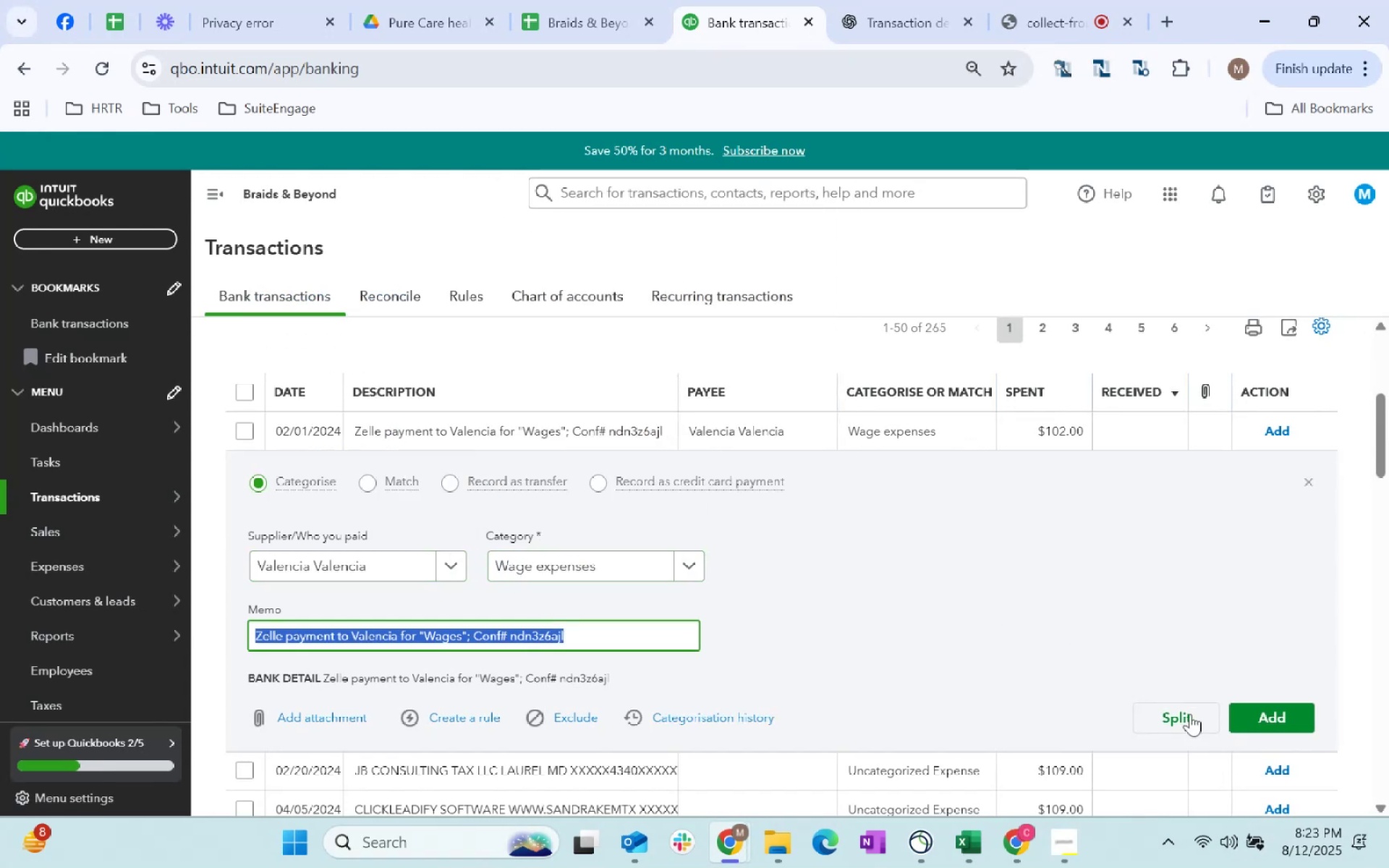 
left_click([1285, 722])
 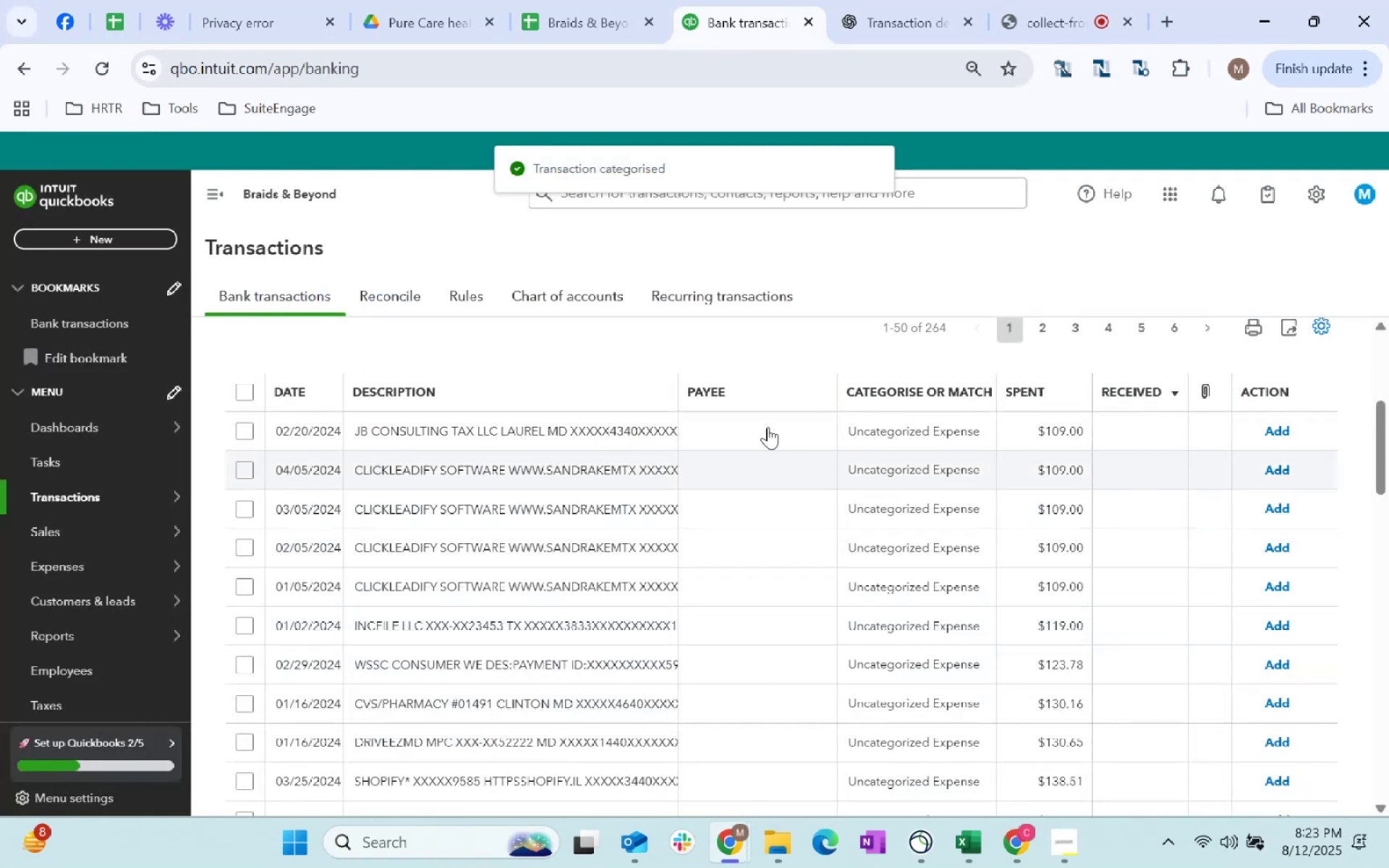 
left_click([730, 434])
 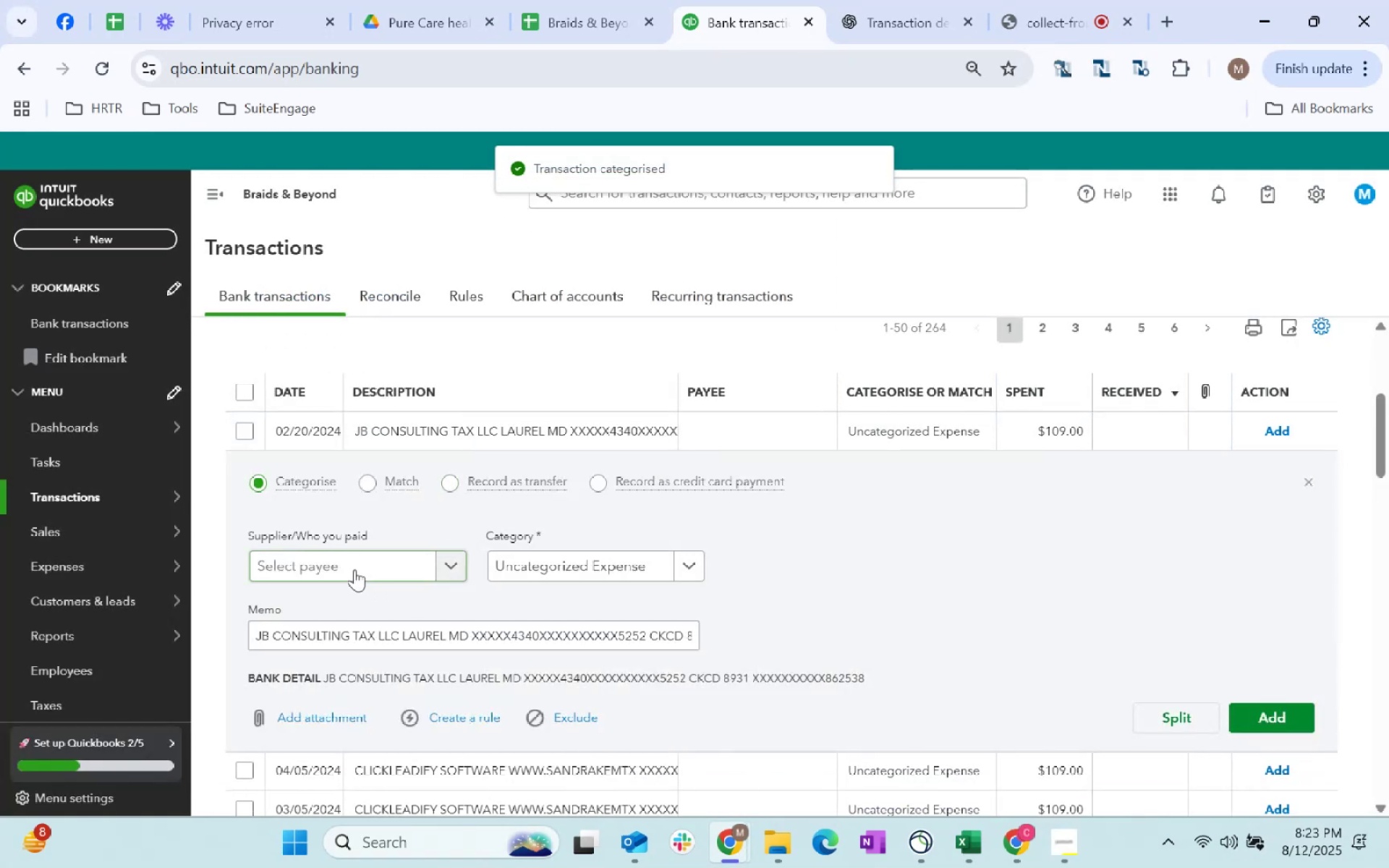 
left_click([354, 569])
 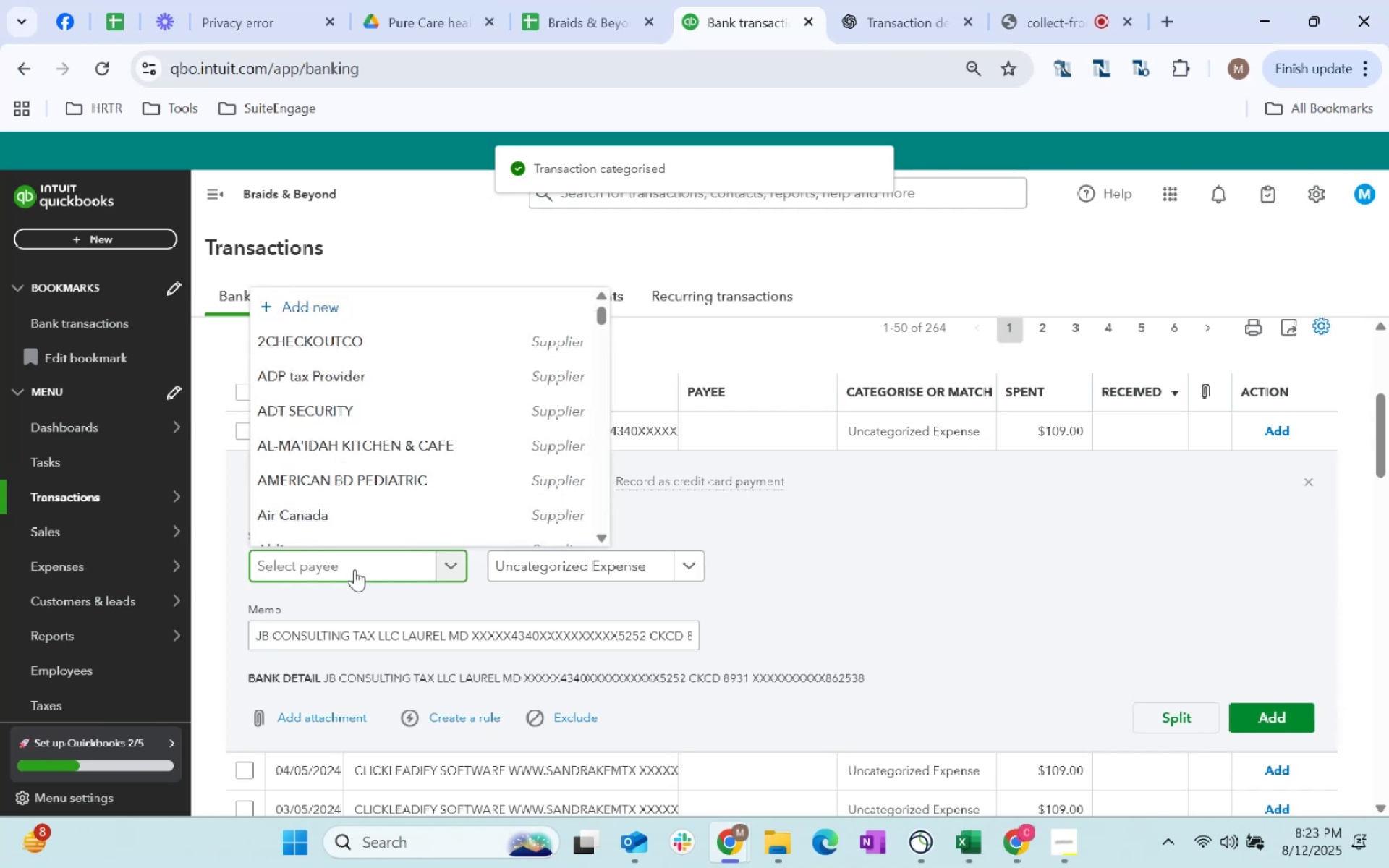 
type(JB Consulting Tax LLC)
key(Tab)
 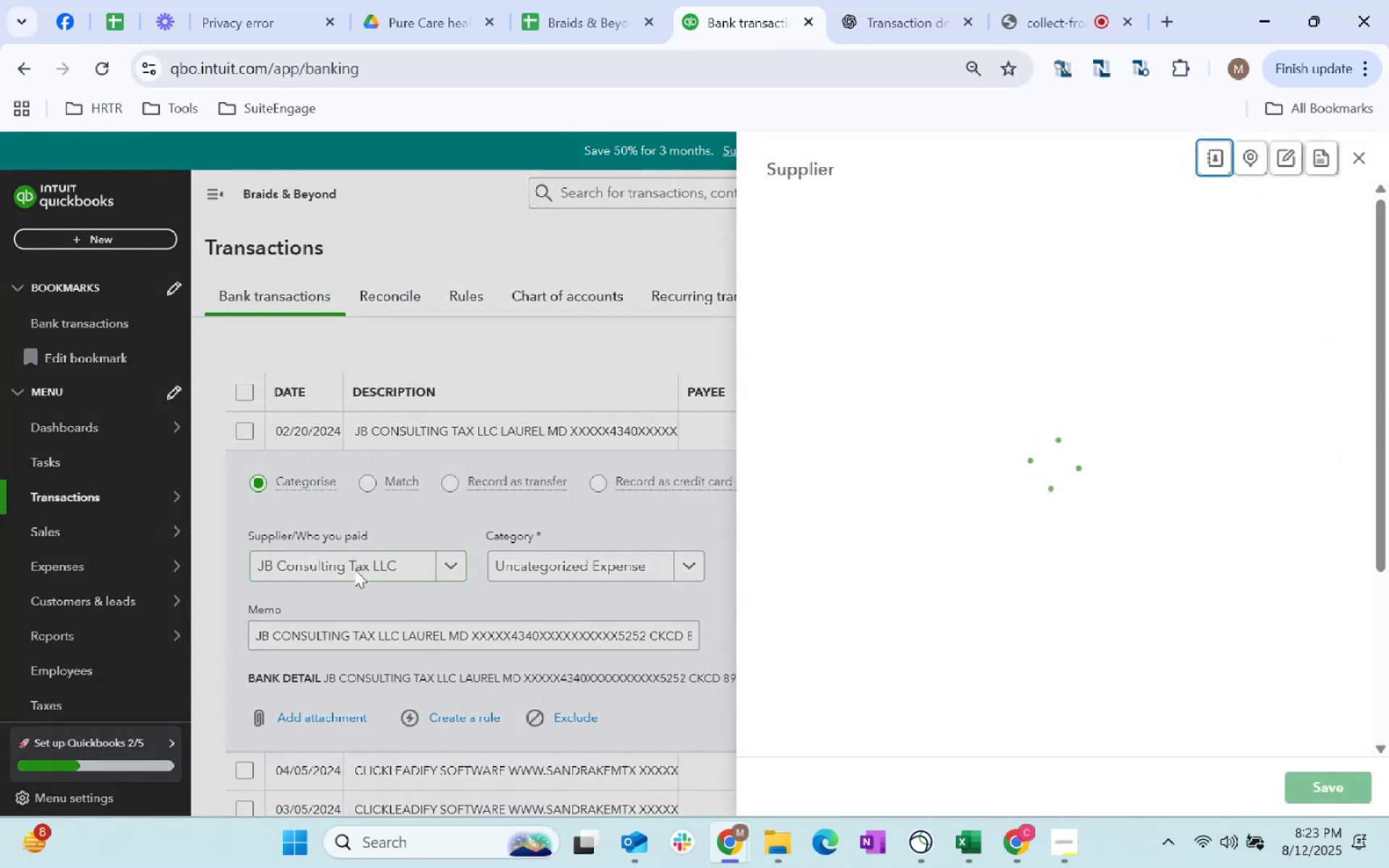 
scroll: coordinate [985, 507], scroll_direction: down, amount: 161.0
 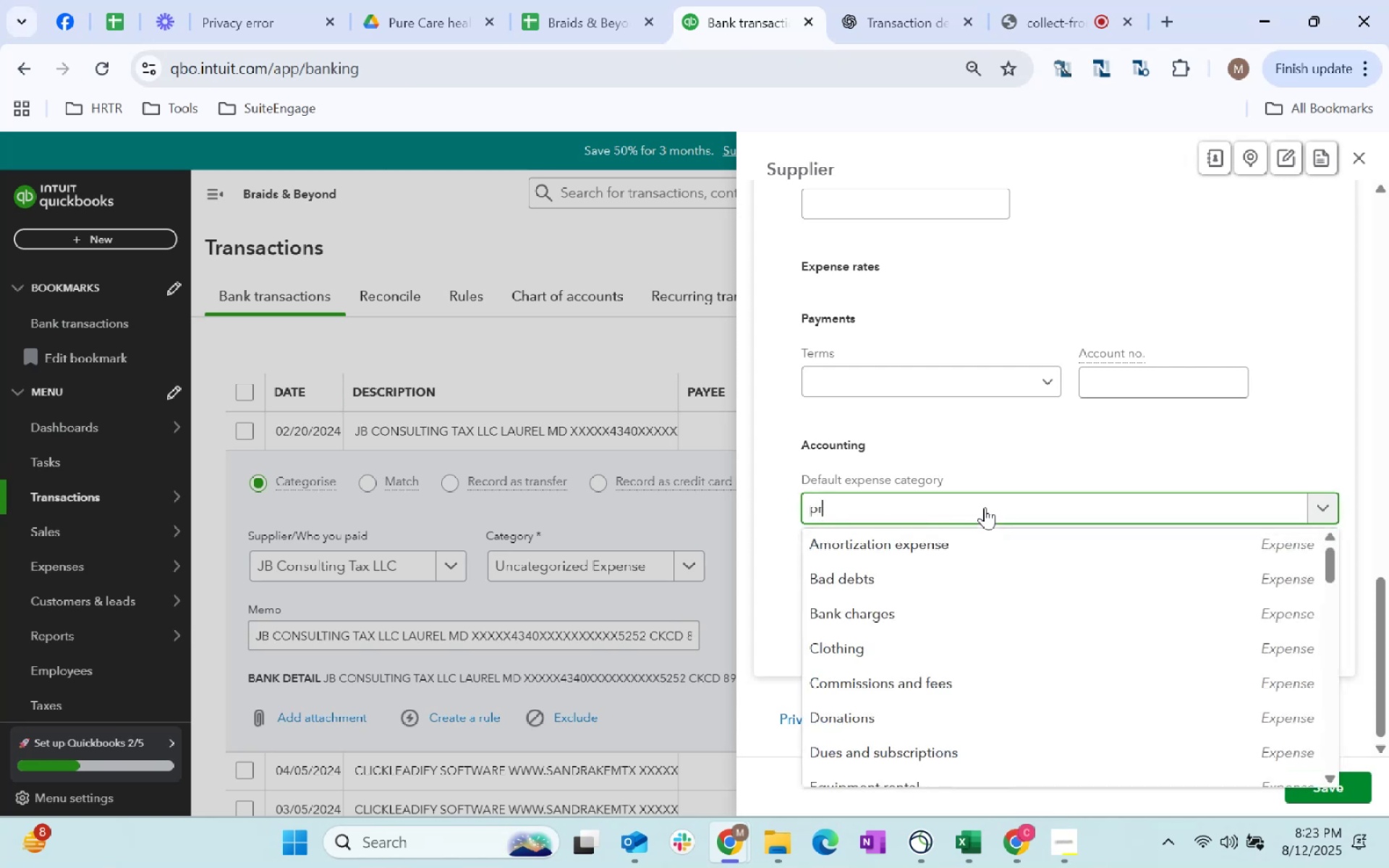 
left_click([985, 507])
 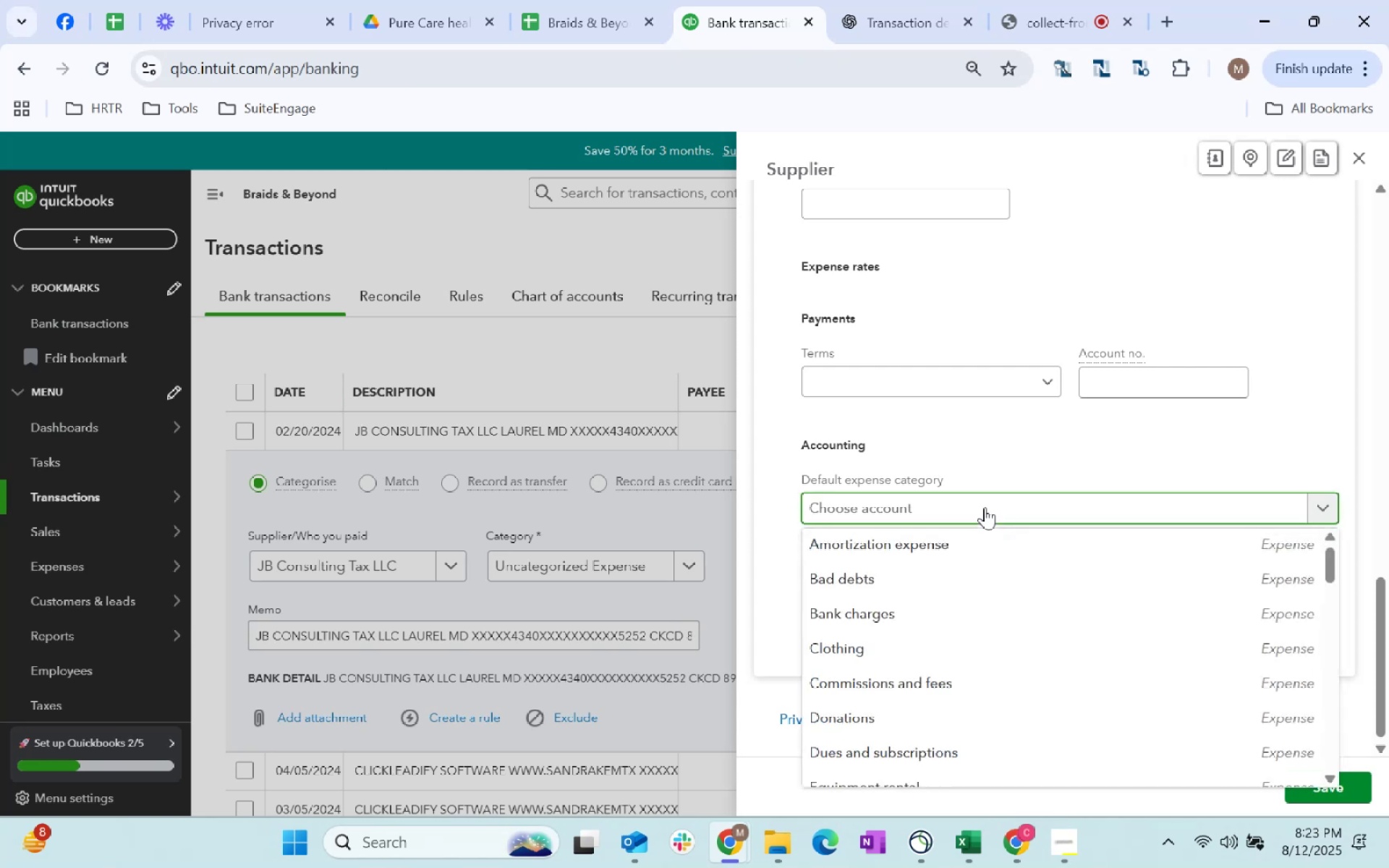 
type(profess)
 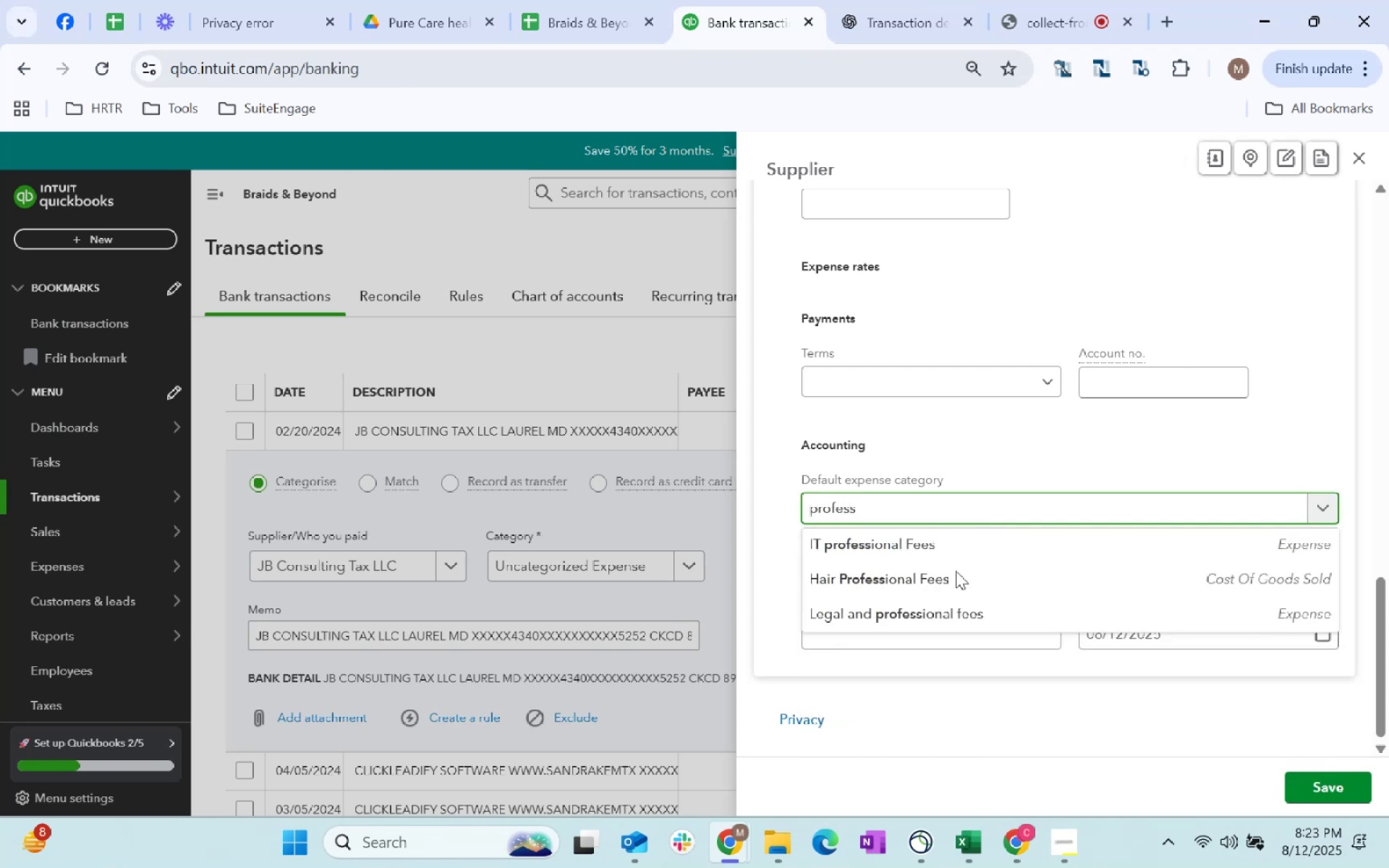 
left_click([947, 607])
 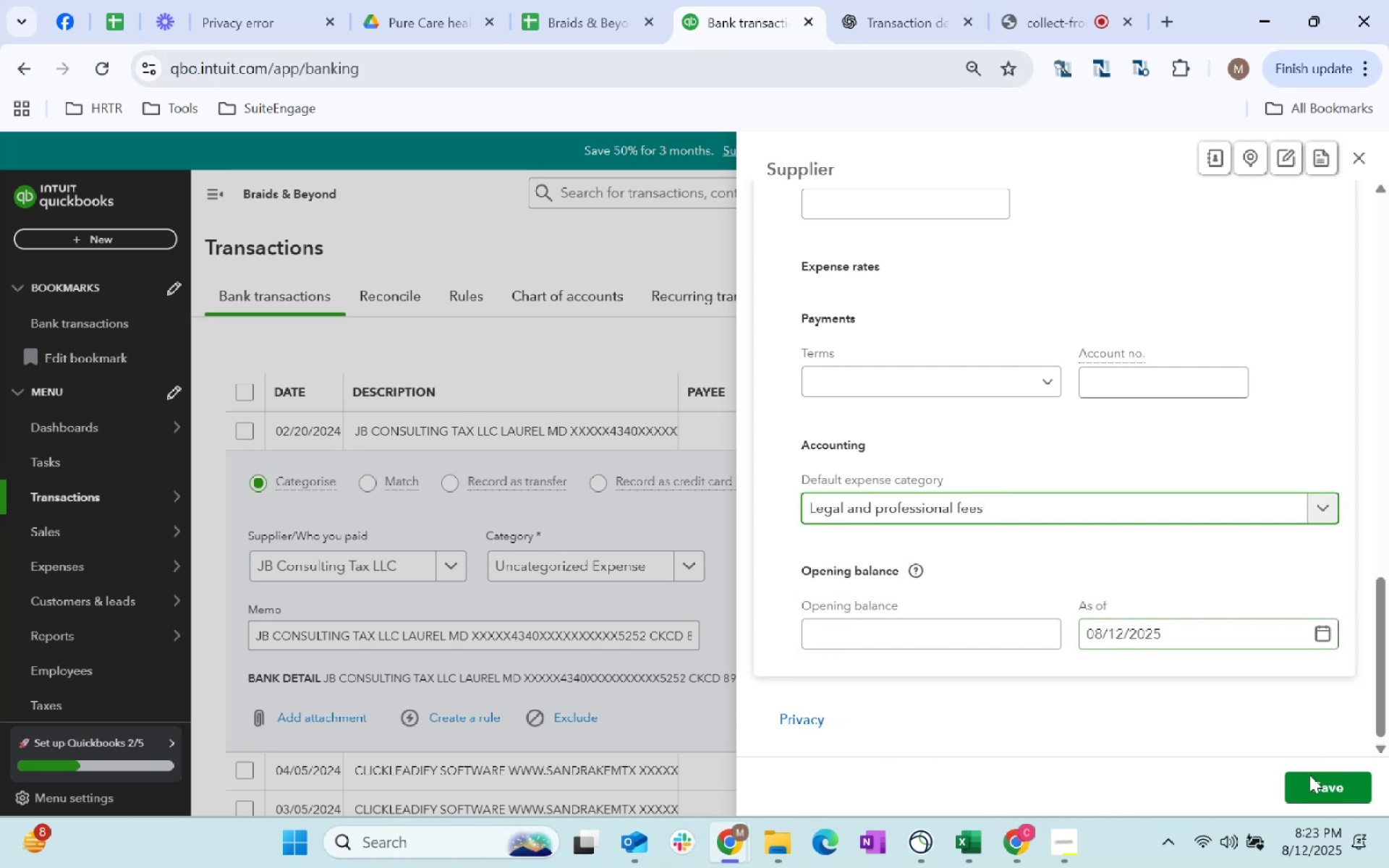 
left_click([1305, 791])
 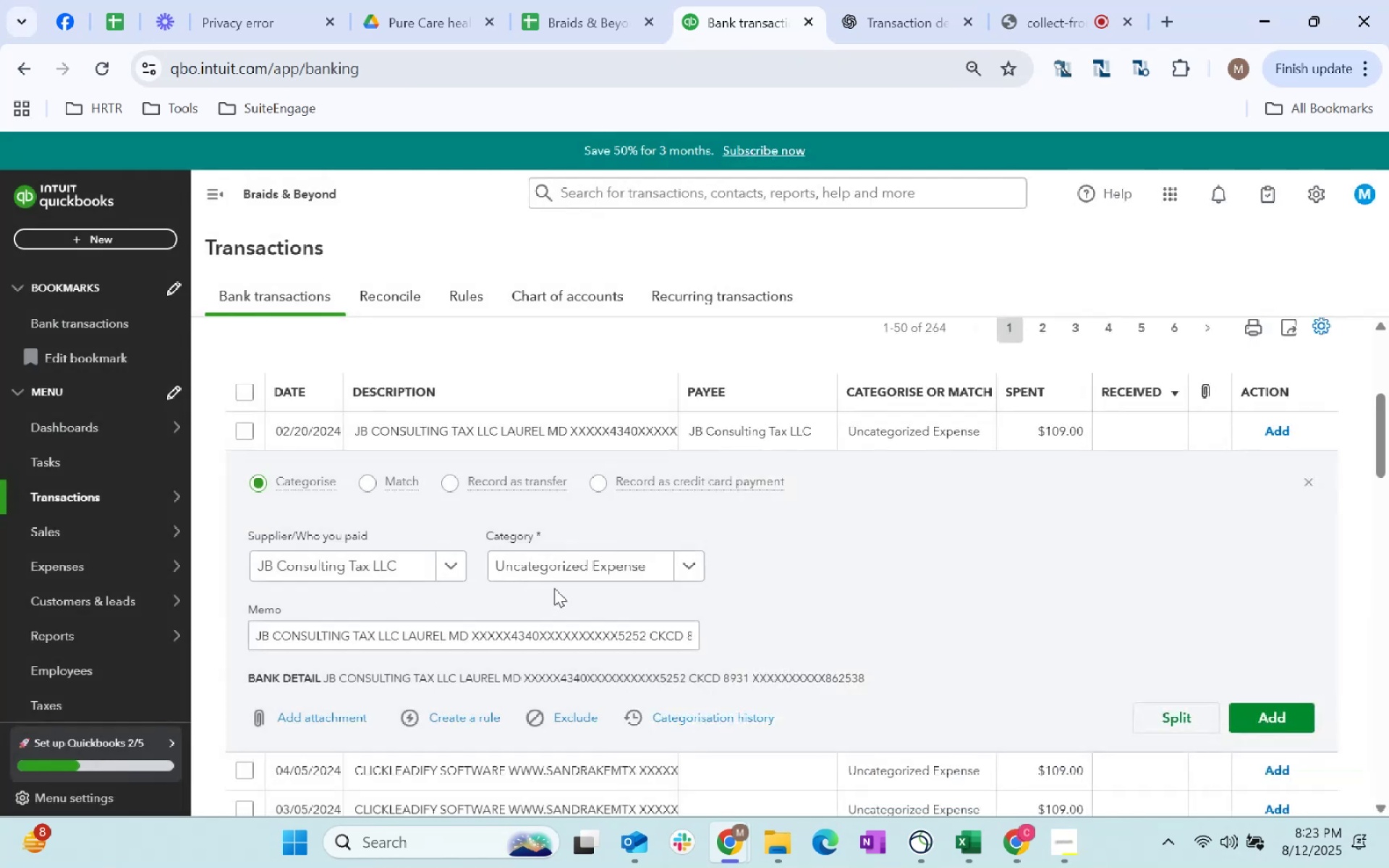 
left_click([600, 562])
 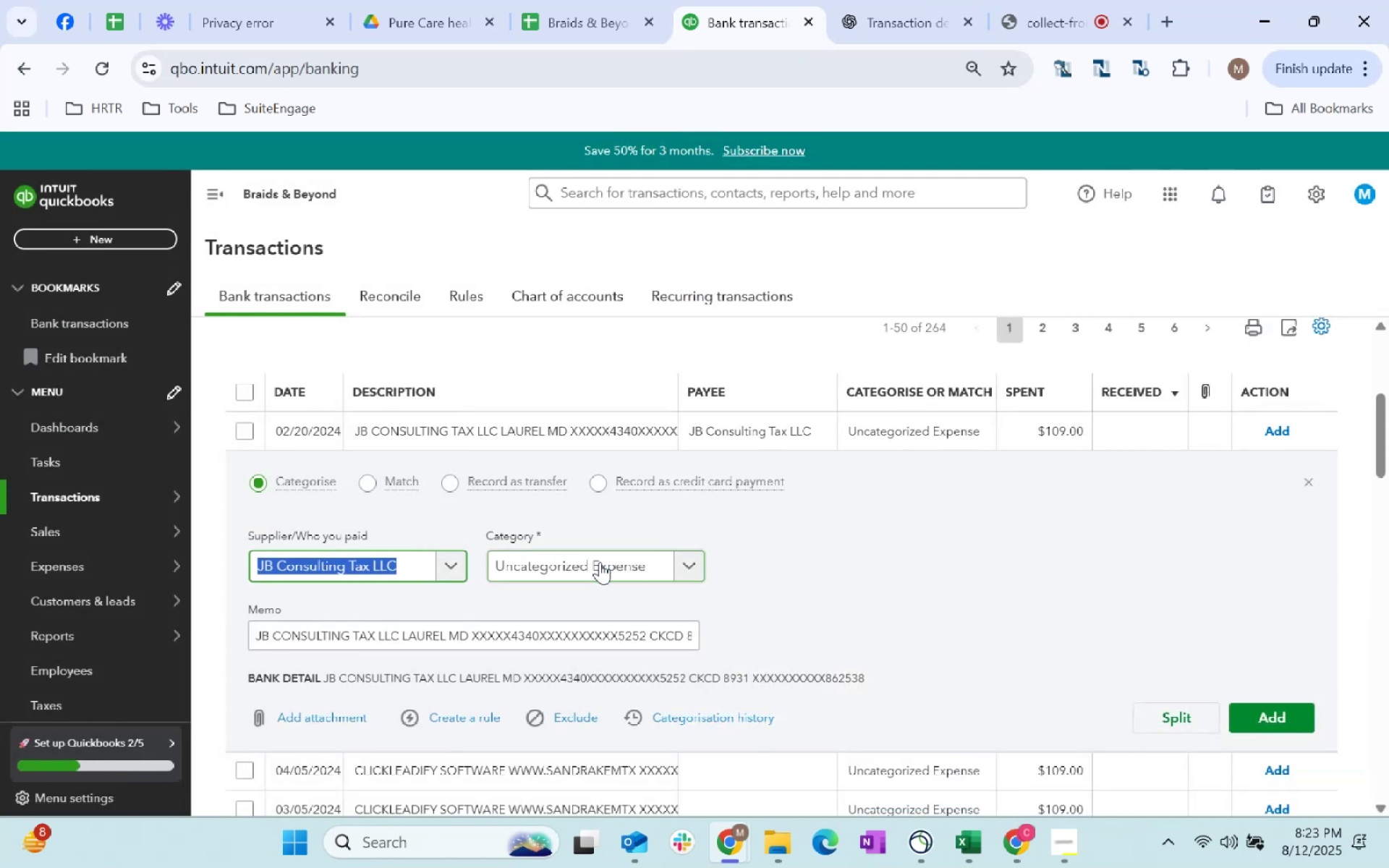 
key(Tab)
type(professional)
 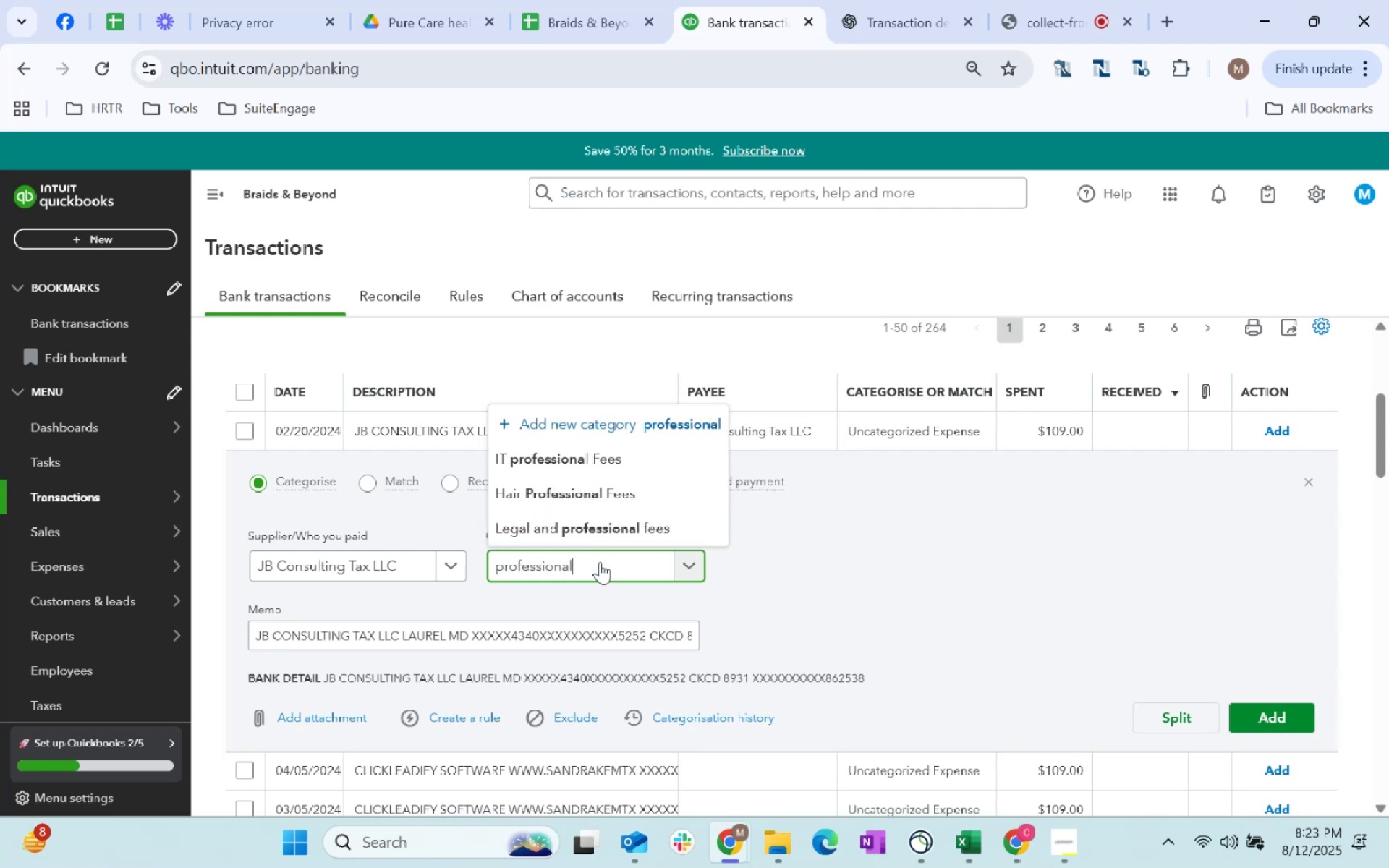 
left_click([606, 523])
 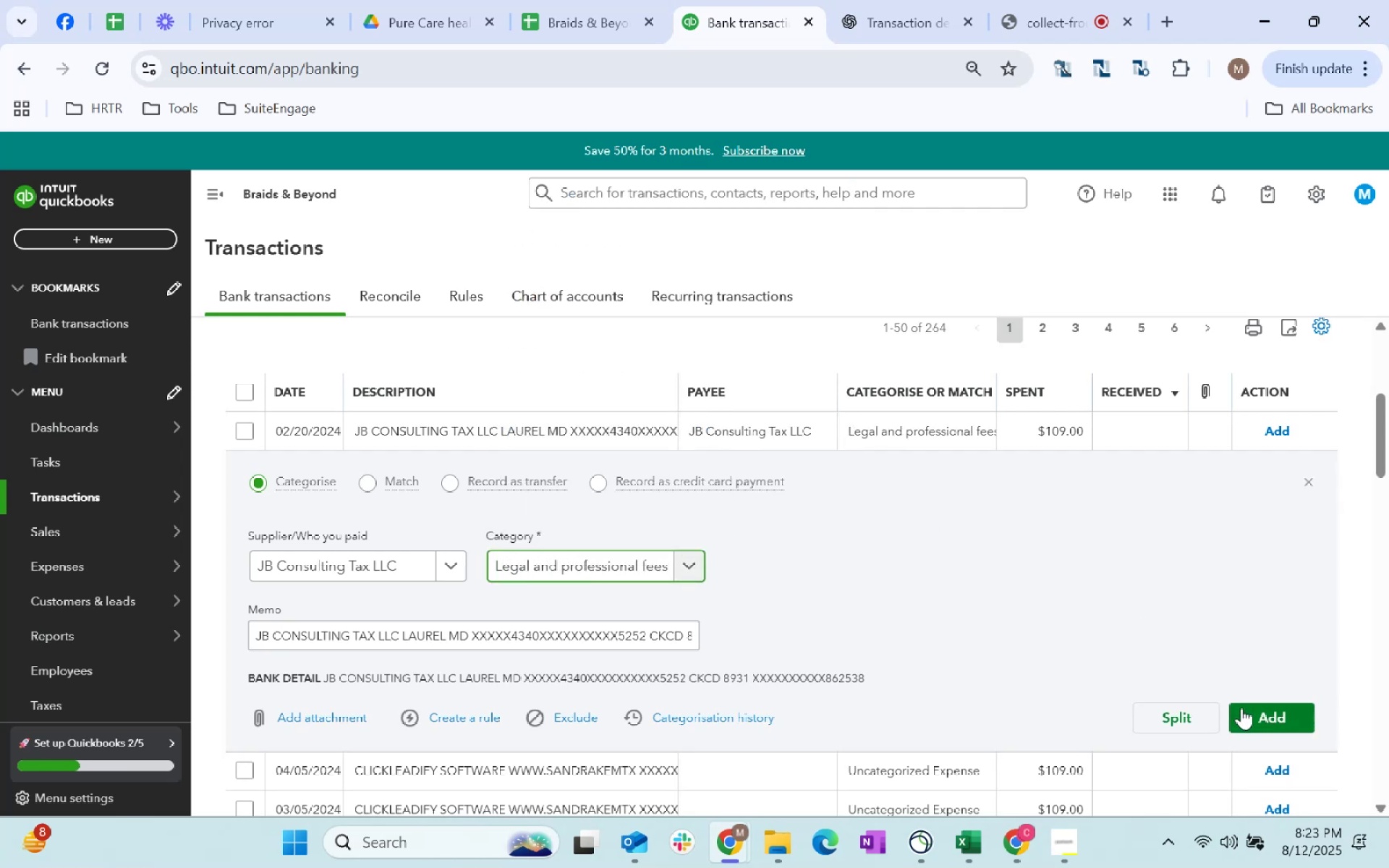 
left_click([1253, 726])
 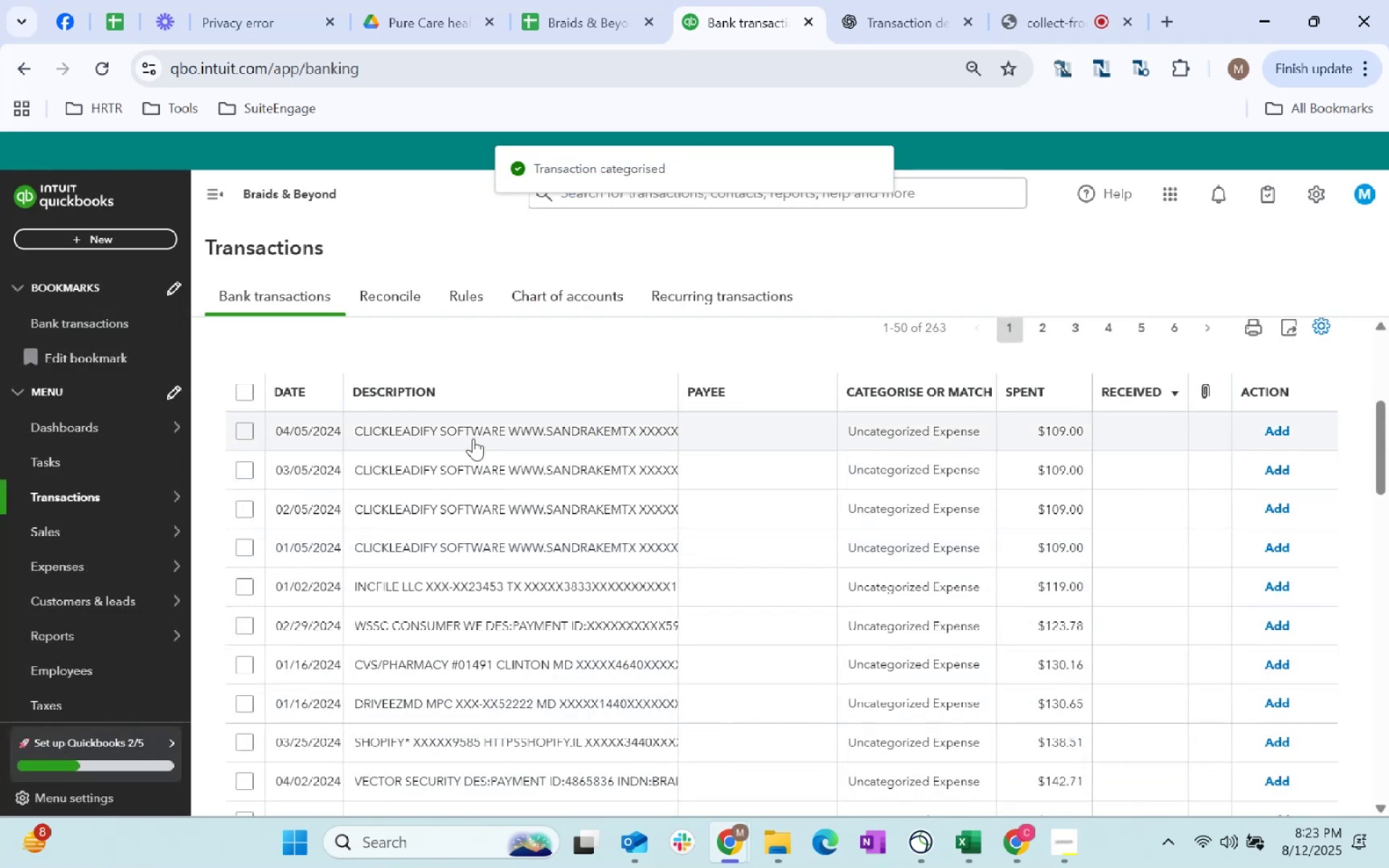 
left_click([755, 422])
 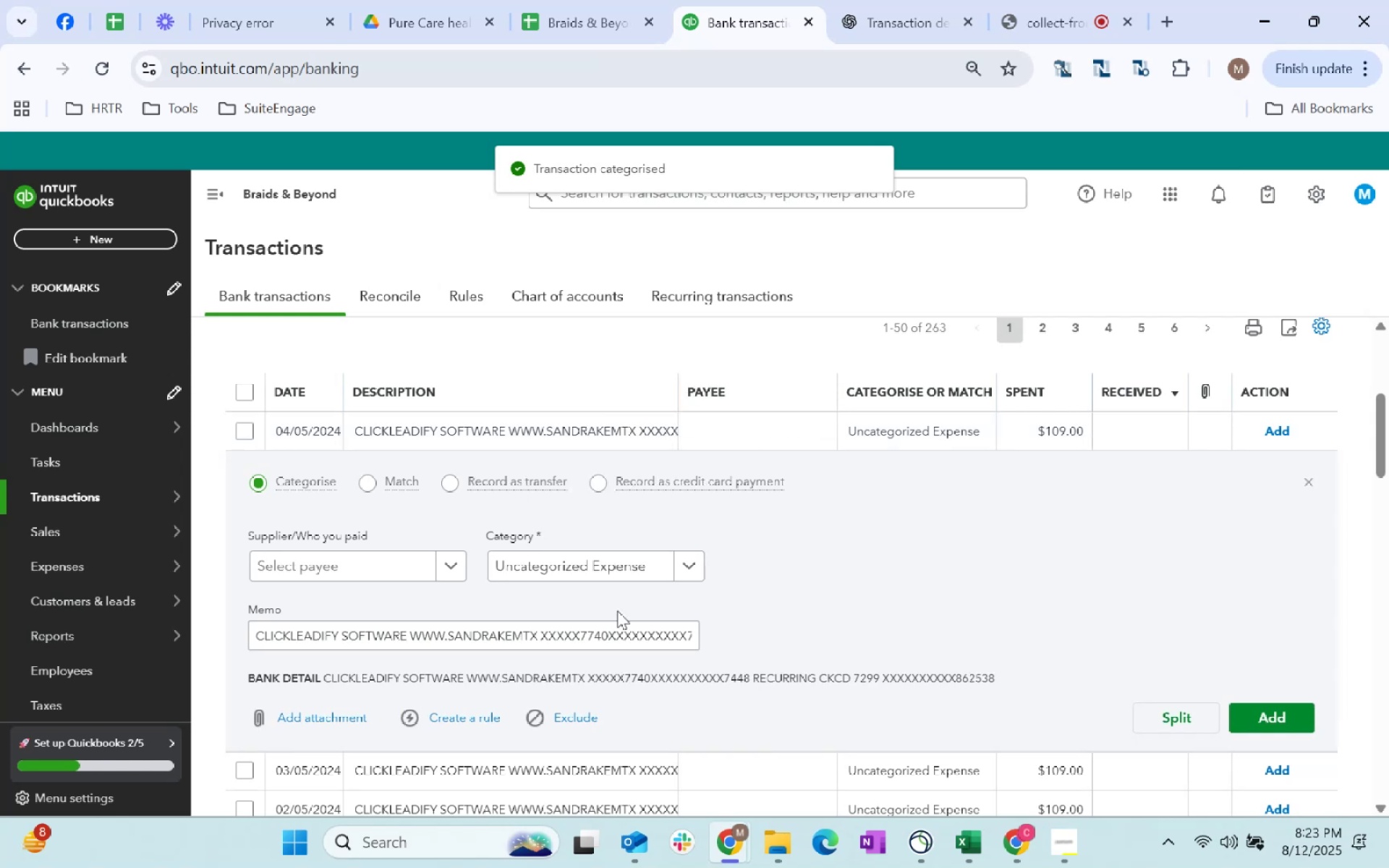 
left_click([612, 583])
 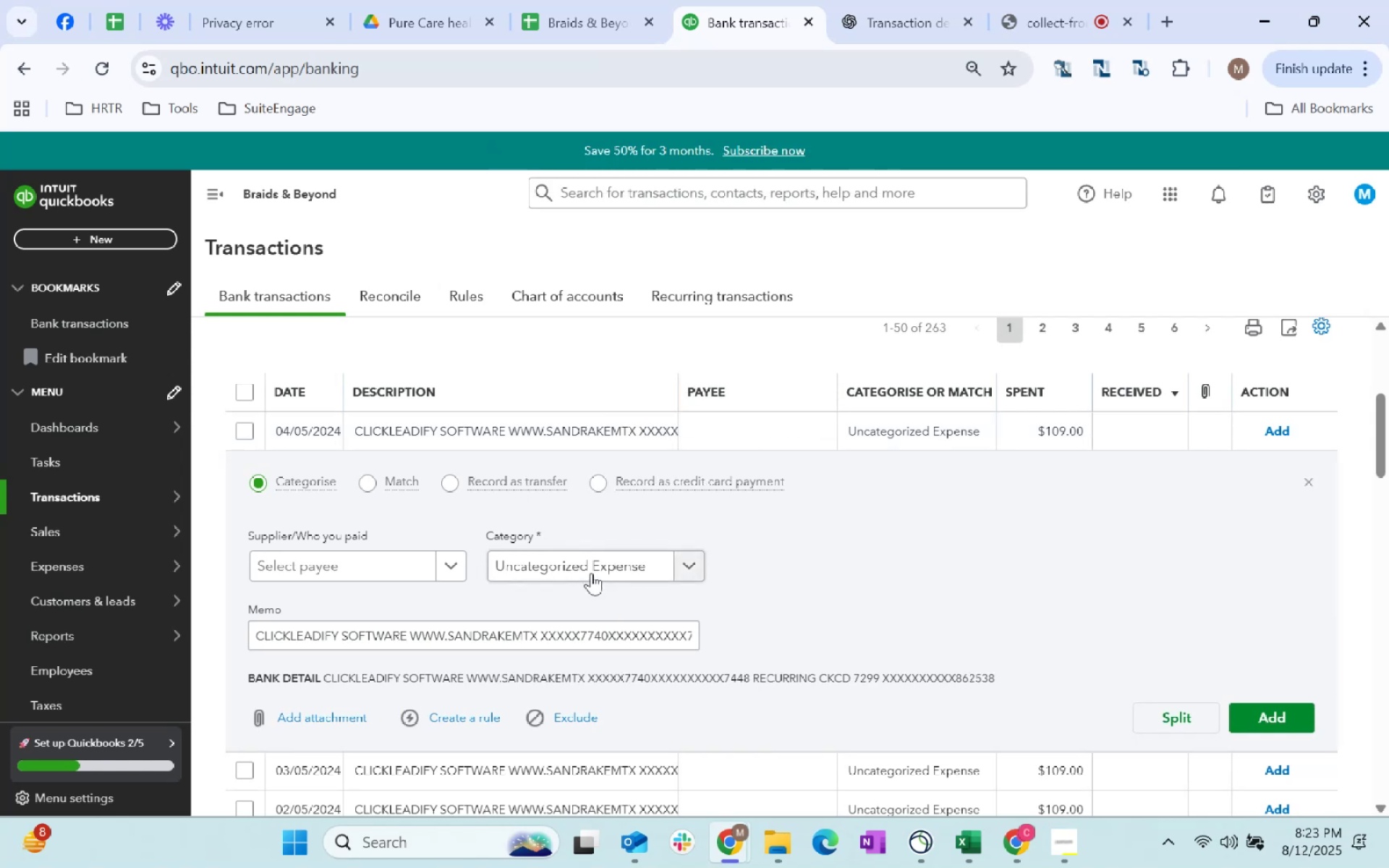 
left_click([591, 573])
 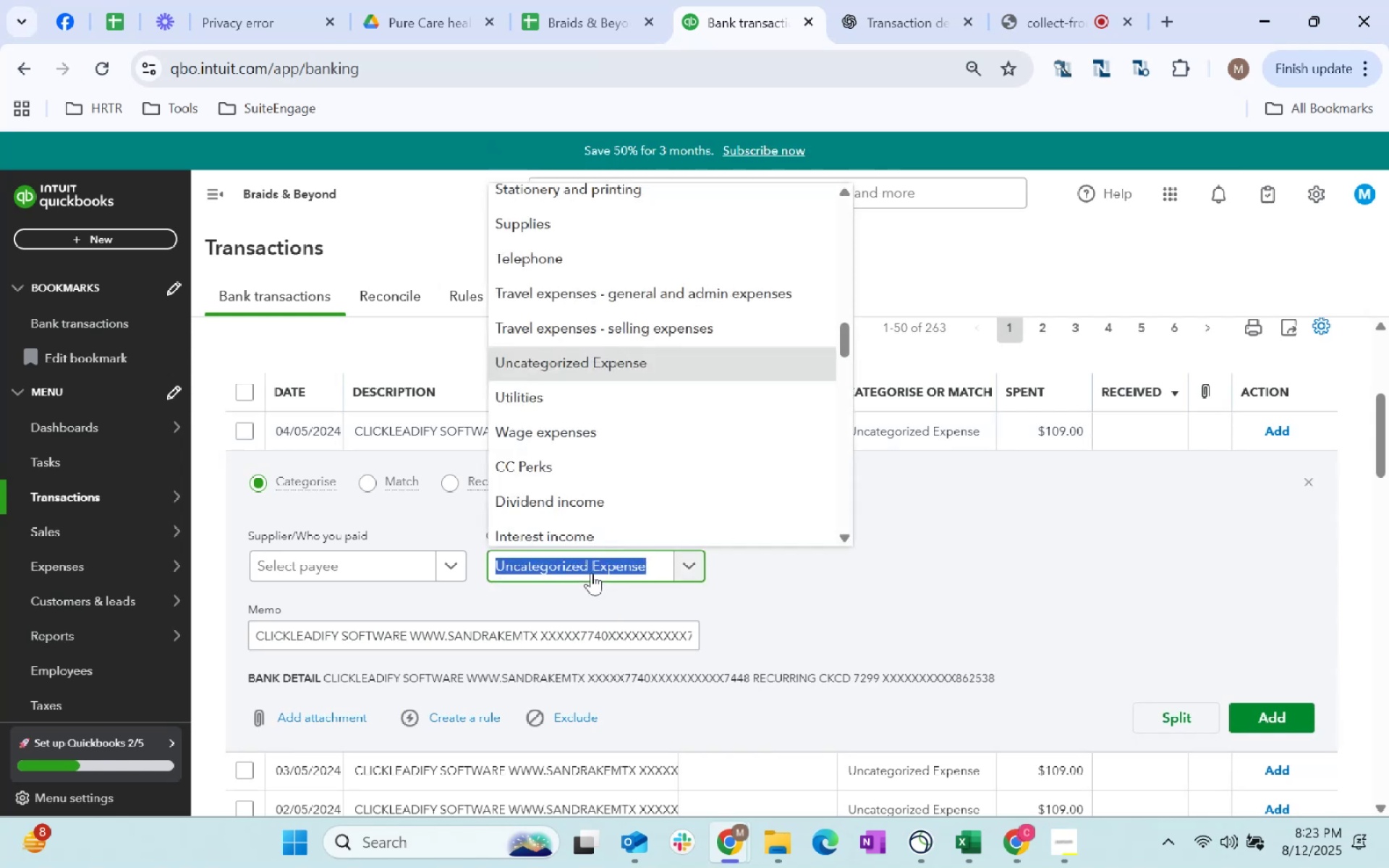 
type(so)
key(Tab)
 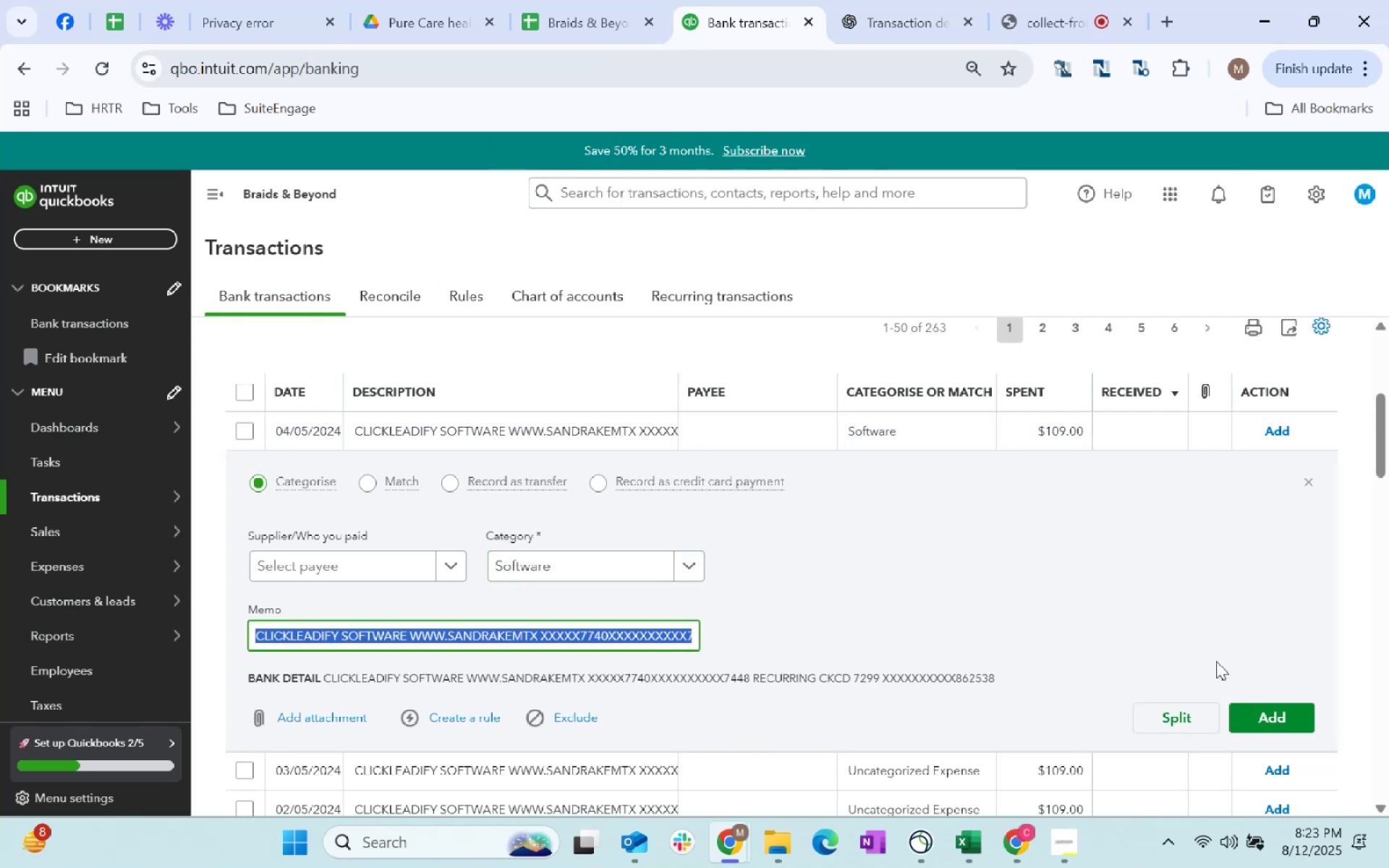 
left_click([1262, 710])
 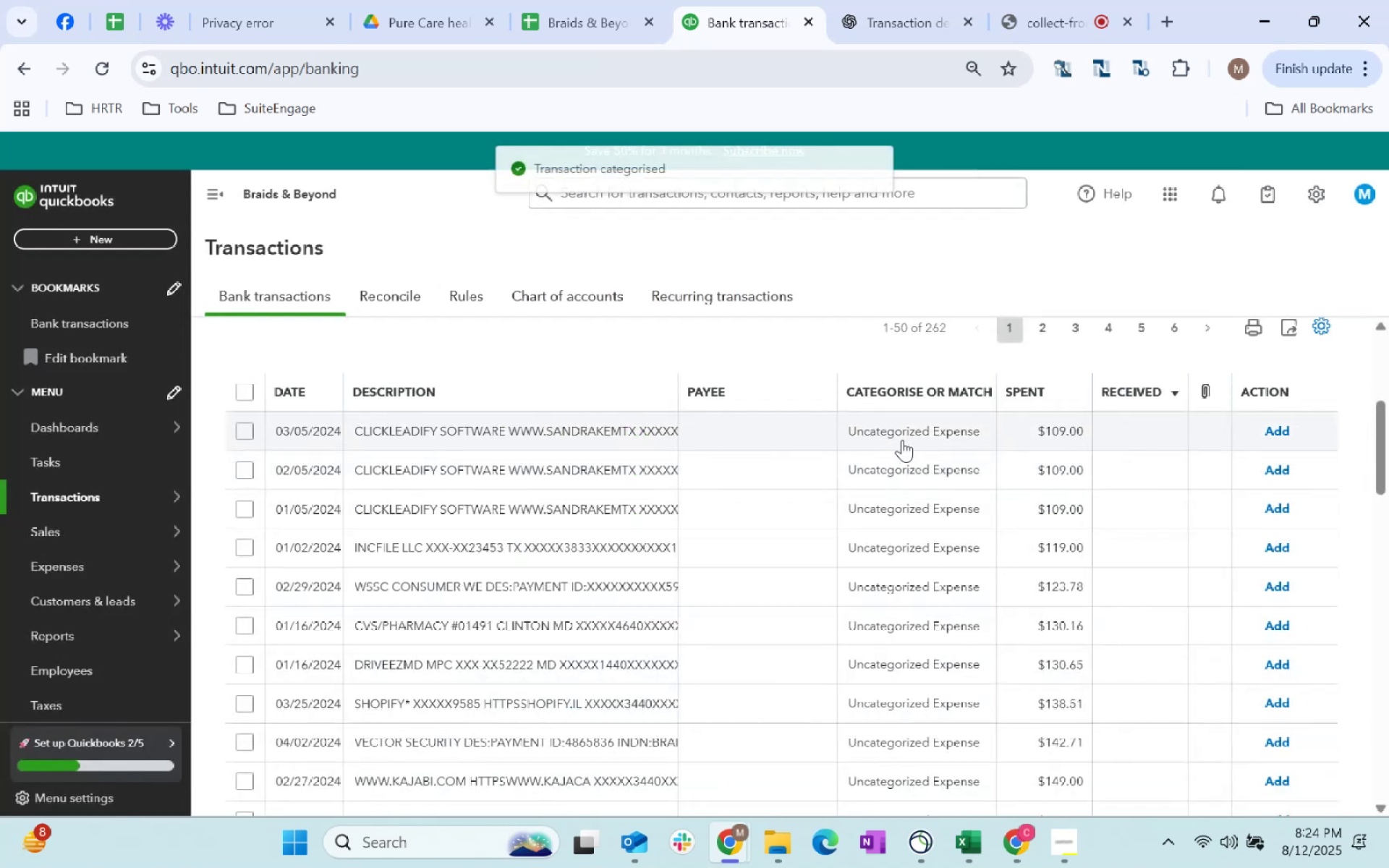 
left_click([902, 440])
 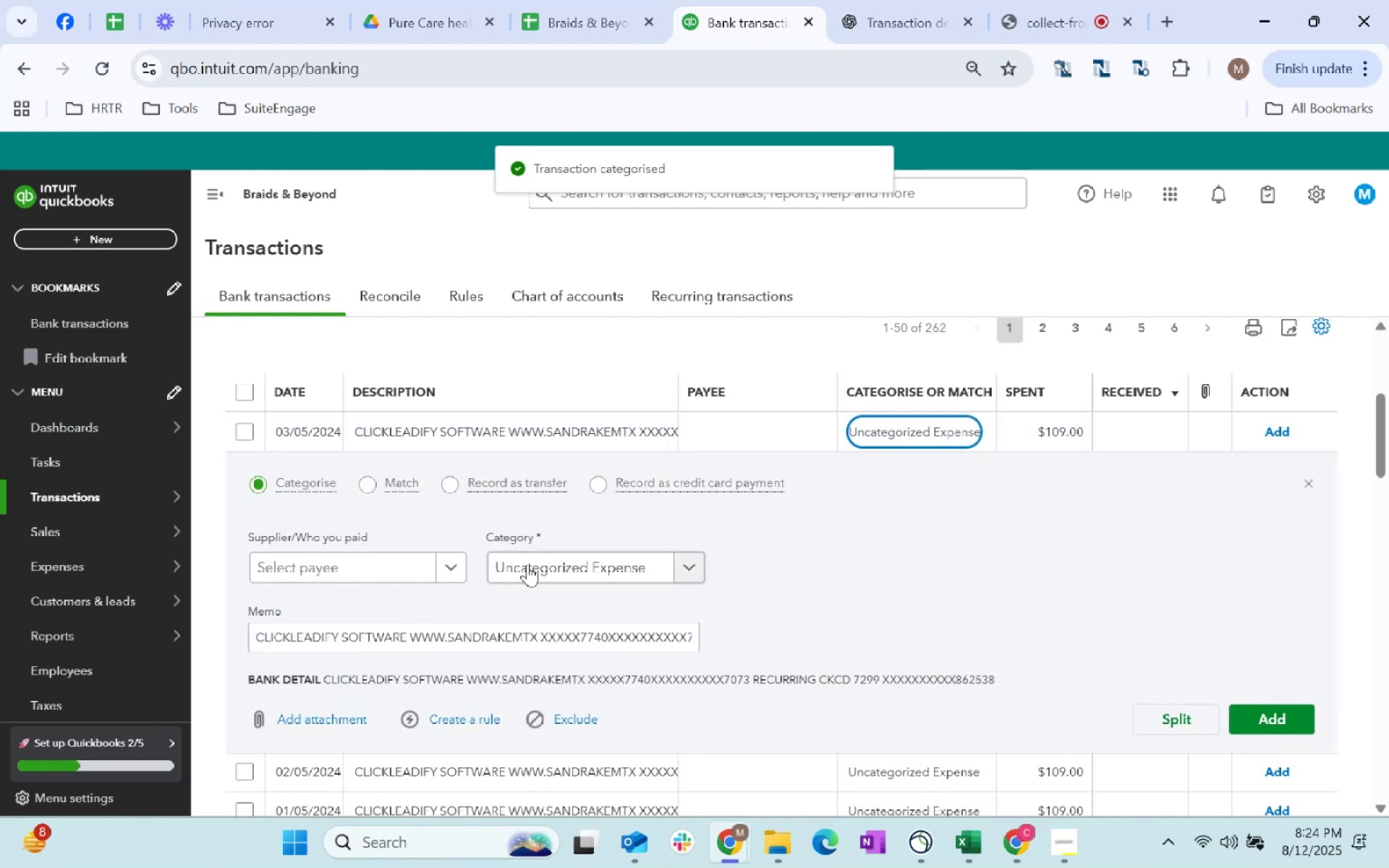 
left_click([527, 564])
 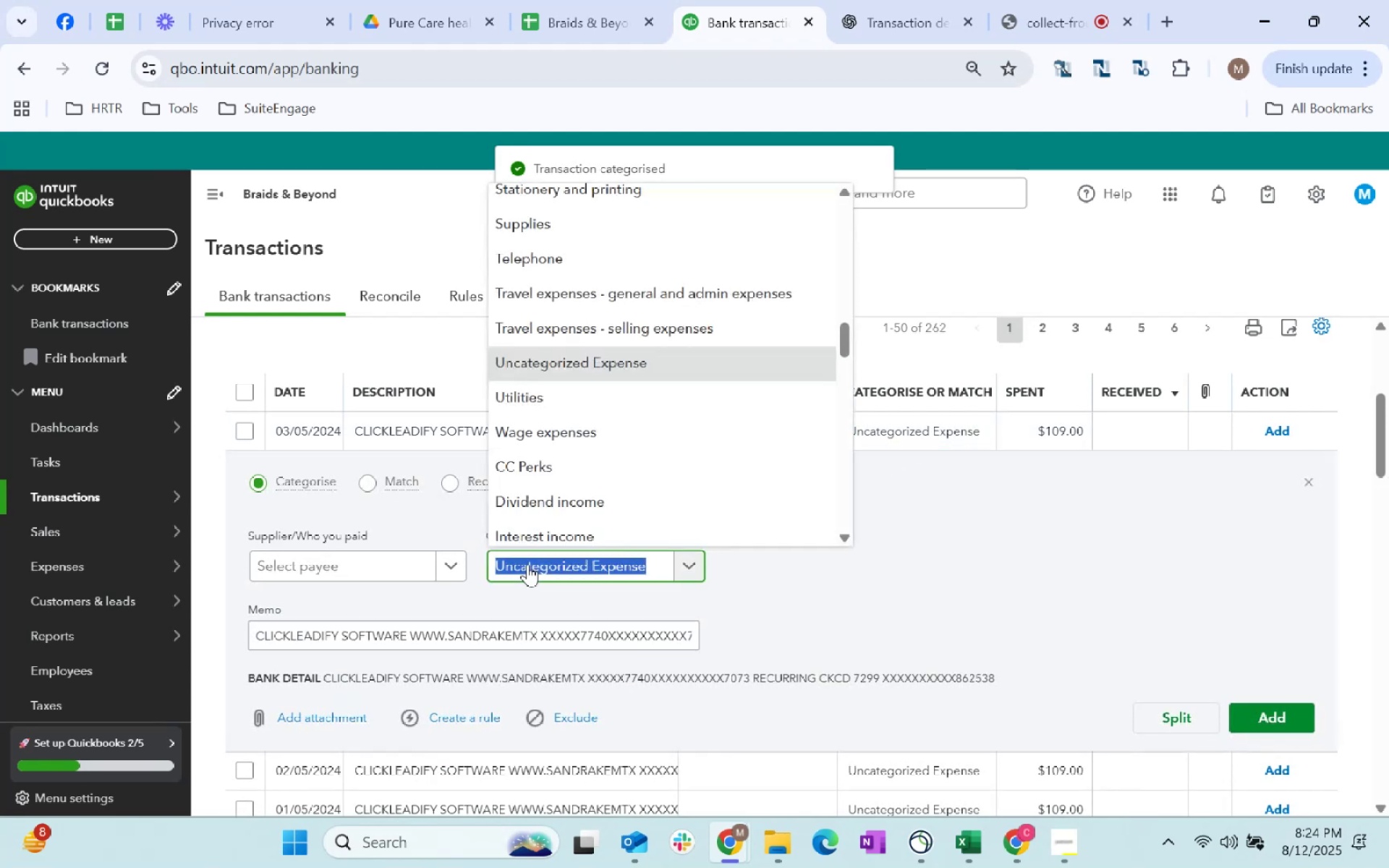 
type(software)
key(Tab)
 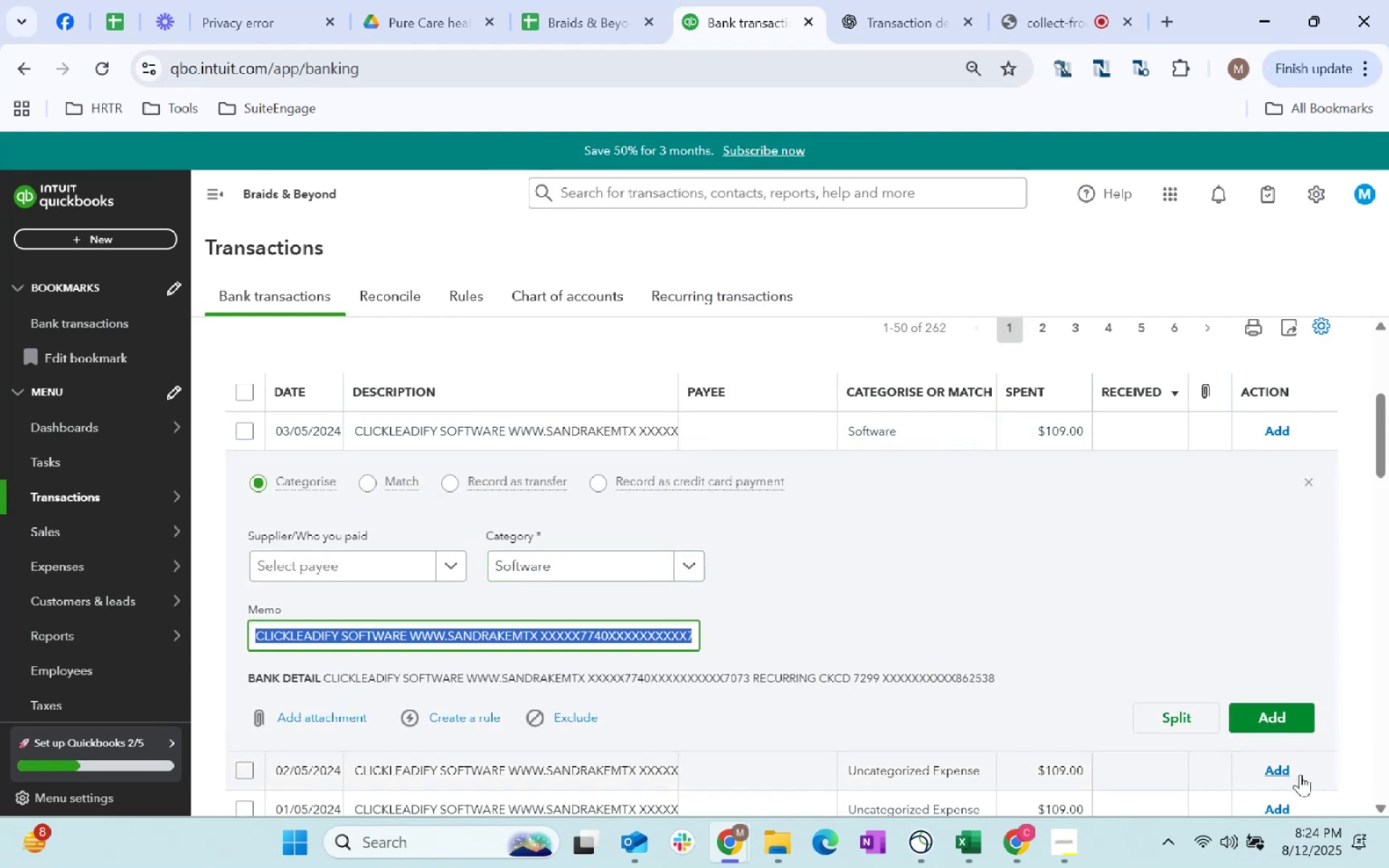 
left_click([1275, 719])
 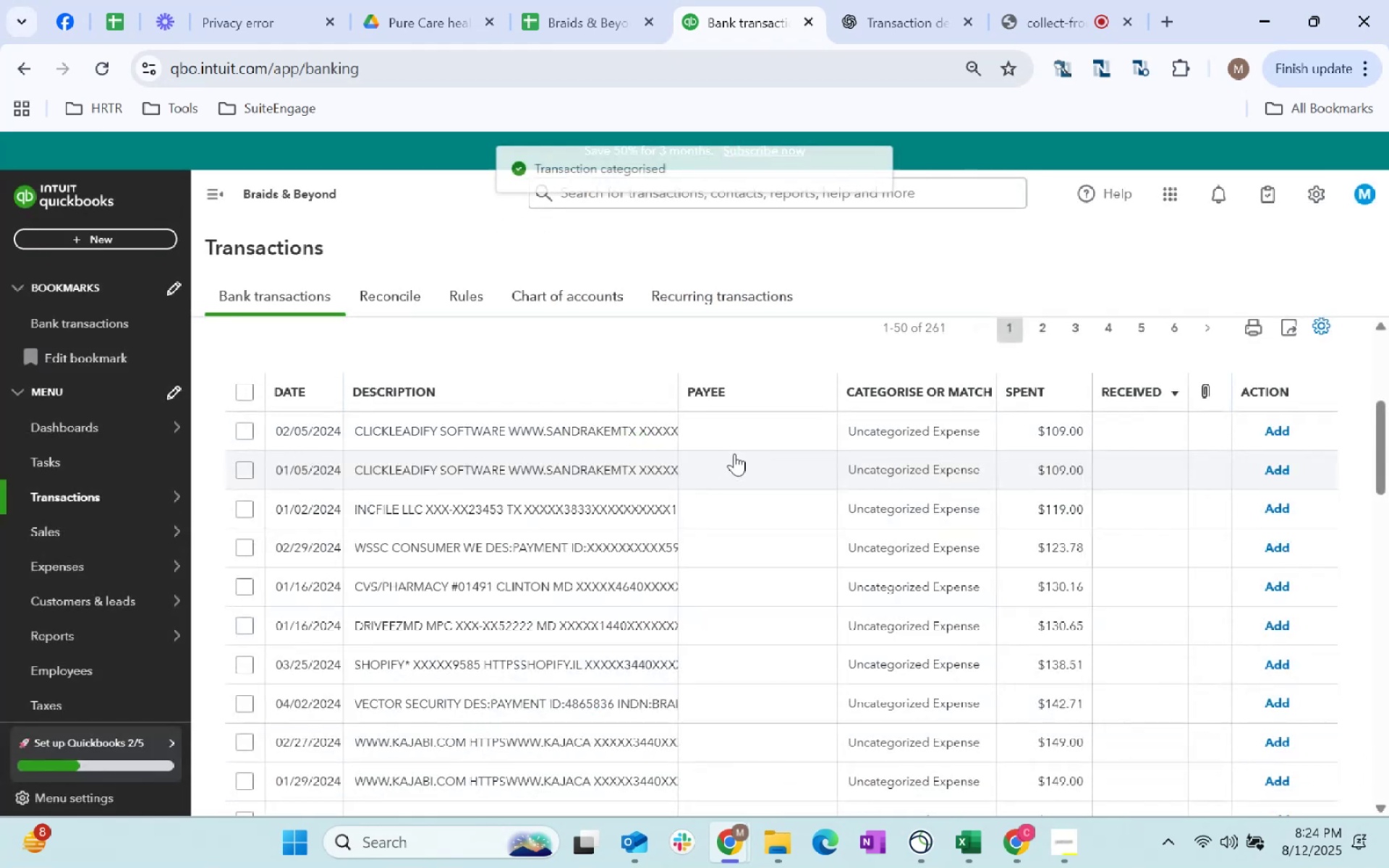 
left_click([753, 439])
 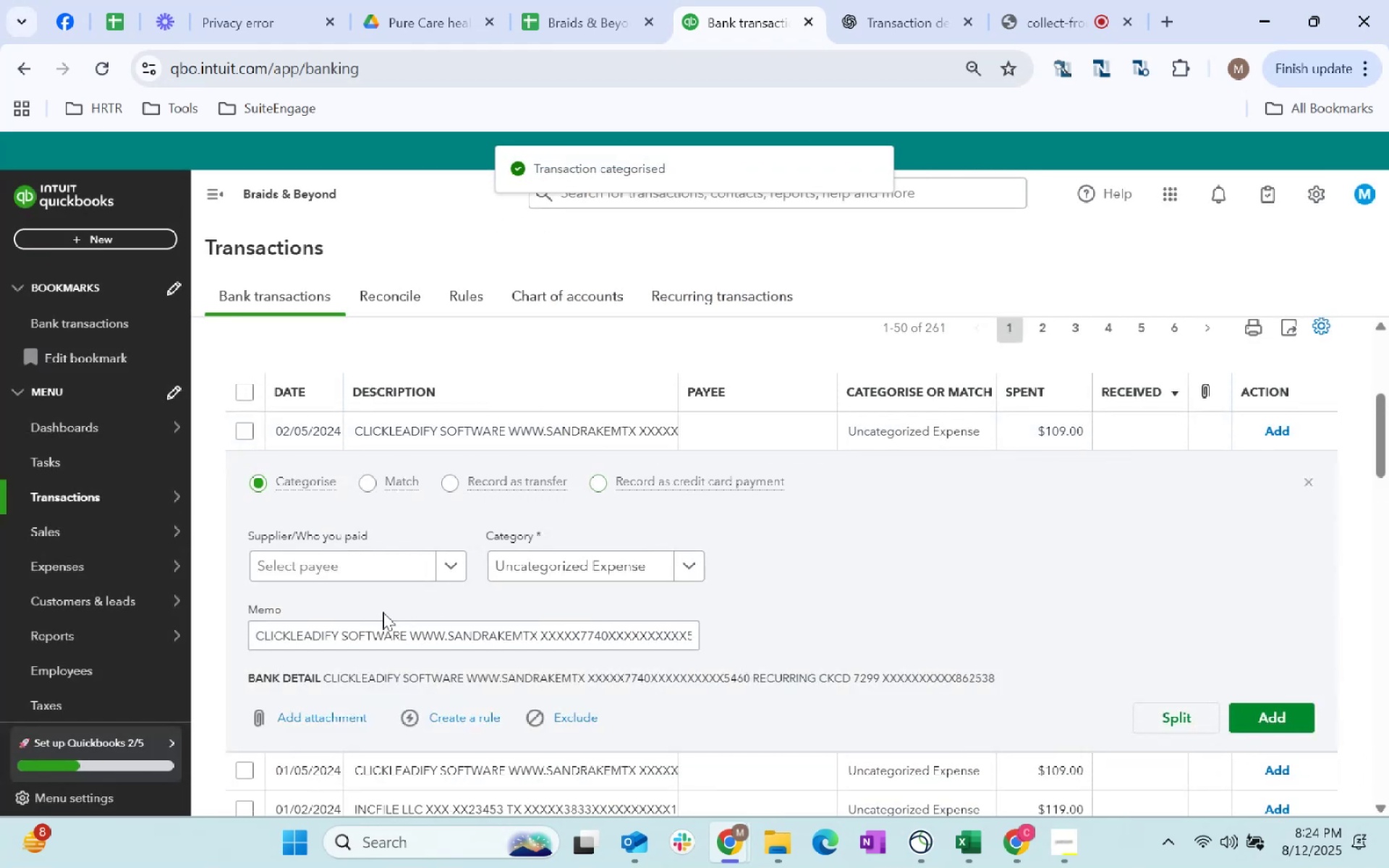 
left_click([352, 565])
 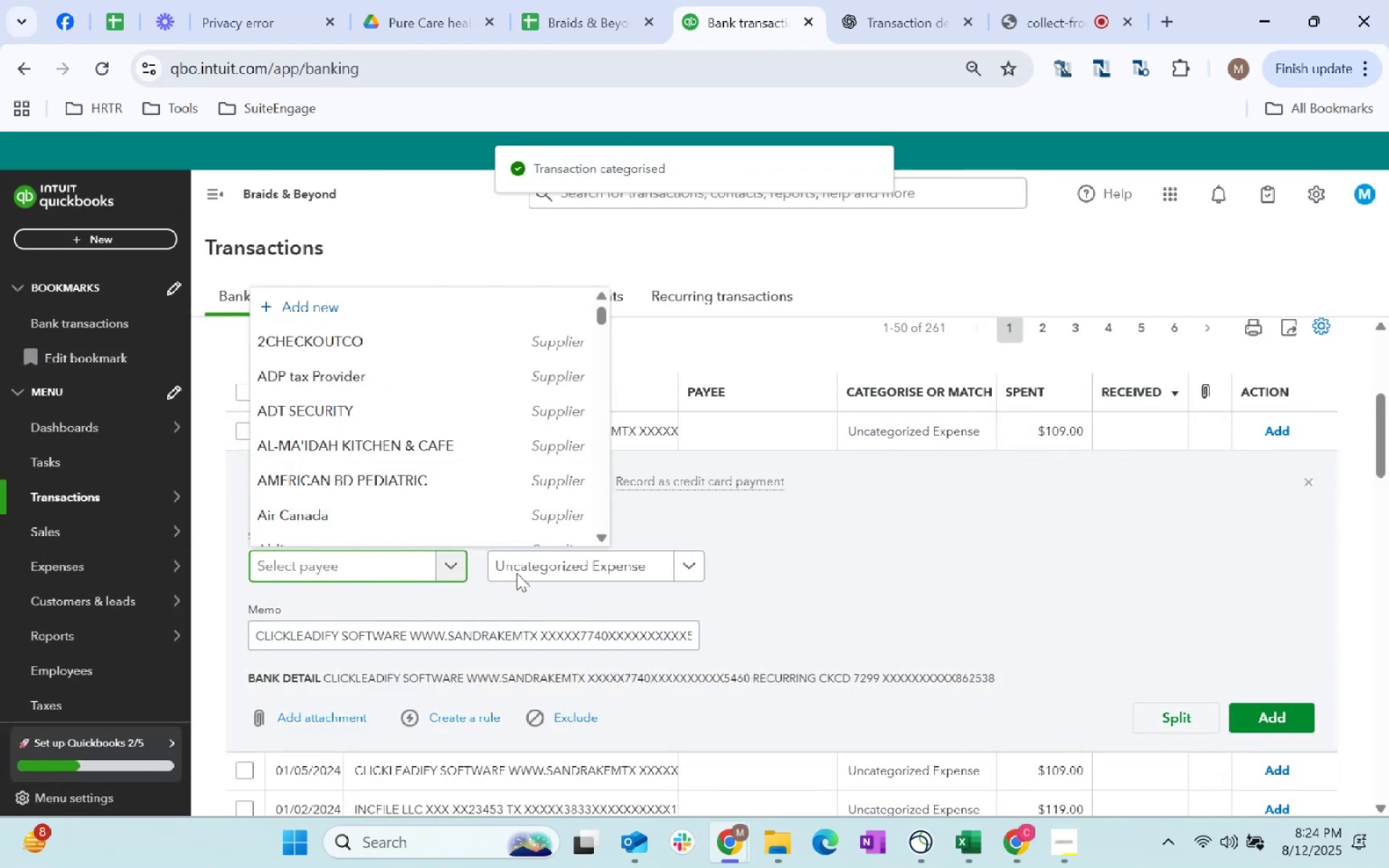 
left_click([536, 573])
 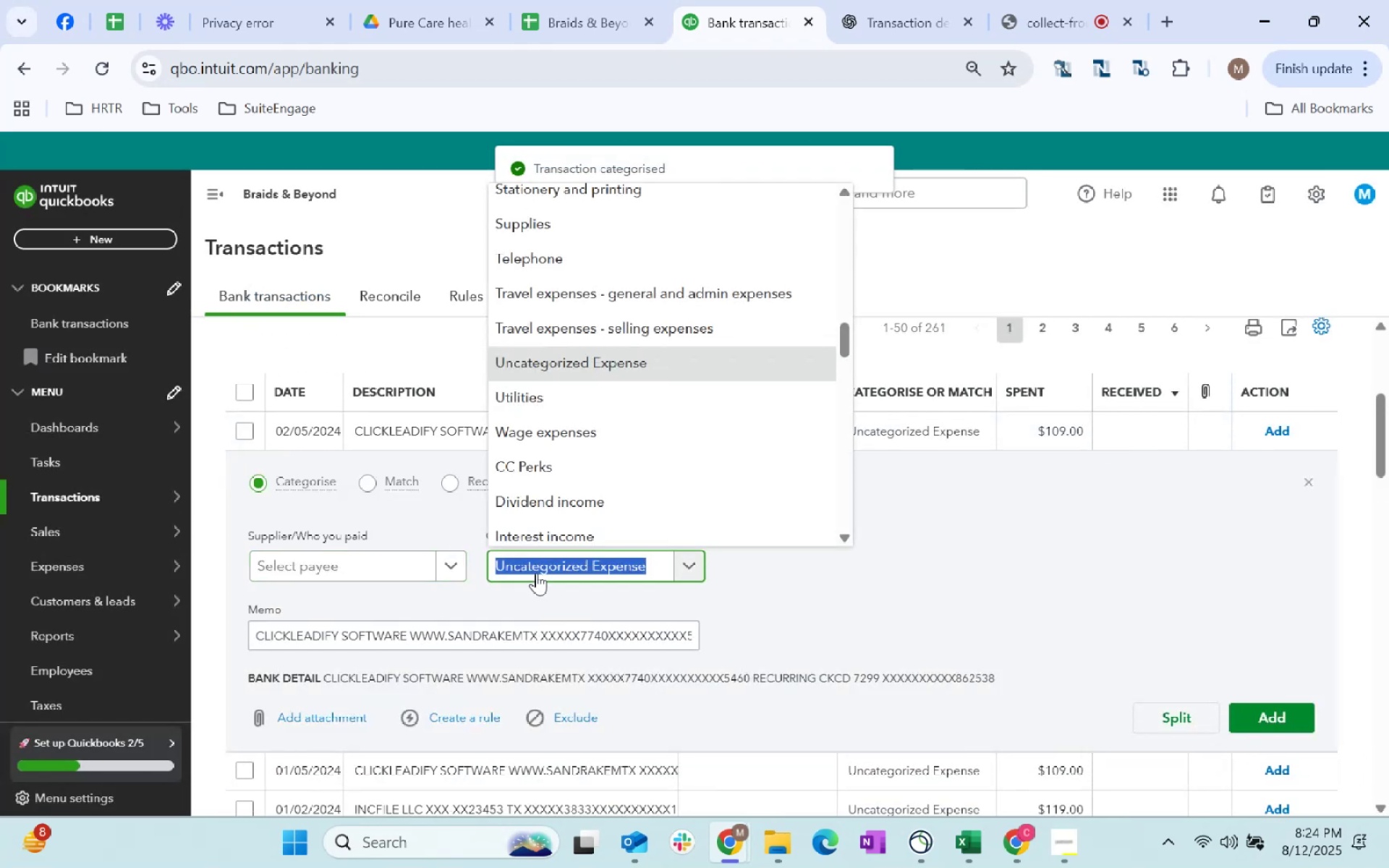 
type(software)
key(Tab)
 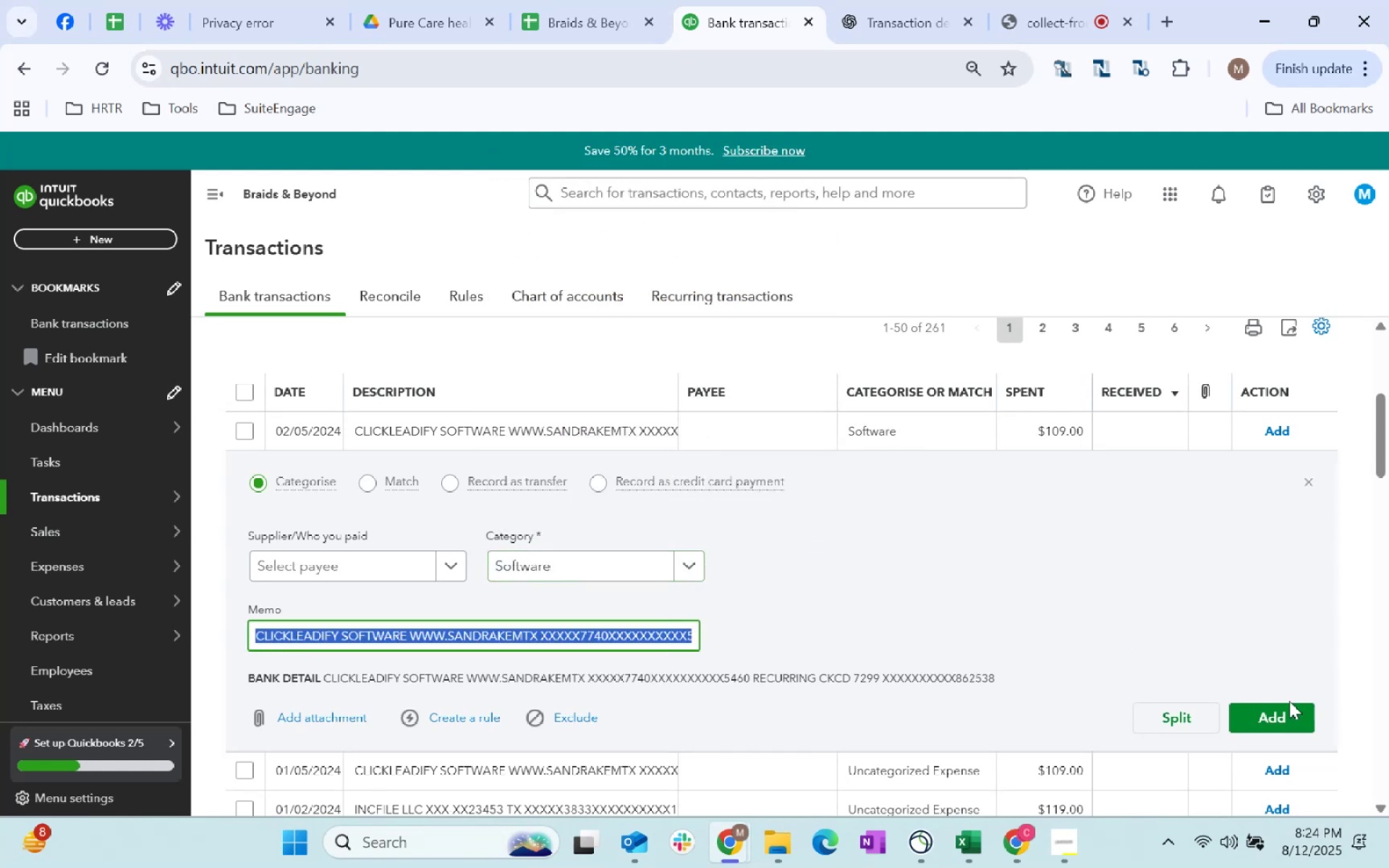 
left_click([1304, 718])
 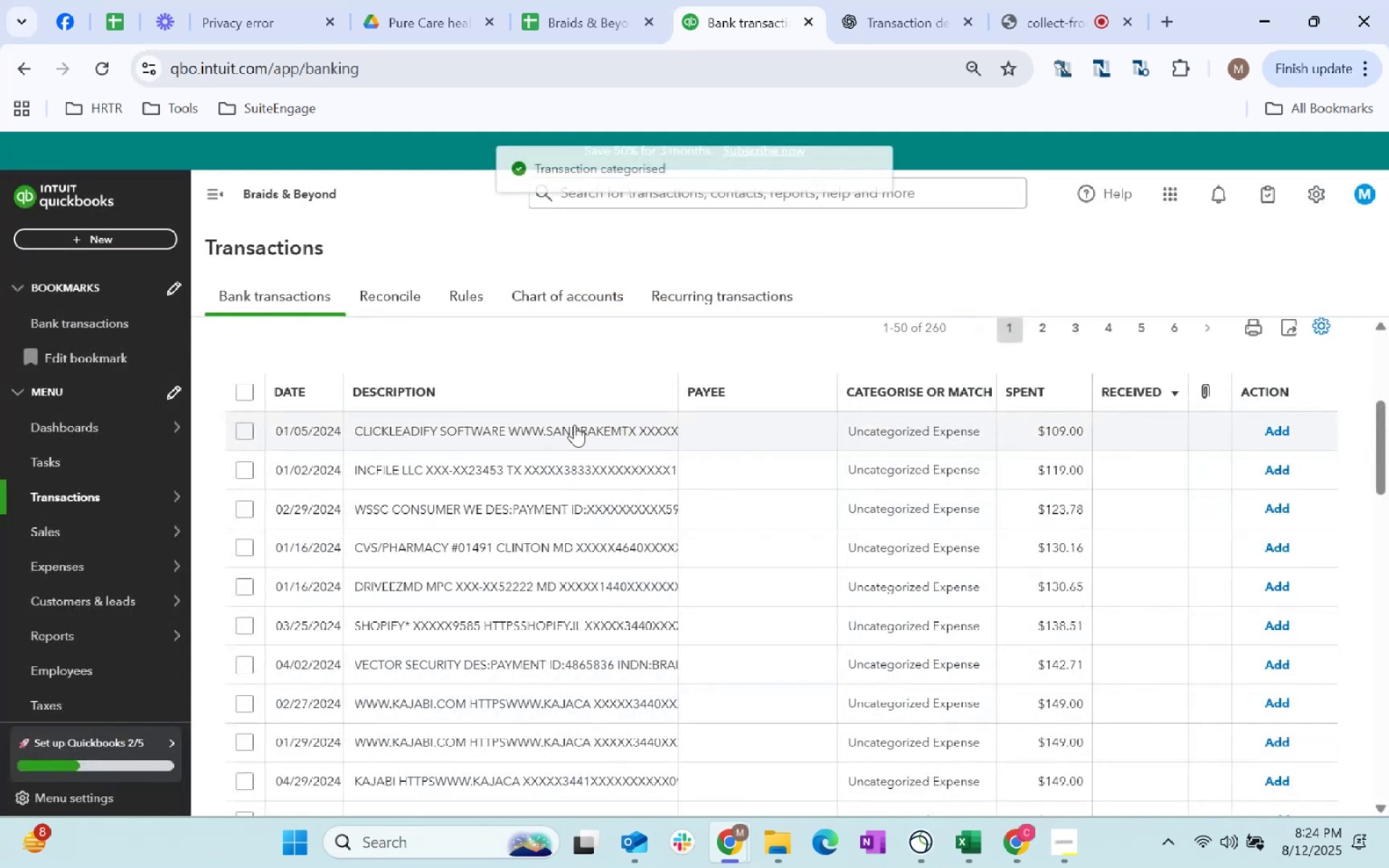 
left_click([743, 434])
 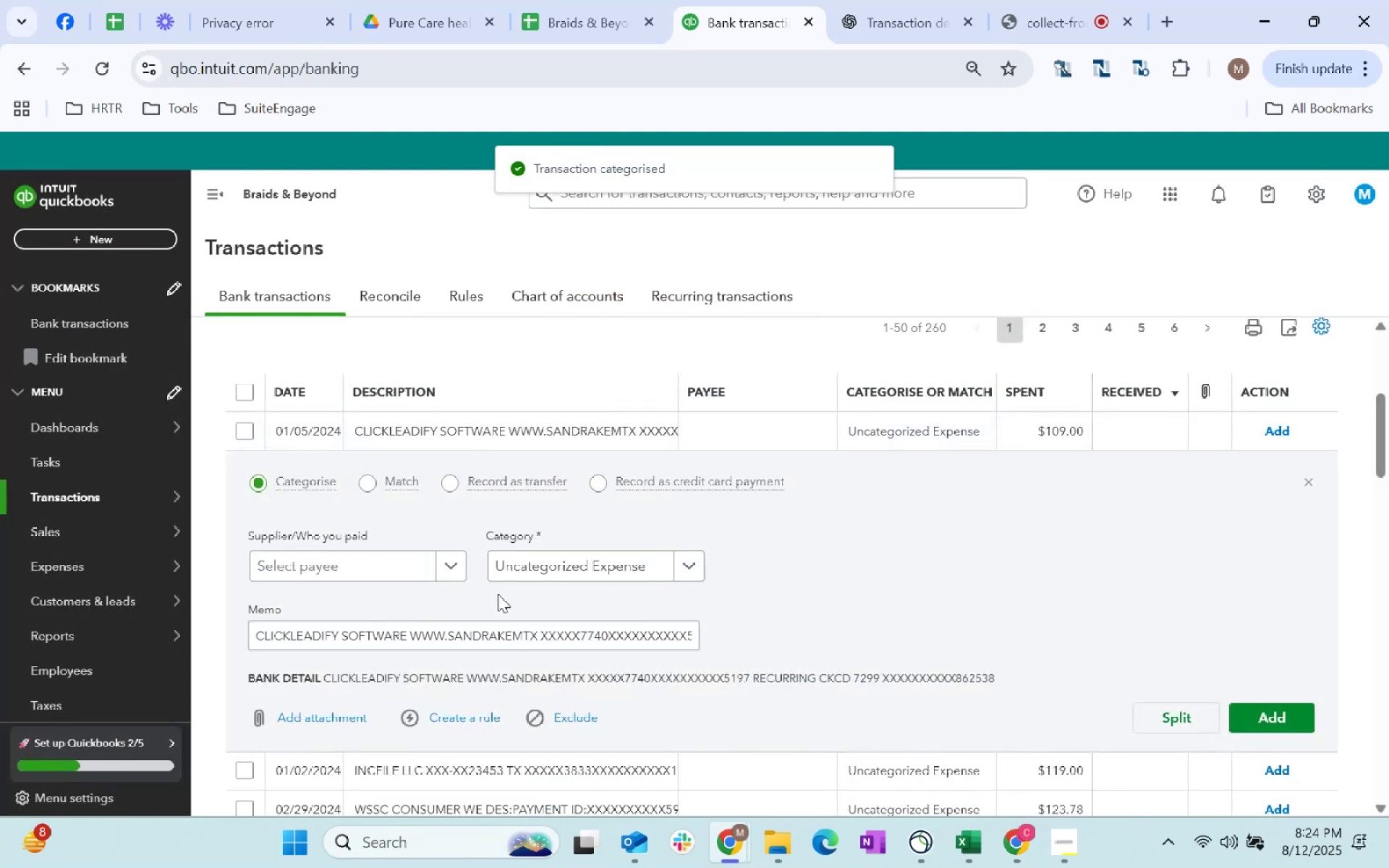 
left_click([531, 569])
 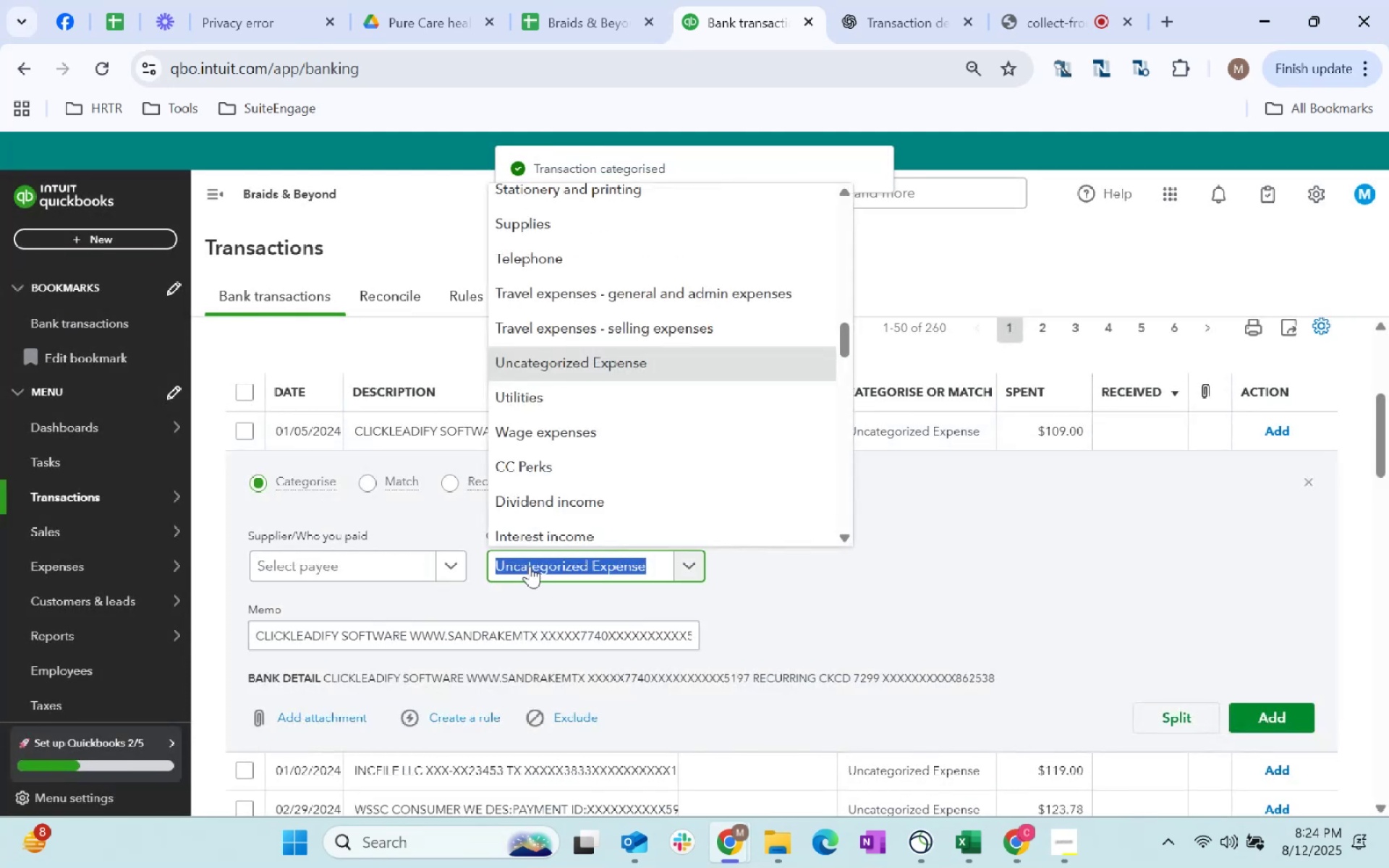 
type(sof)
key(Tab)
 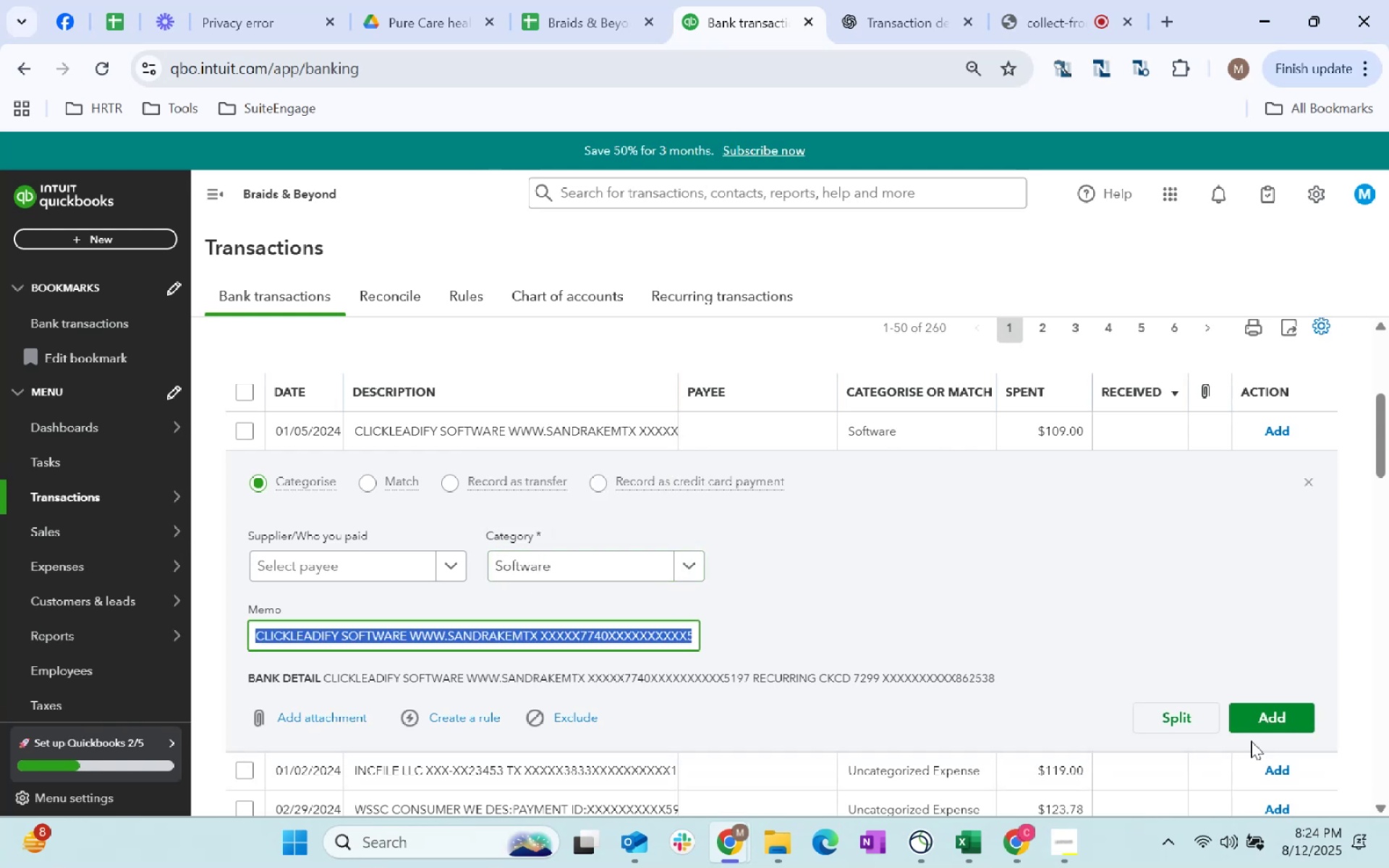 
left_click([1265, 720])
 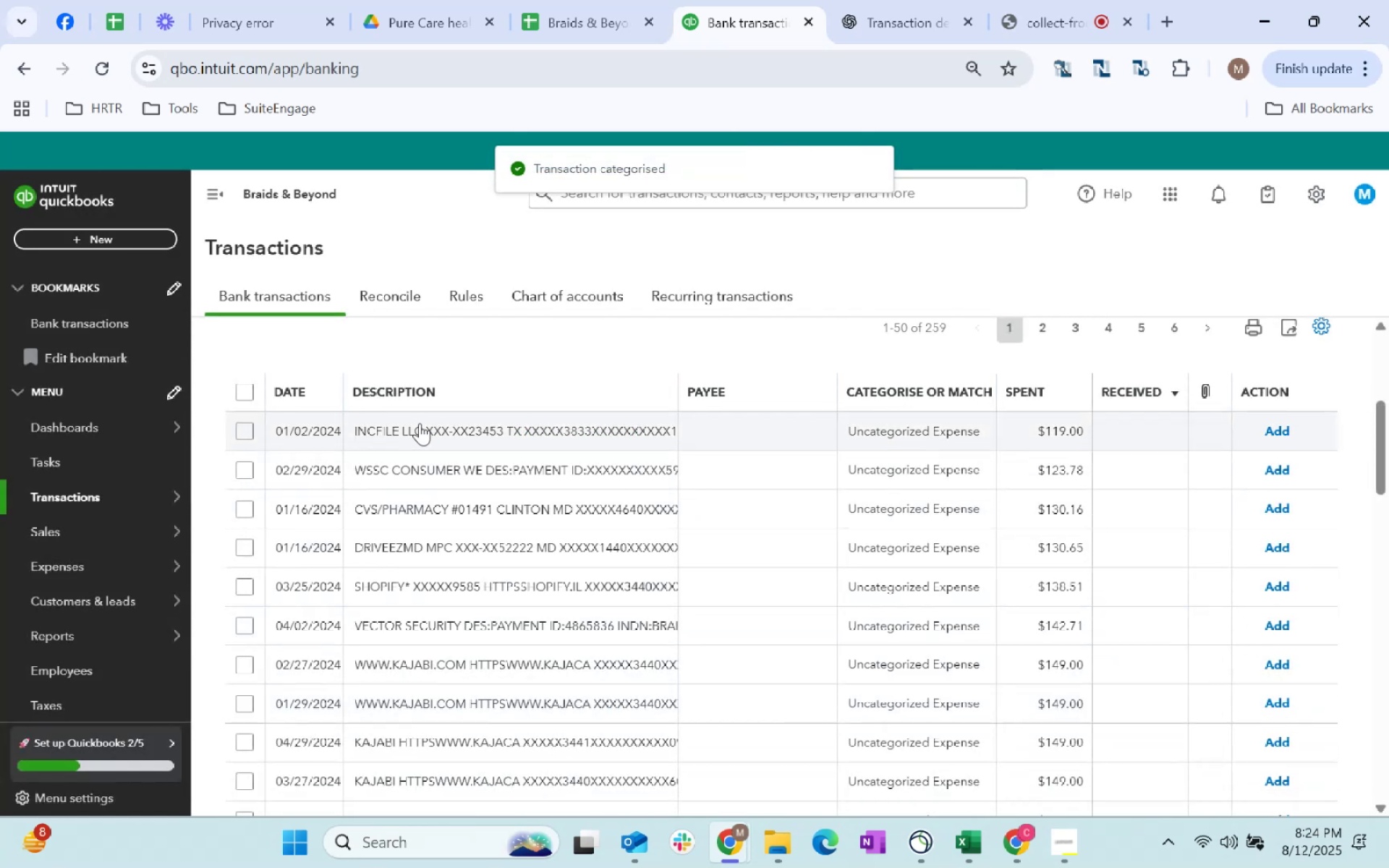 
left_click([437, 435])
 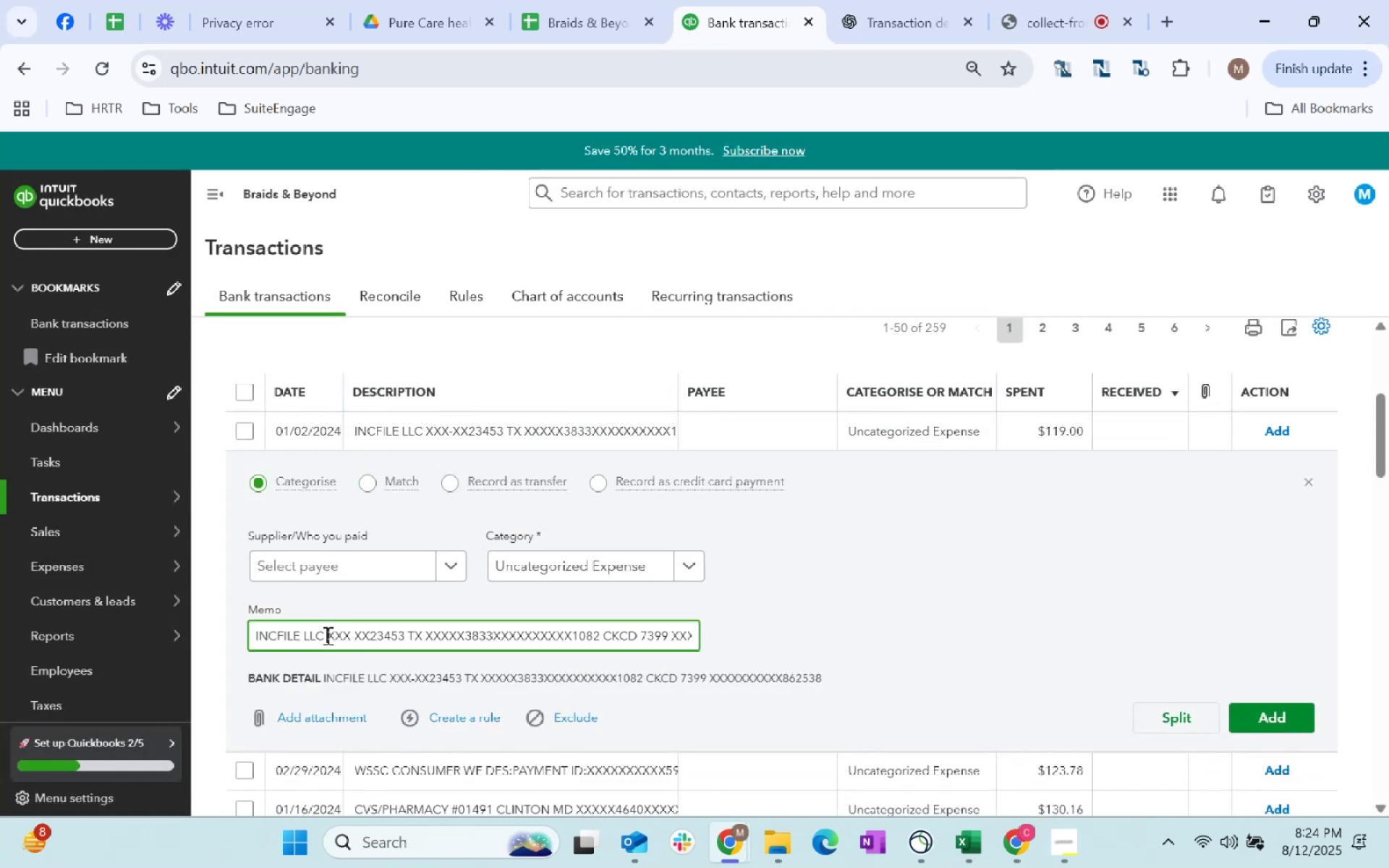 
key(Control+C)
 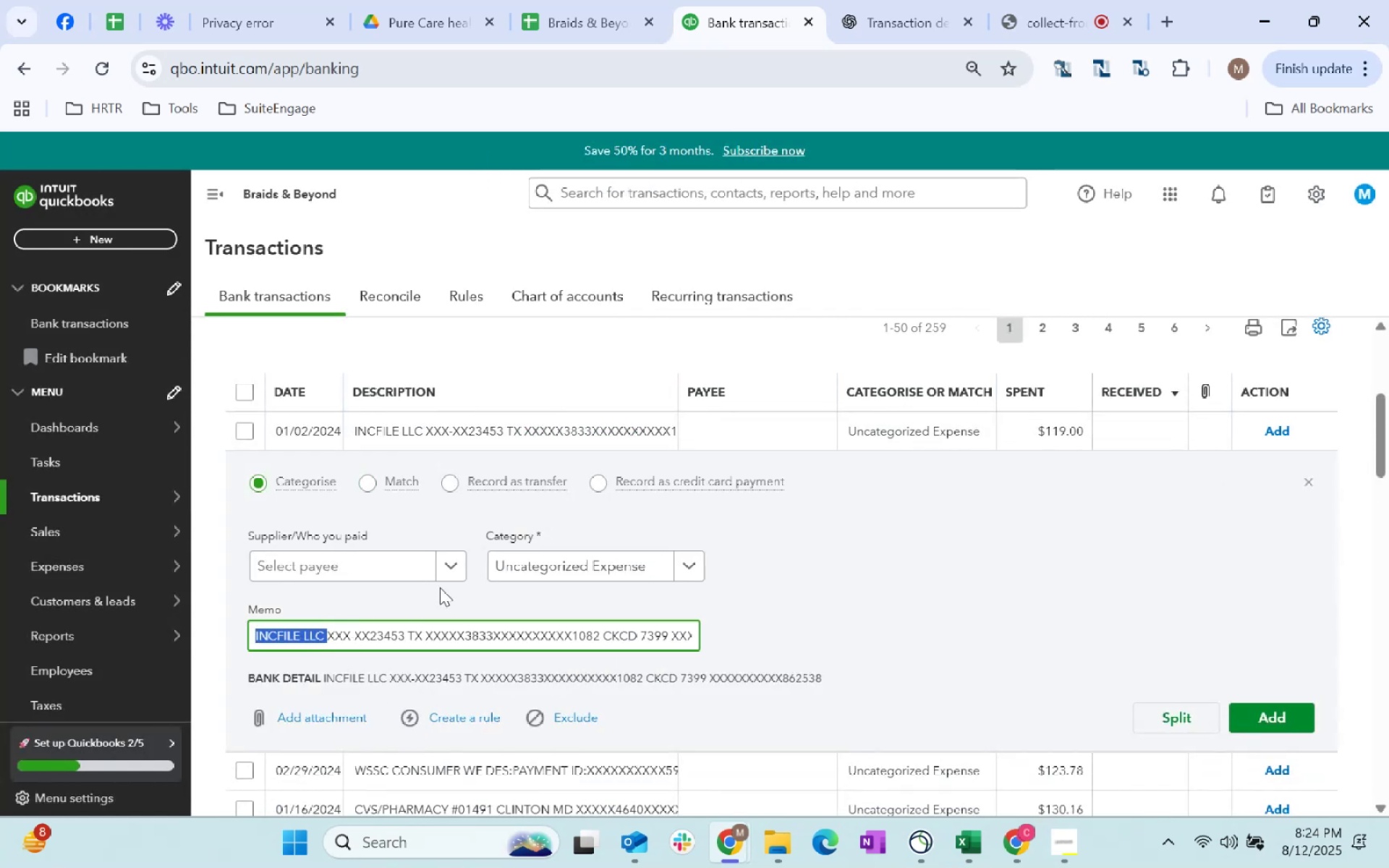 
key(Control+C)
 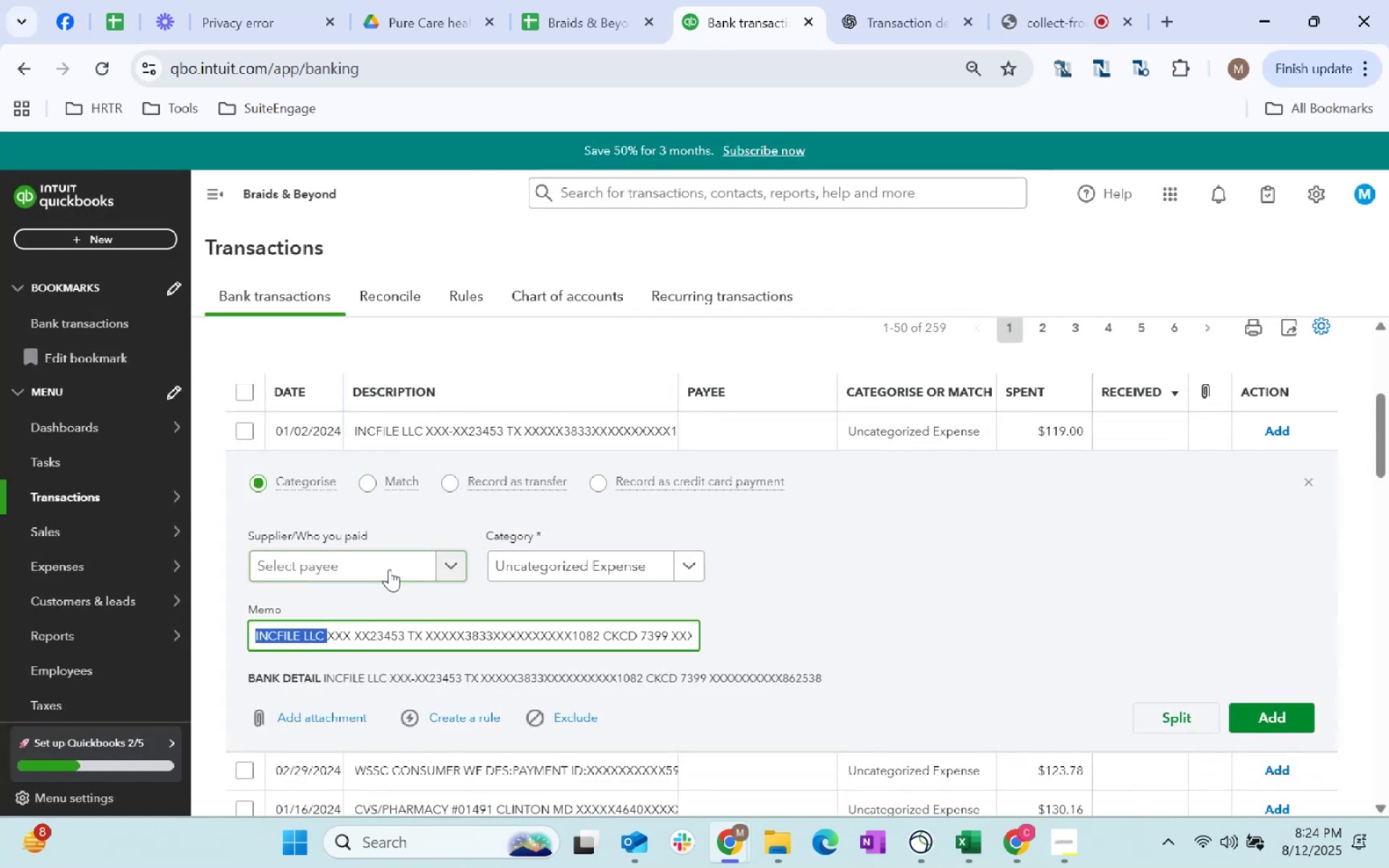 
left_click([368, 560])
 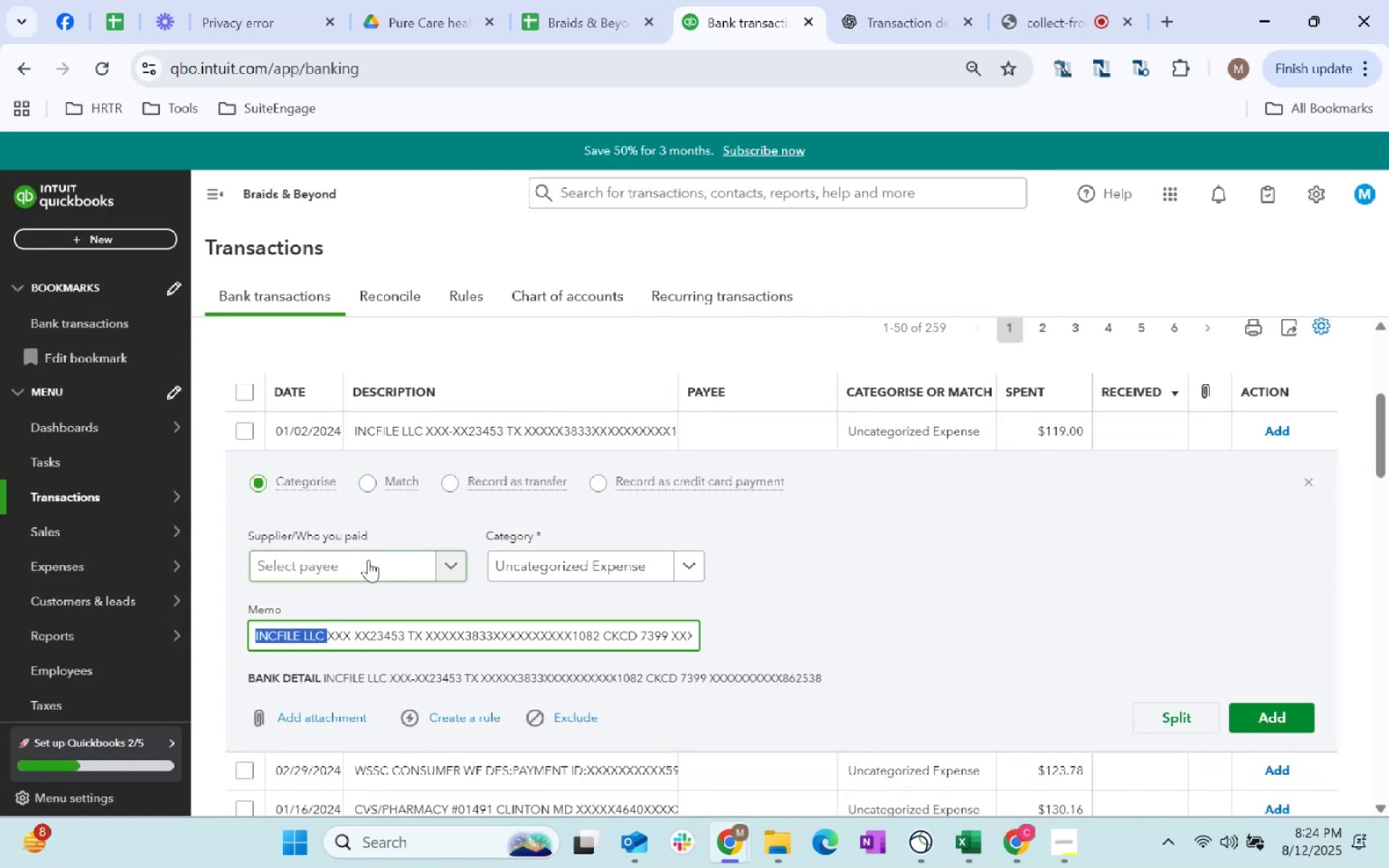 
key(Control+ControlLeft)
 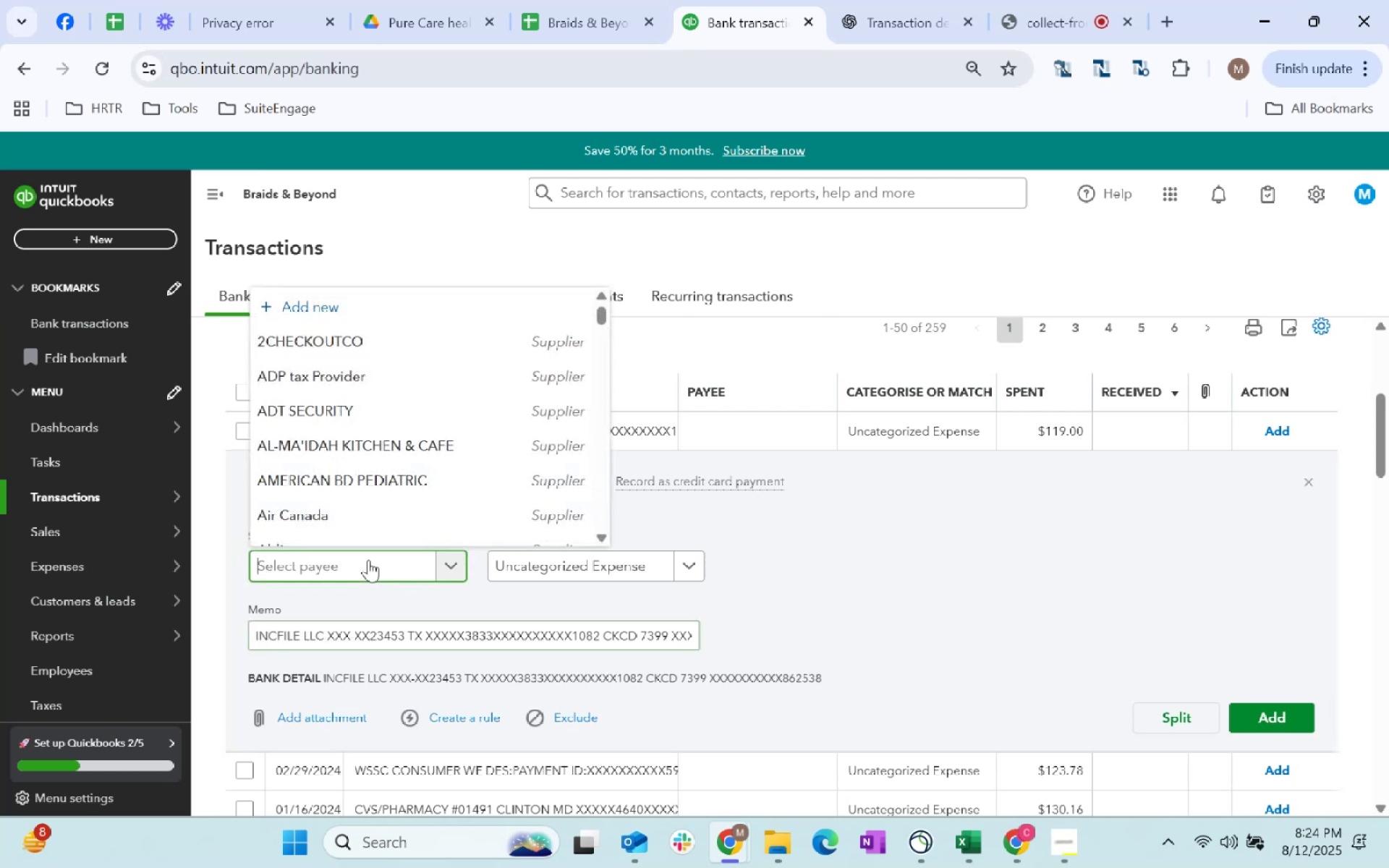 
key(Control+V)
 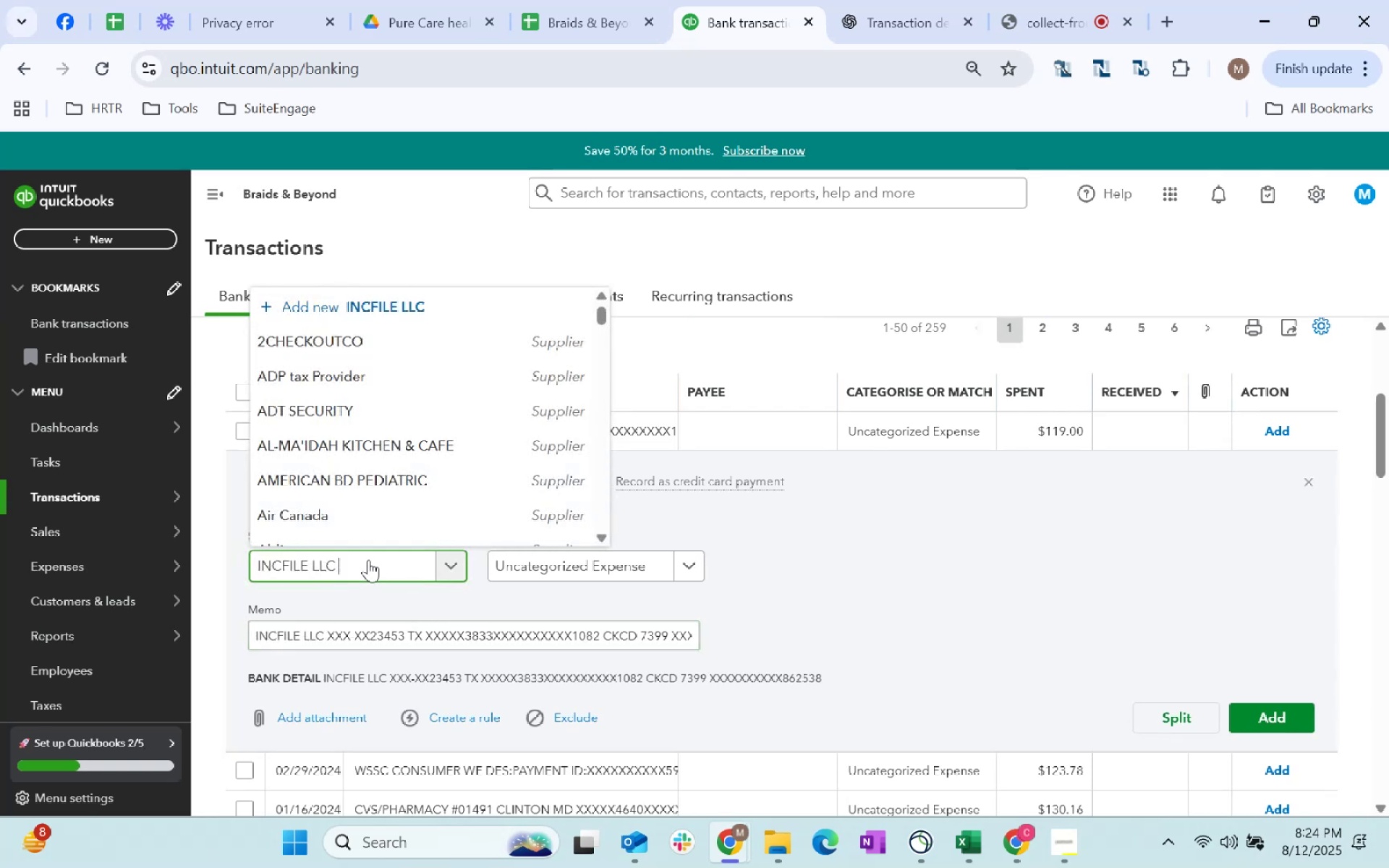 
key(Alt+Tab)
 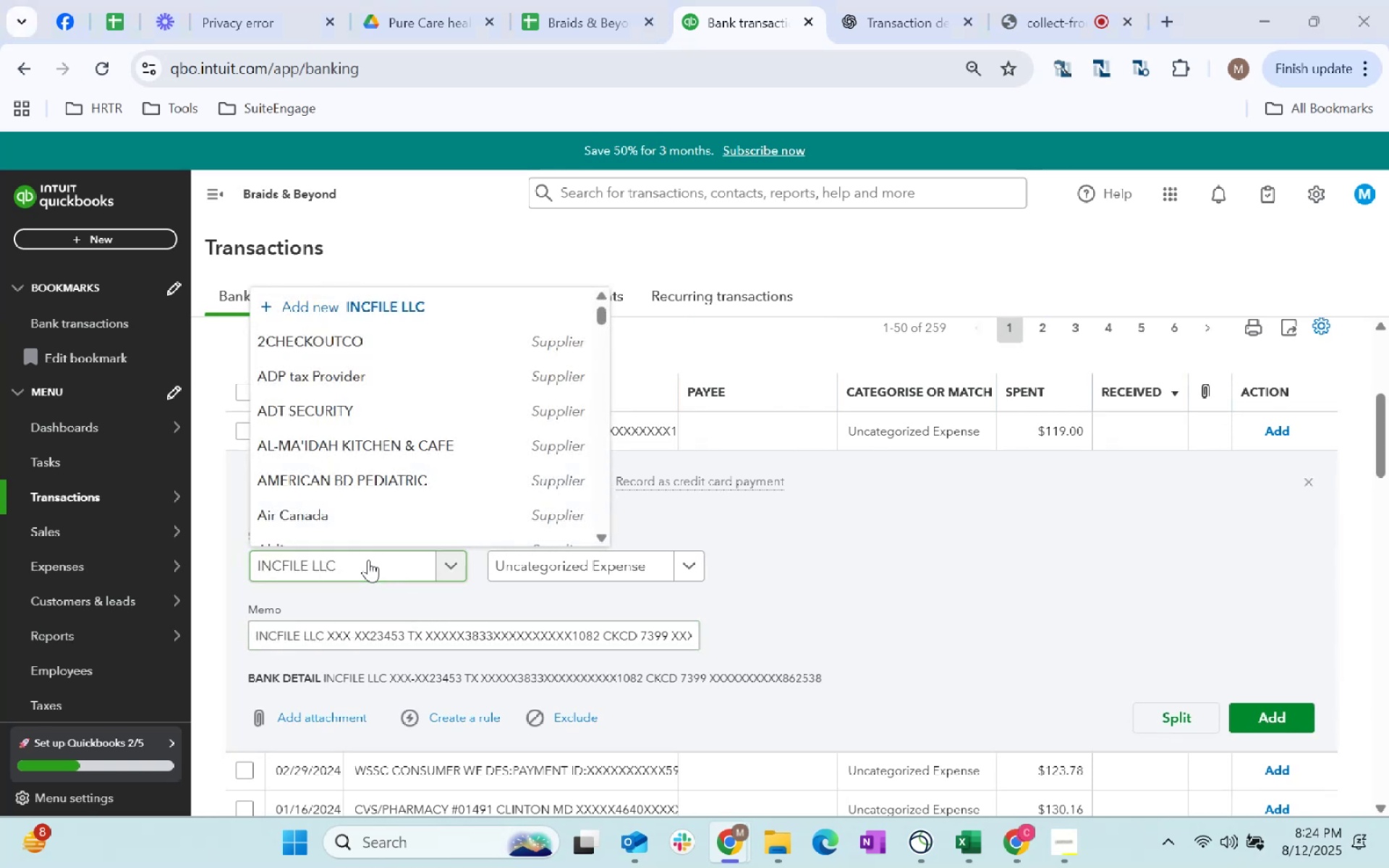 
key(Alt+Tab)
 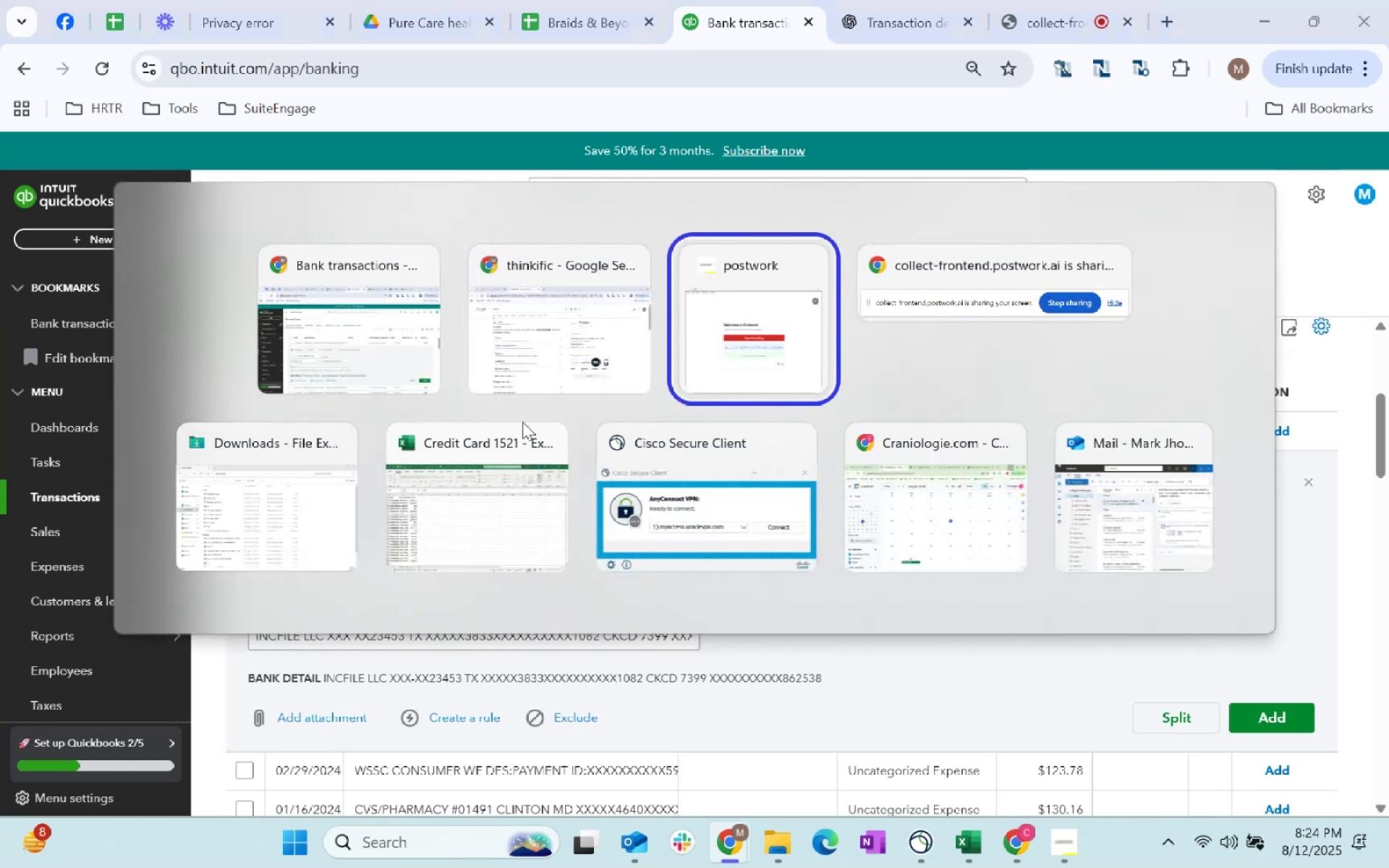 
left_click([530, 373])
 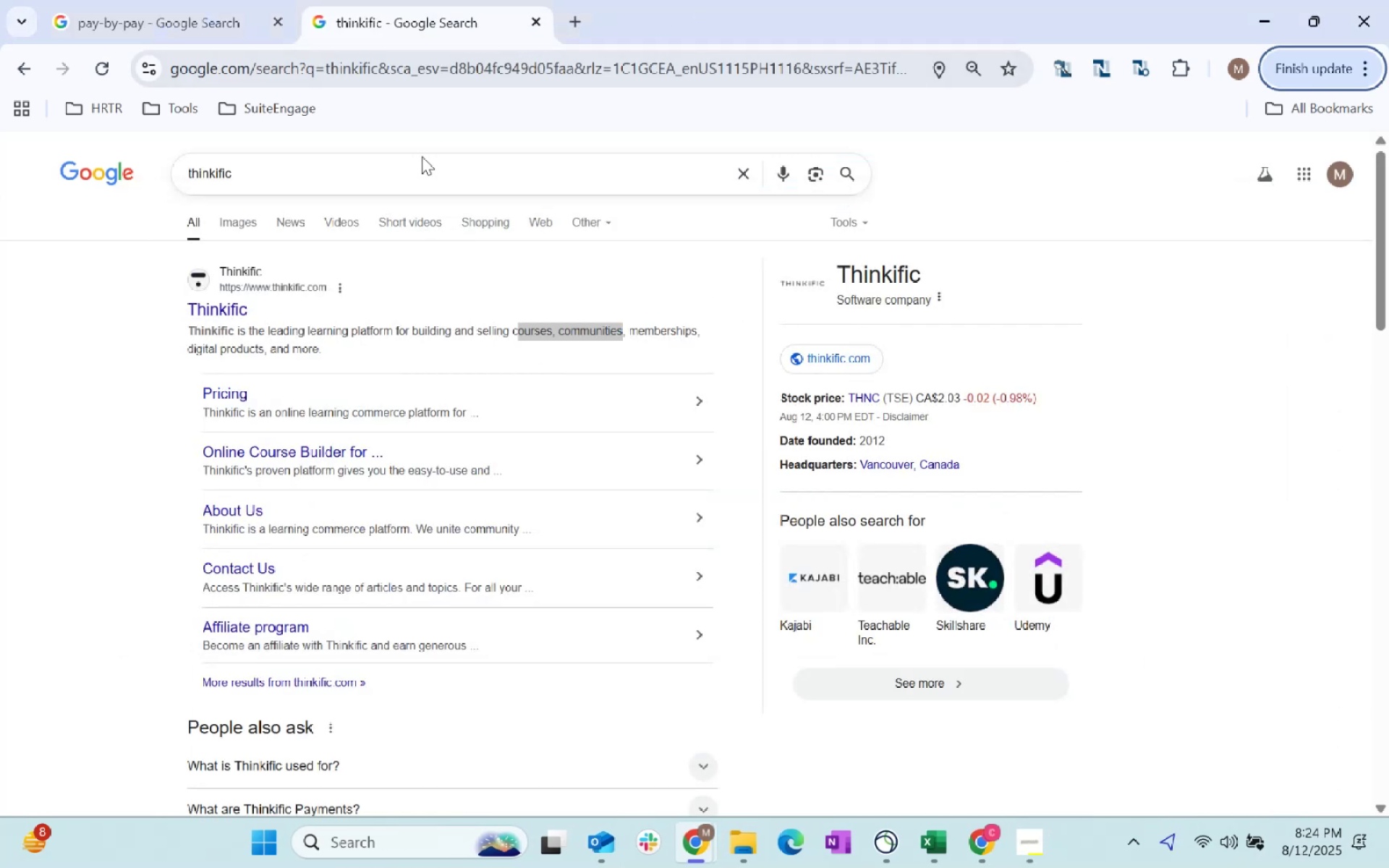 
left_click([383, 140])
 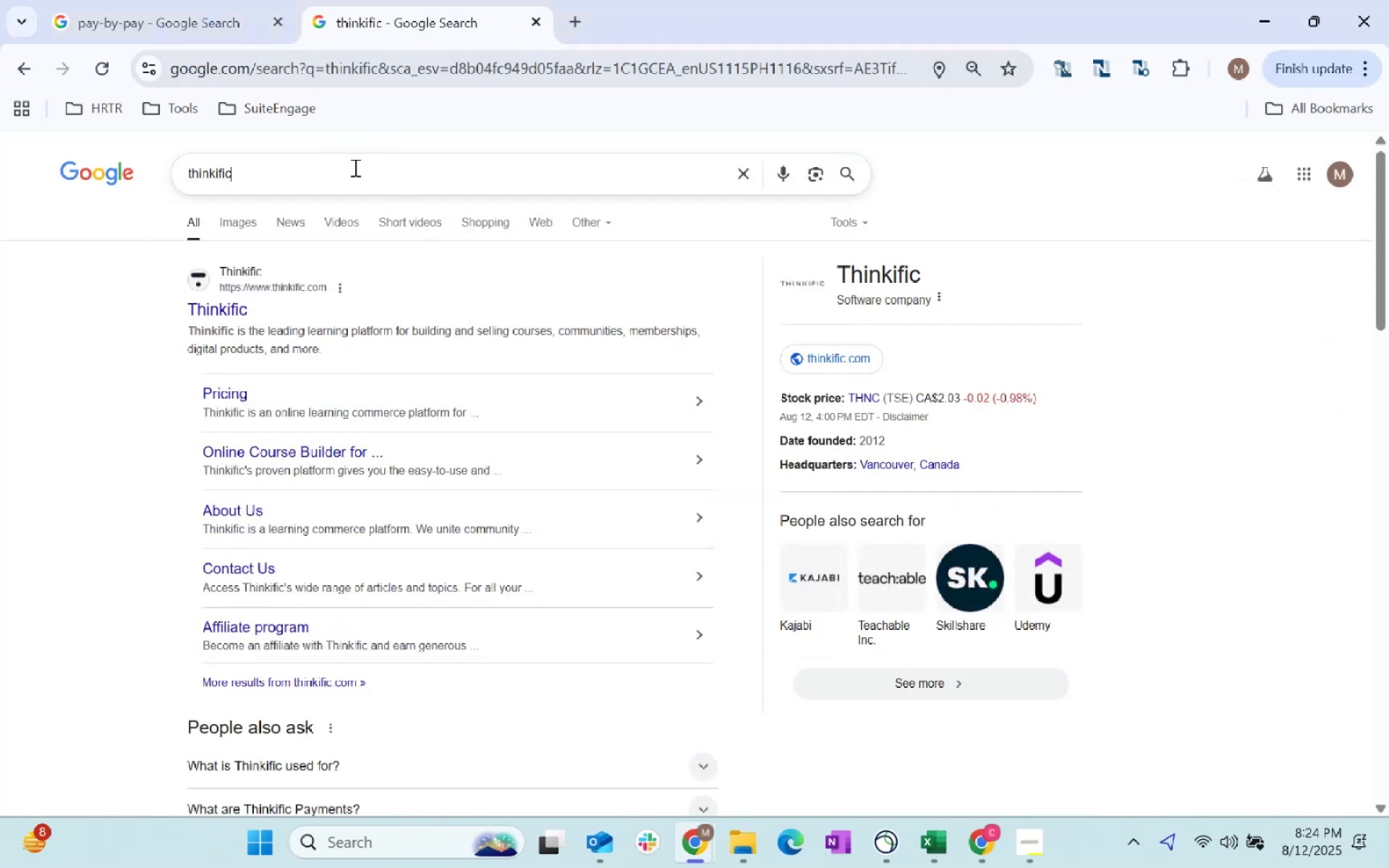 
key(Control+ControlLeft)
 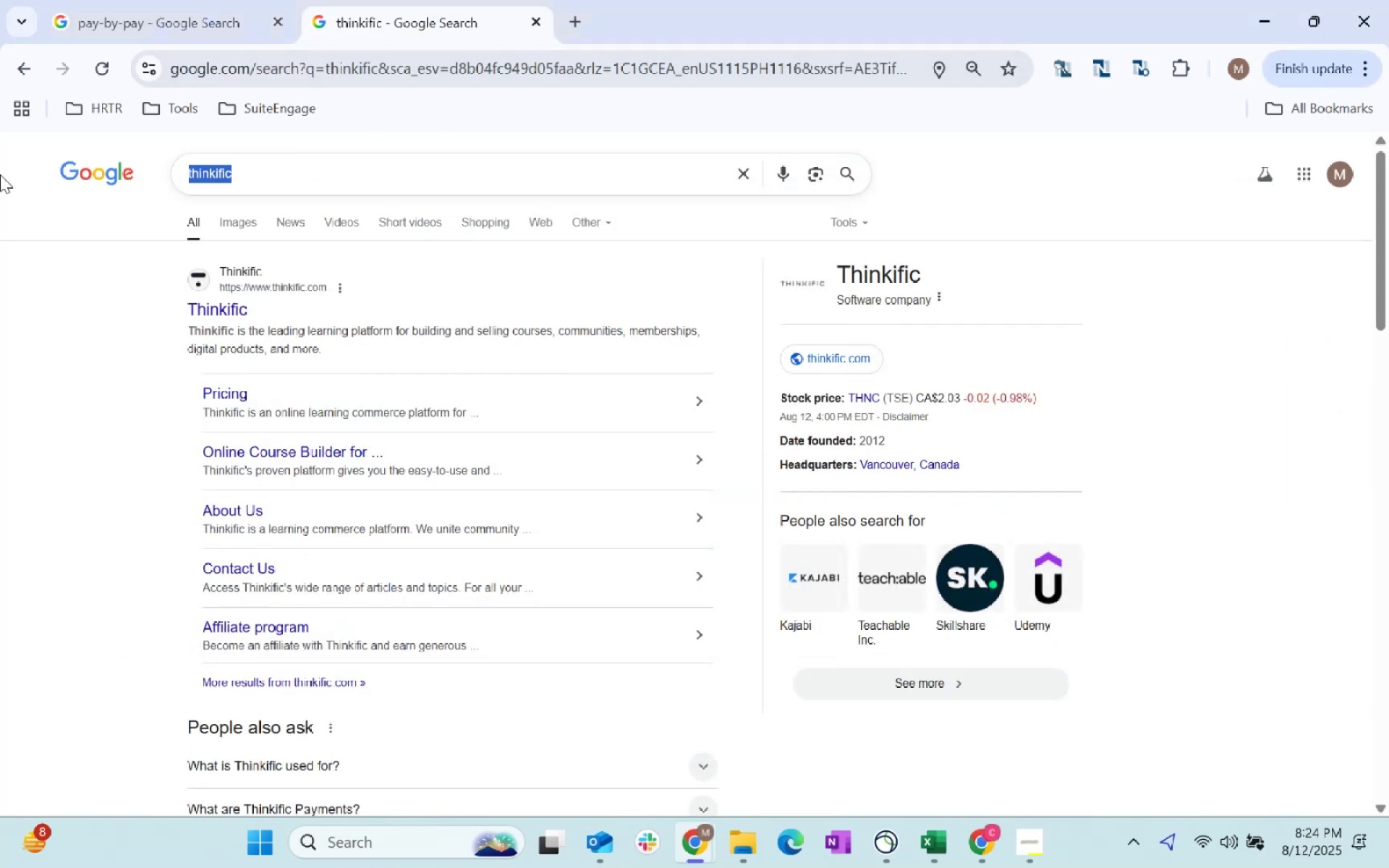 
key(Control+V)
 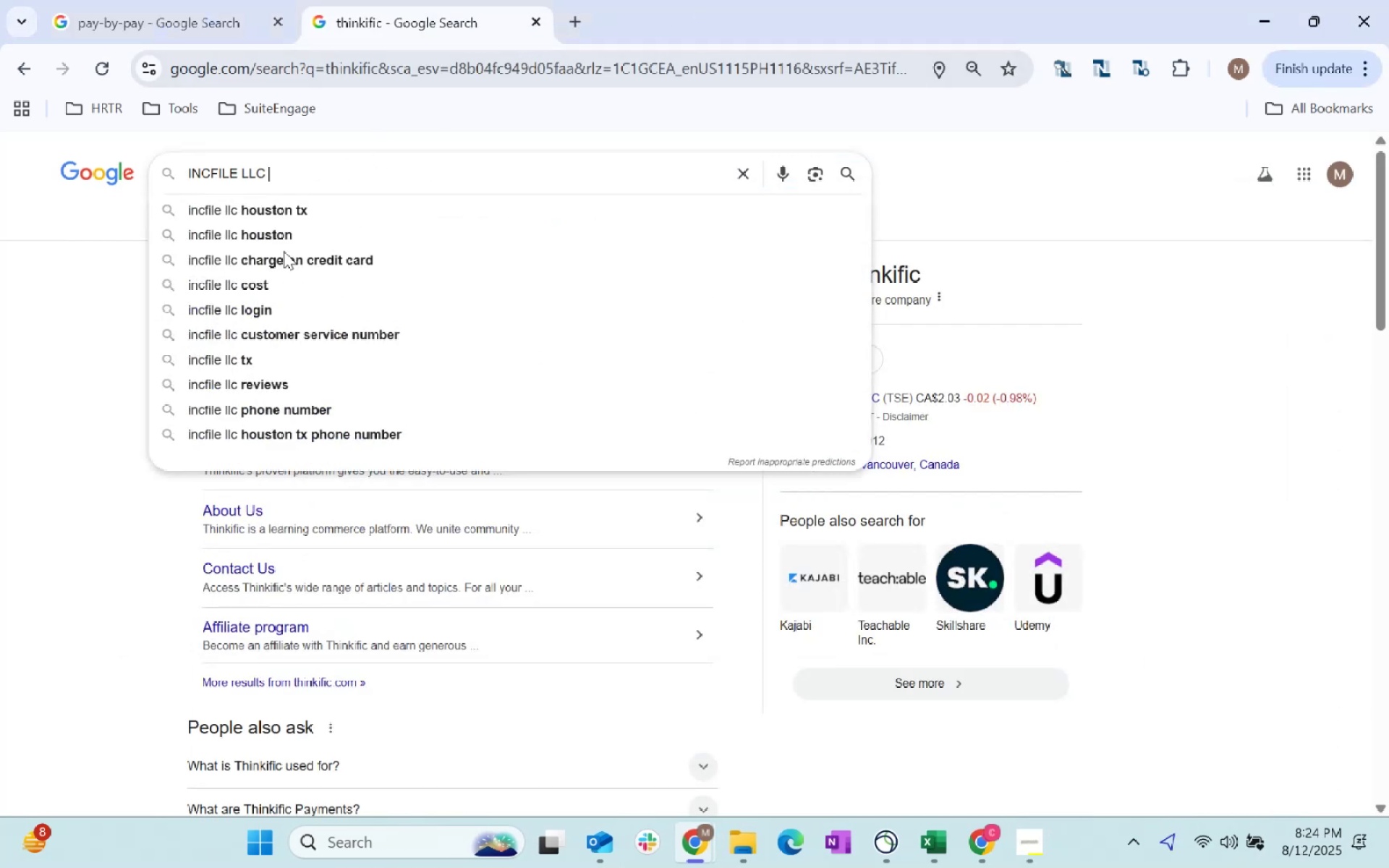 
key(Enter)
 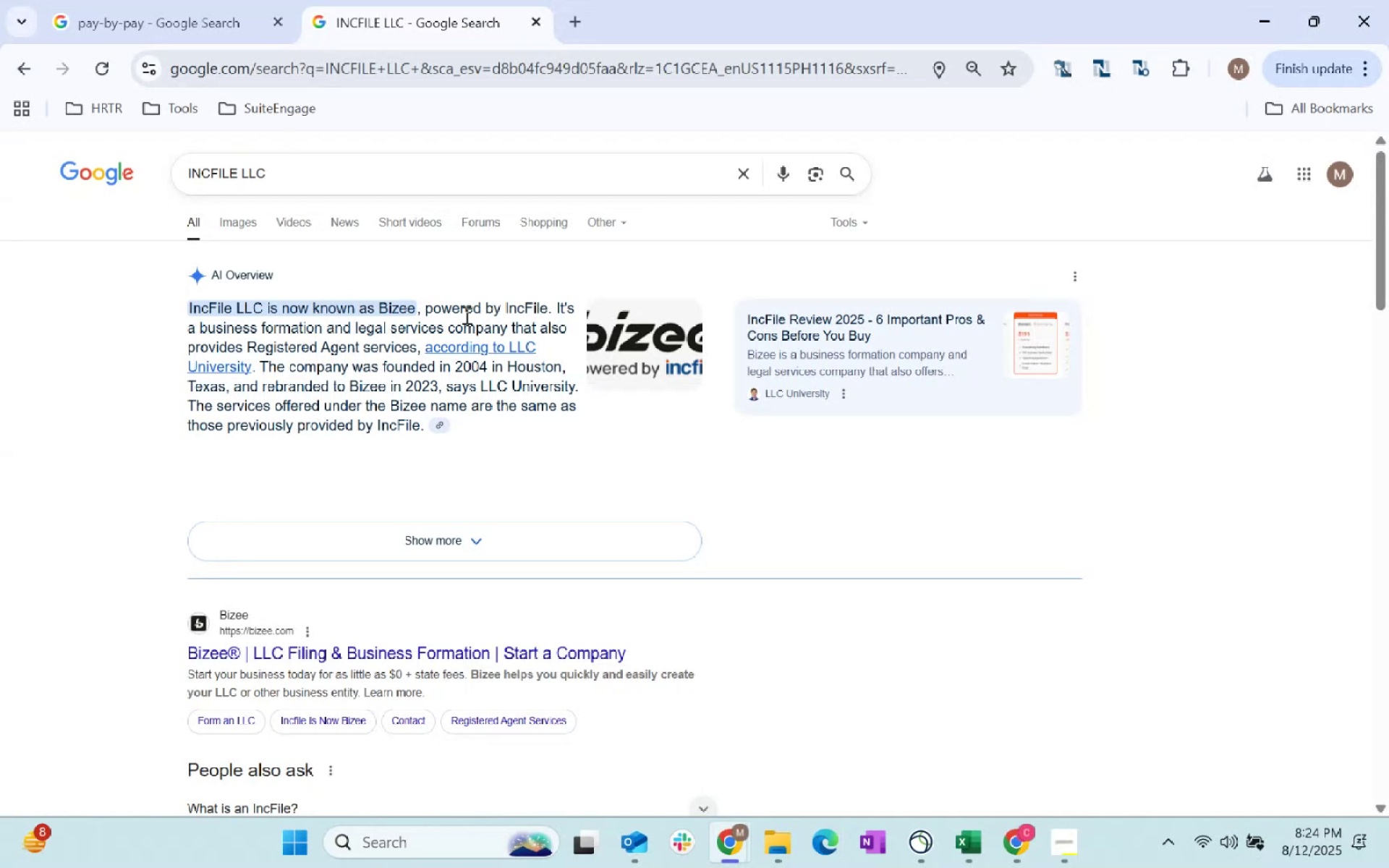 
wait(7.83)
 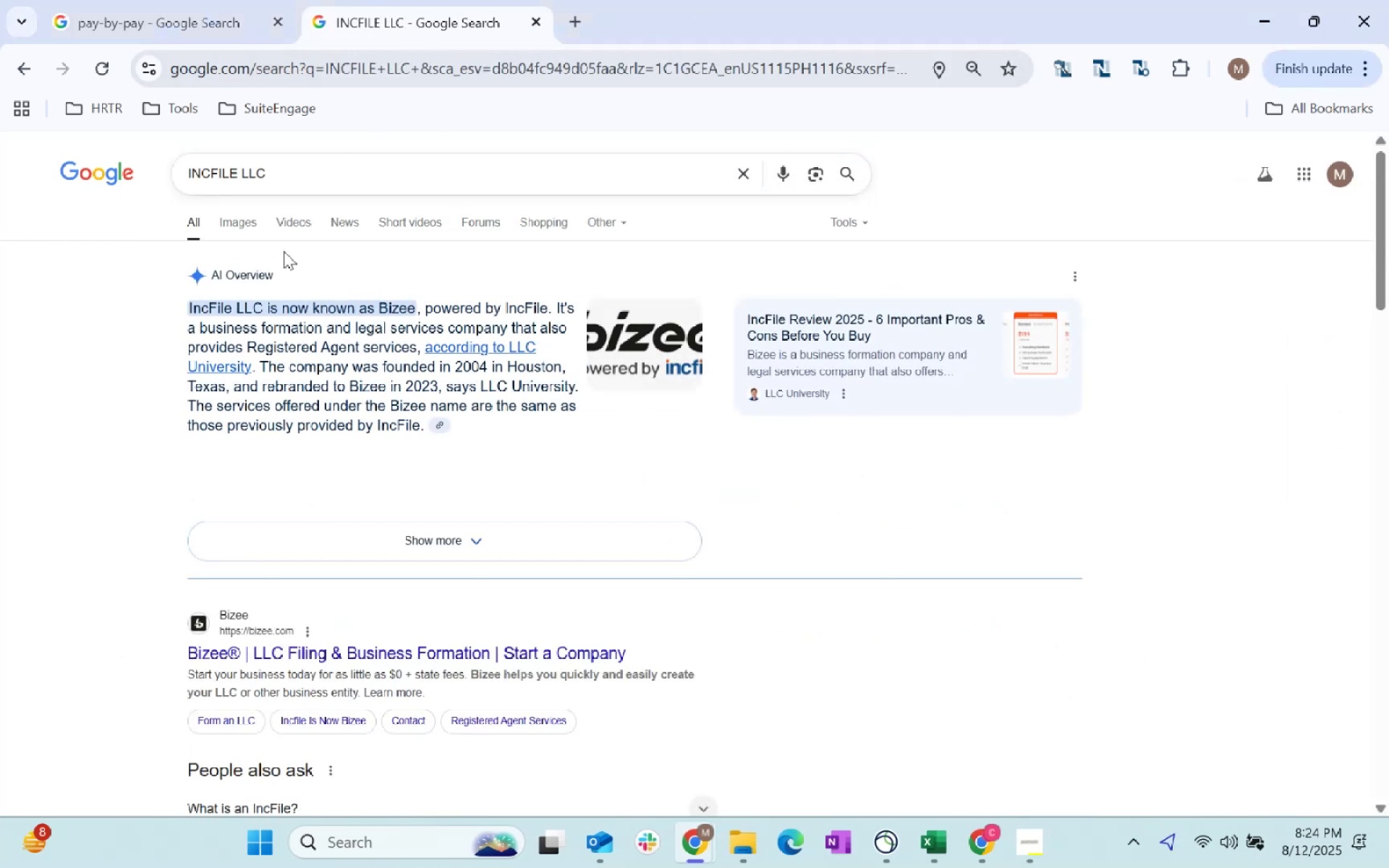 
key(Alt+AltLeft)
 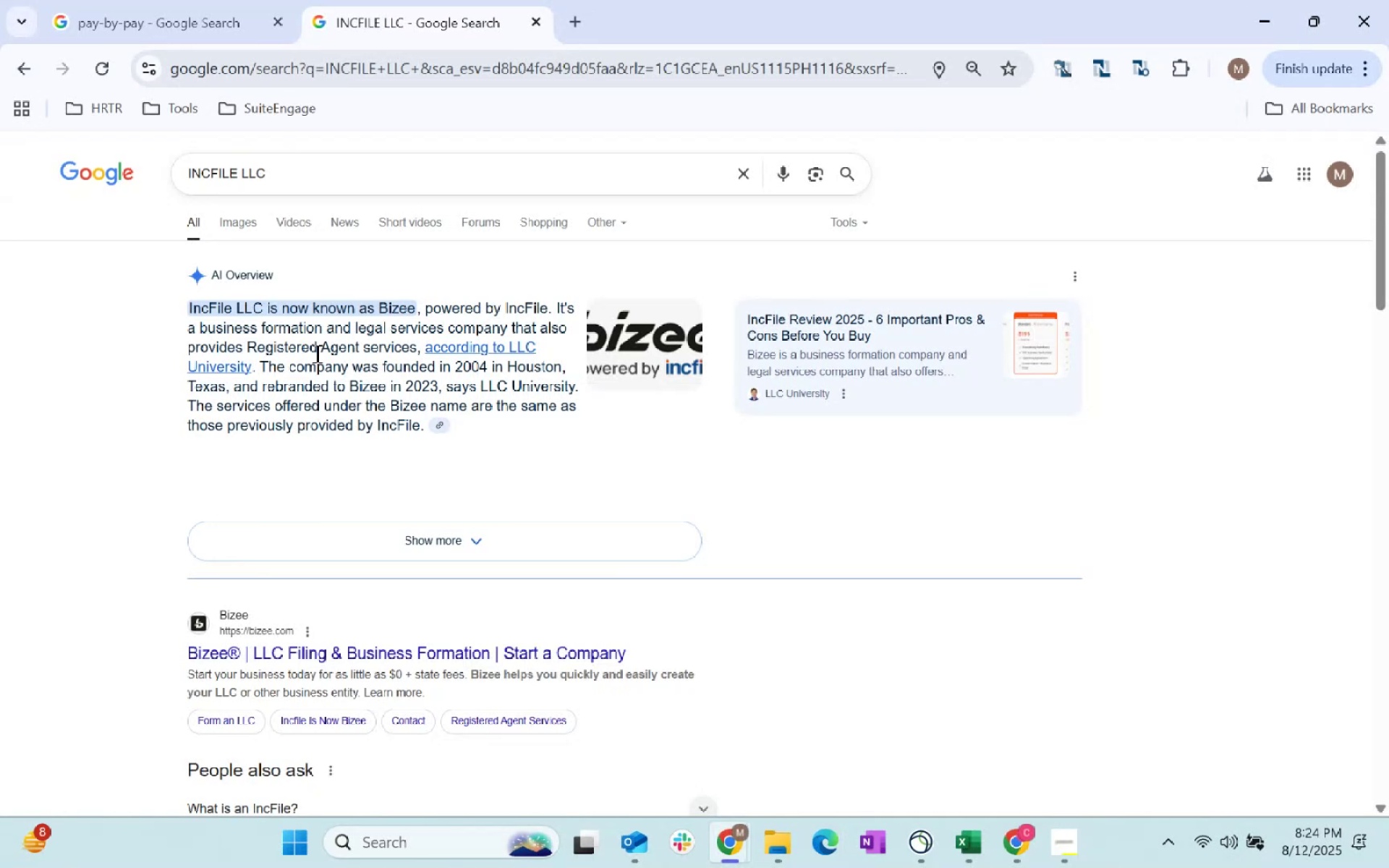 
key(Alt+Tab)
 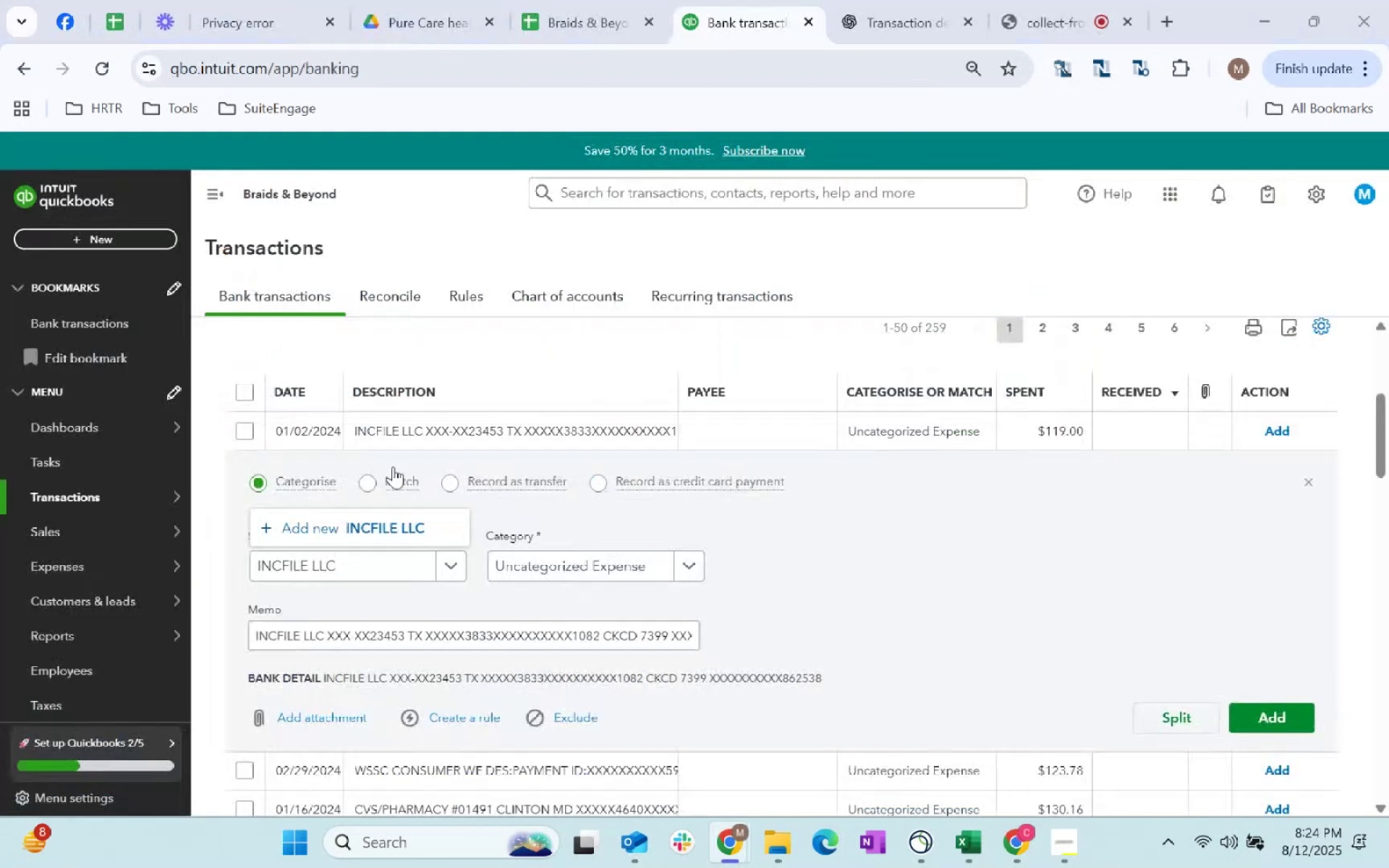 
key(Alt+AltLeft)
 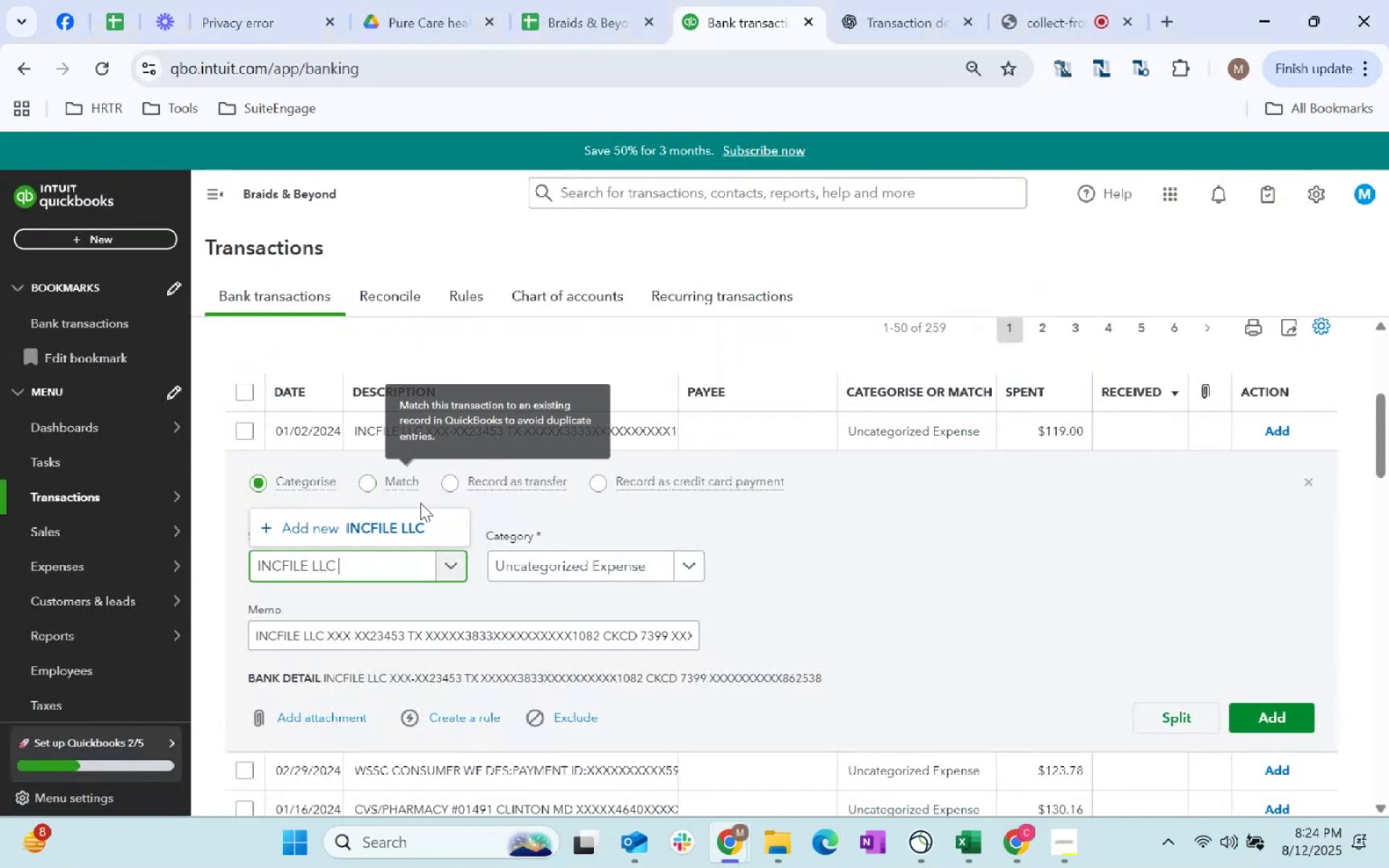 
key(Alt+Tab)
 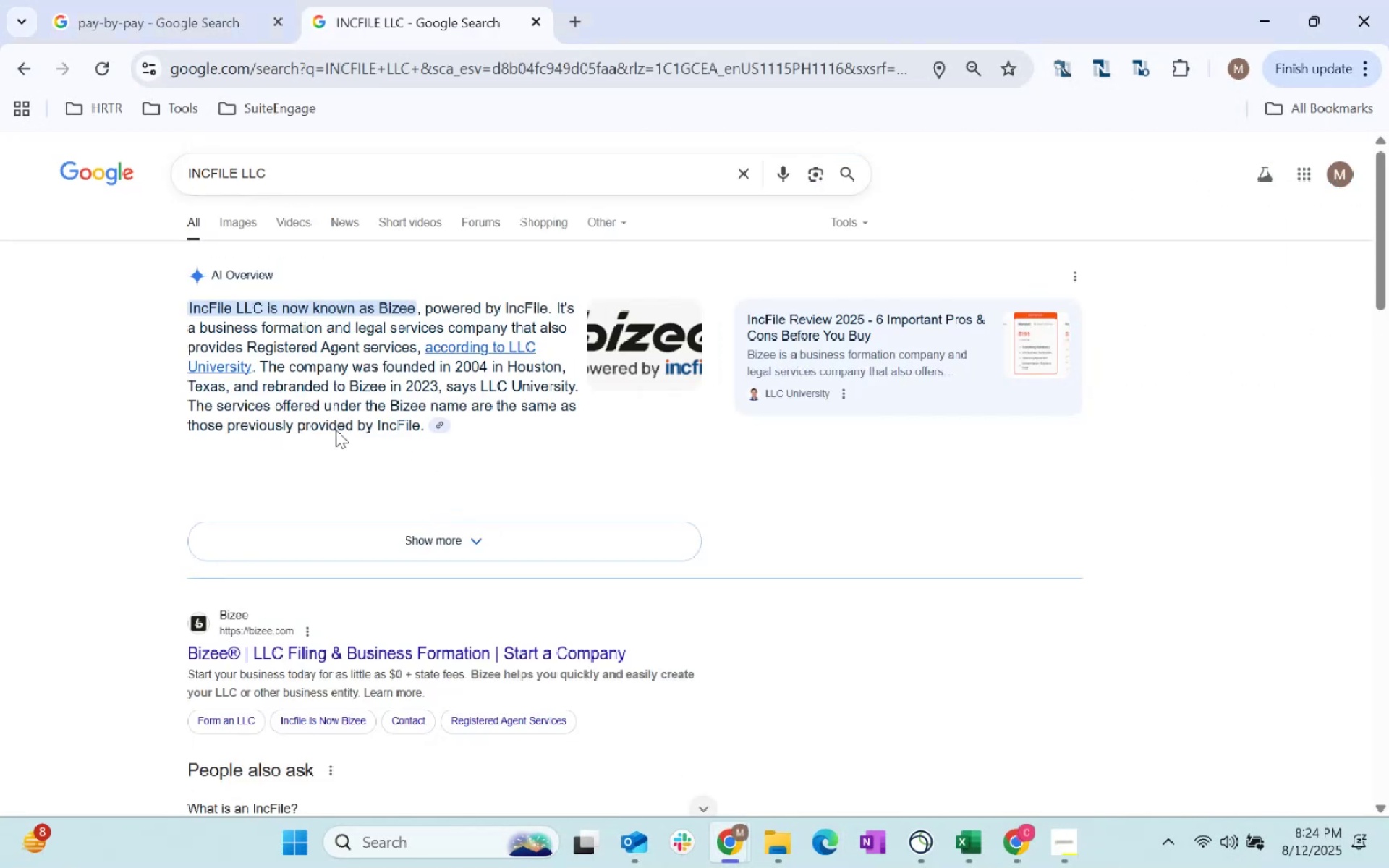 
key(Alt+AltLeft)
 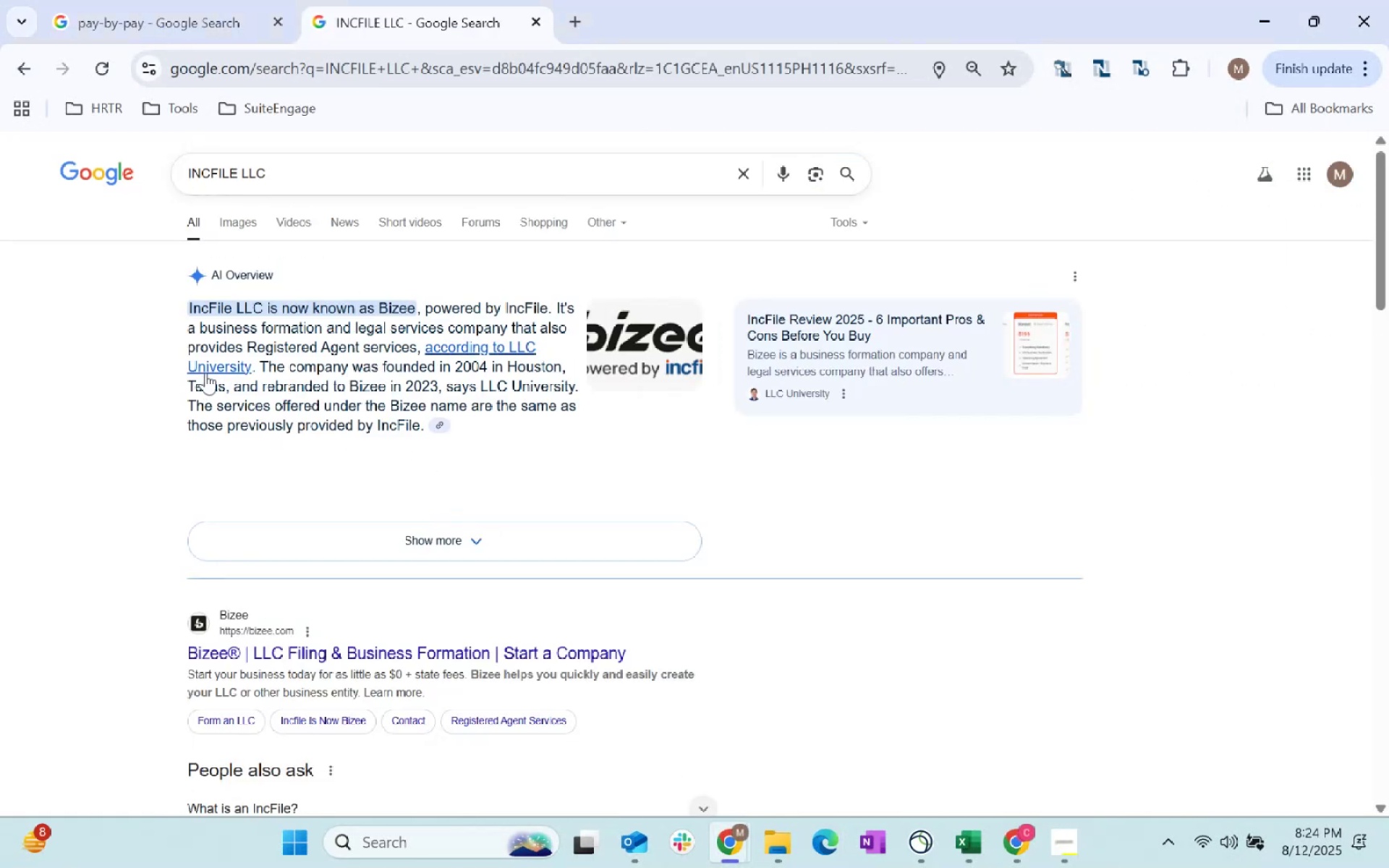 
key(Alt+Tab)
 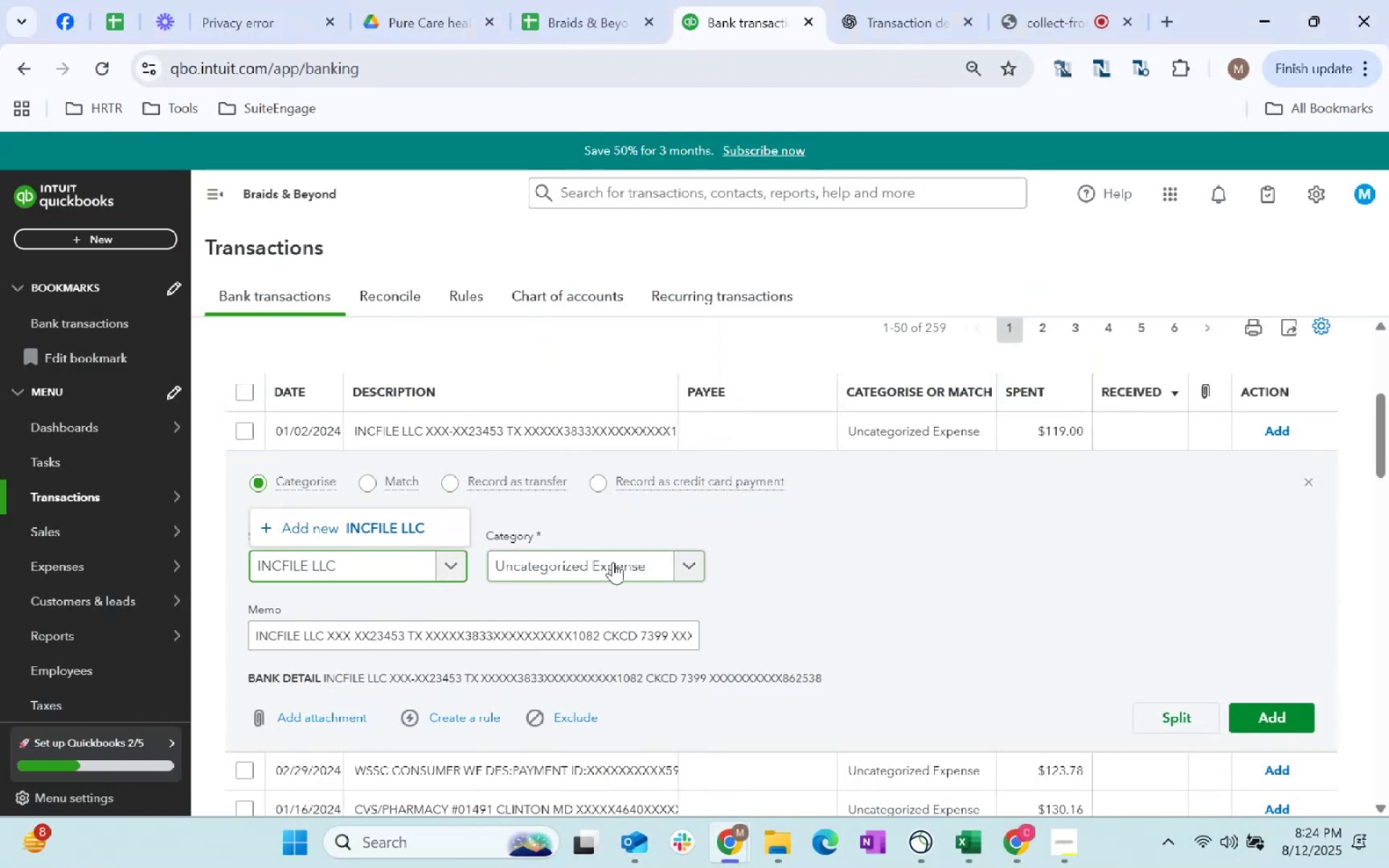 
left_click([388, 519])
 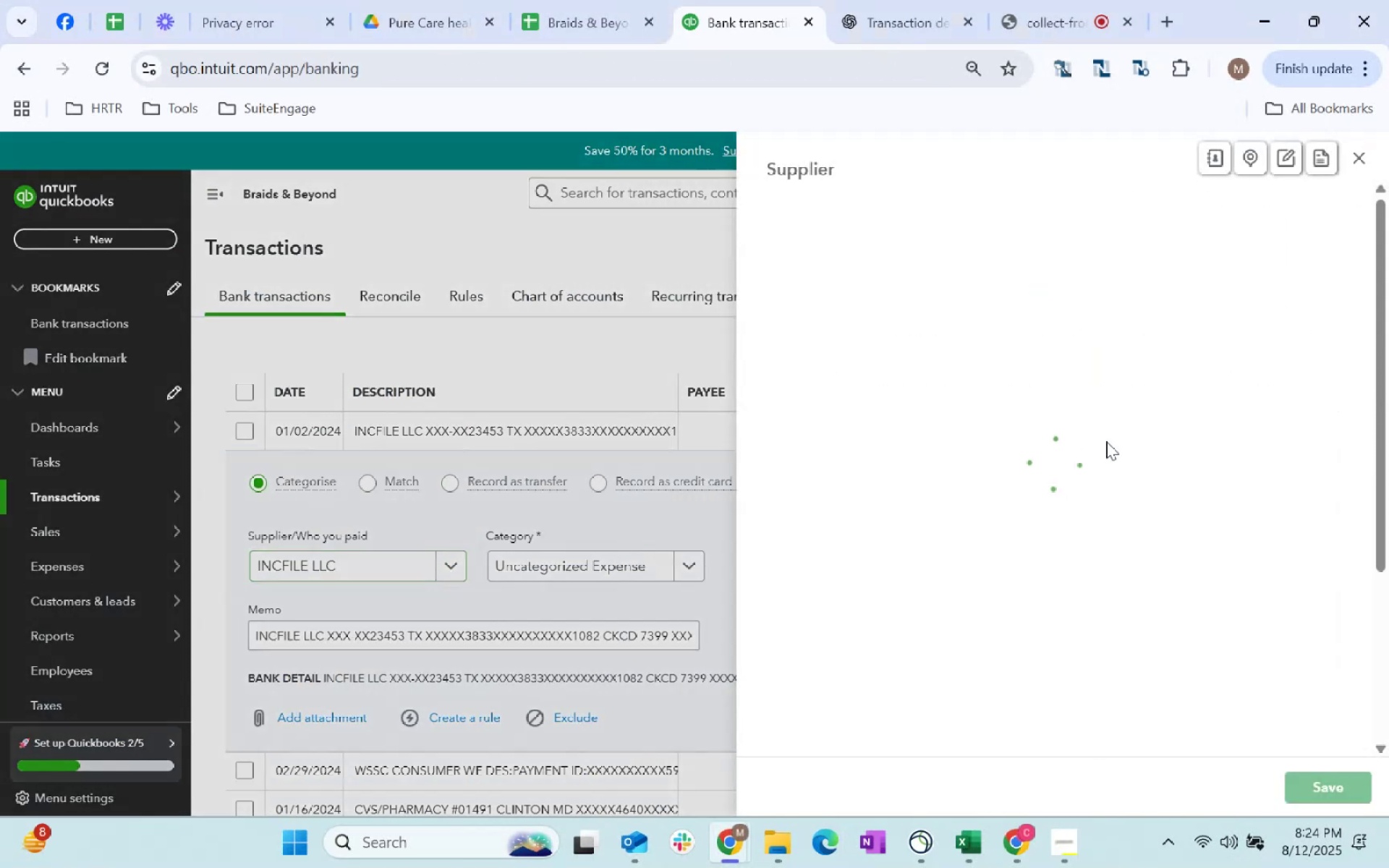 
scroll: coordinate [927, 501], scroll_direction: down, amount: 183.0
 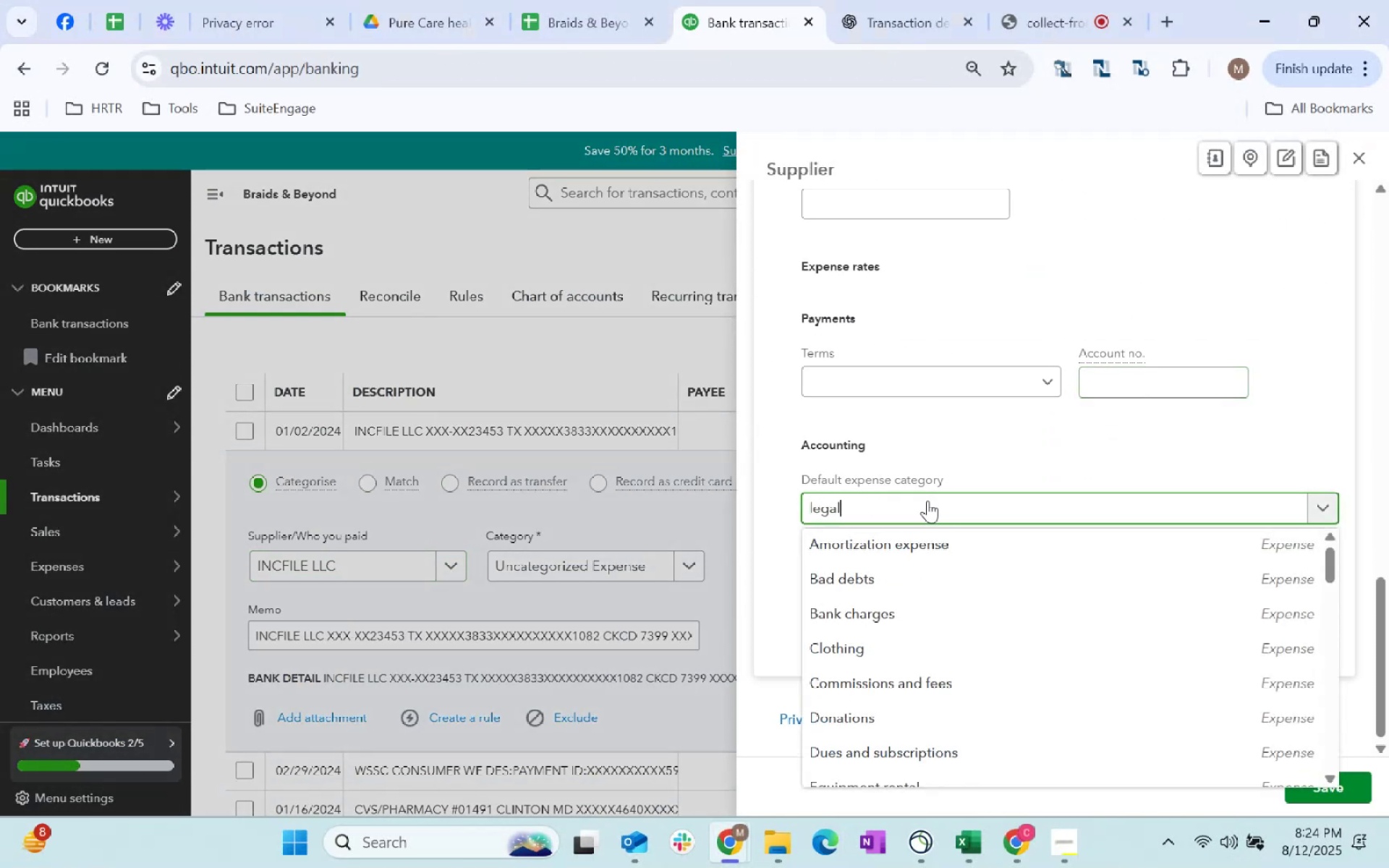 
left_click([929, 501])
 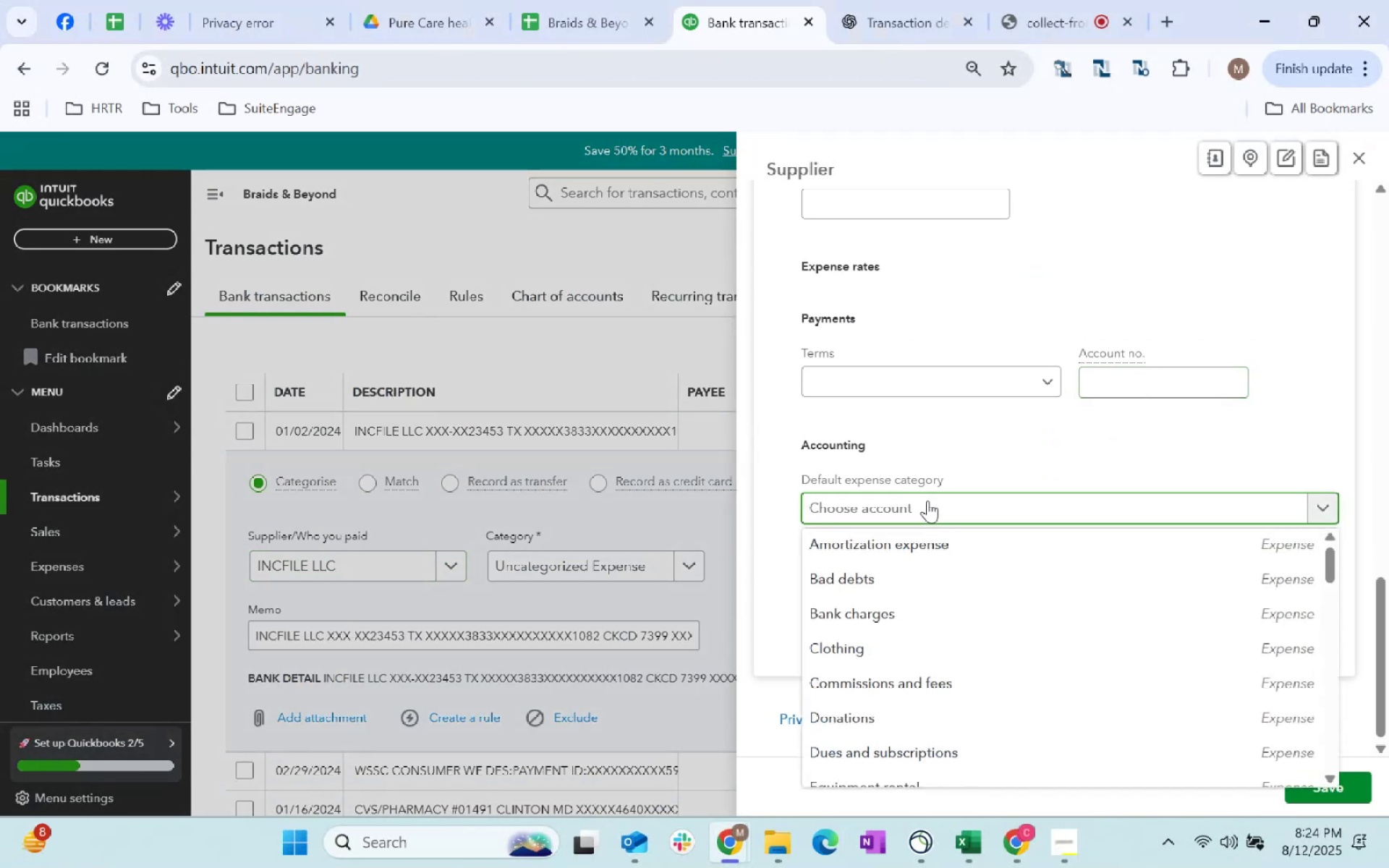 
type(legal)
key(Tab)
 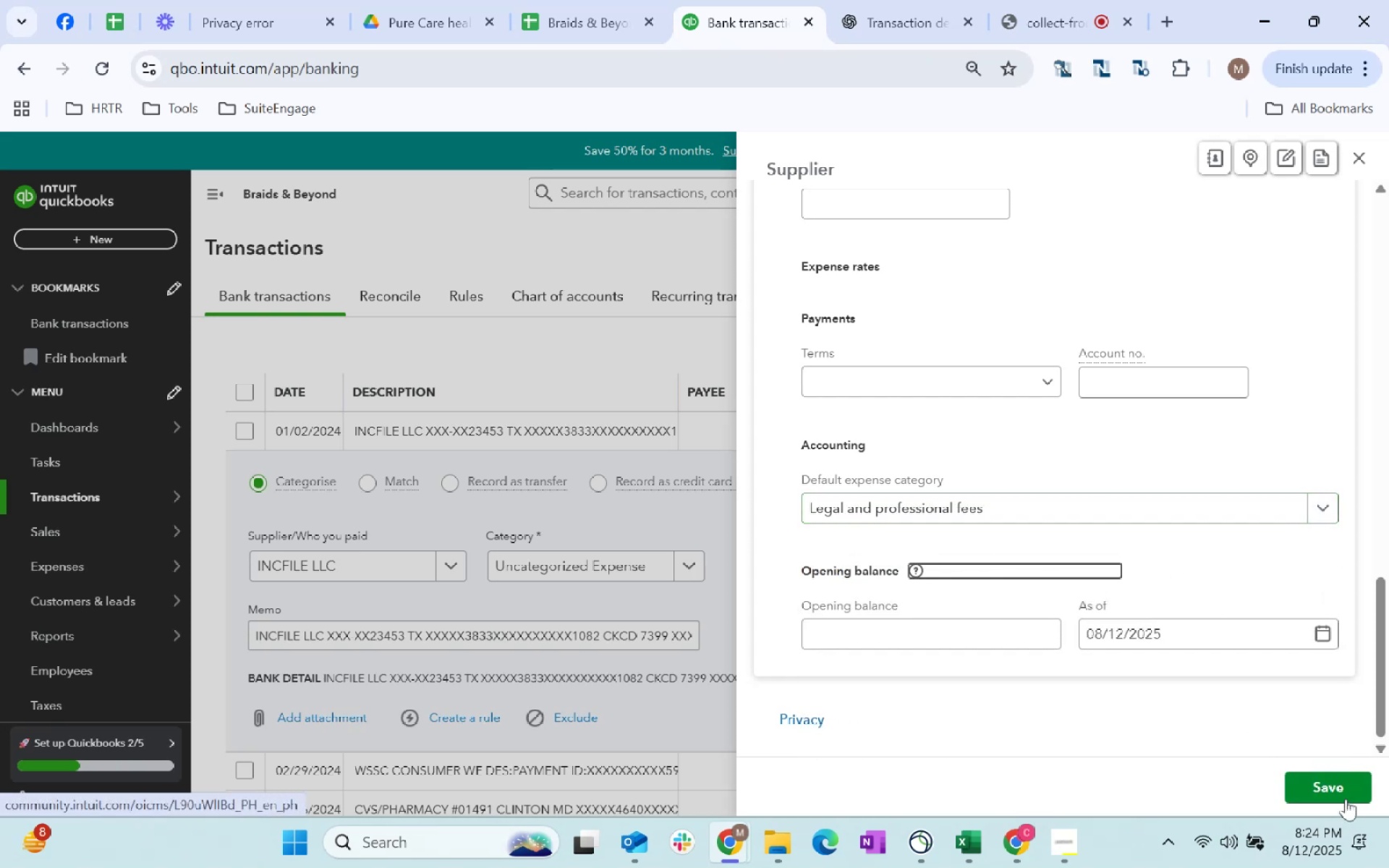 
left_click([1340, 791])
 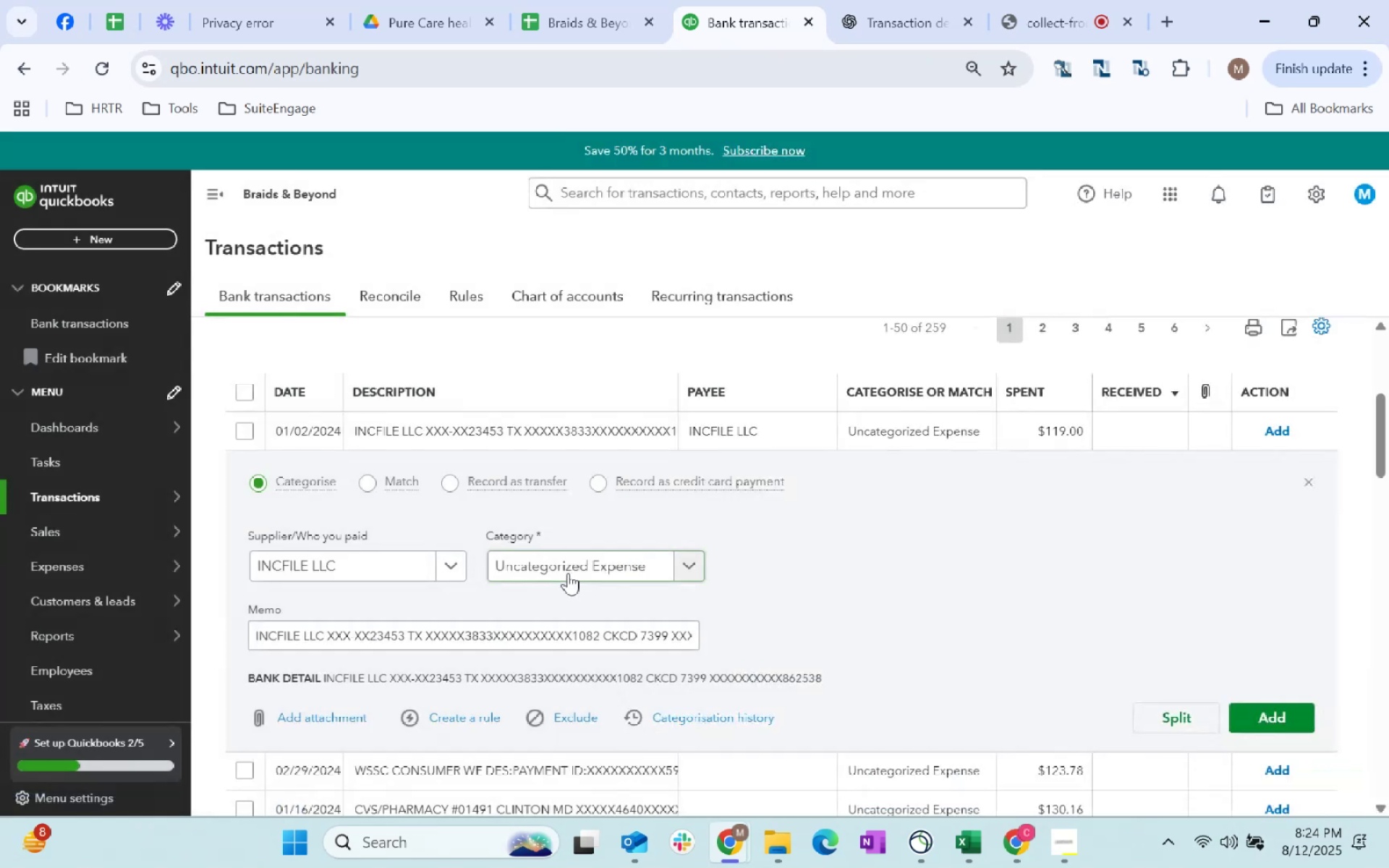 
left_click([572, 568])
 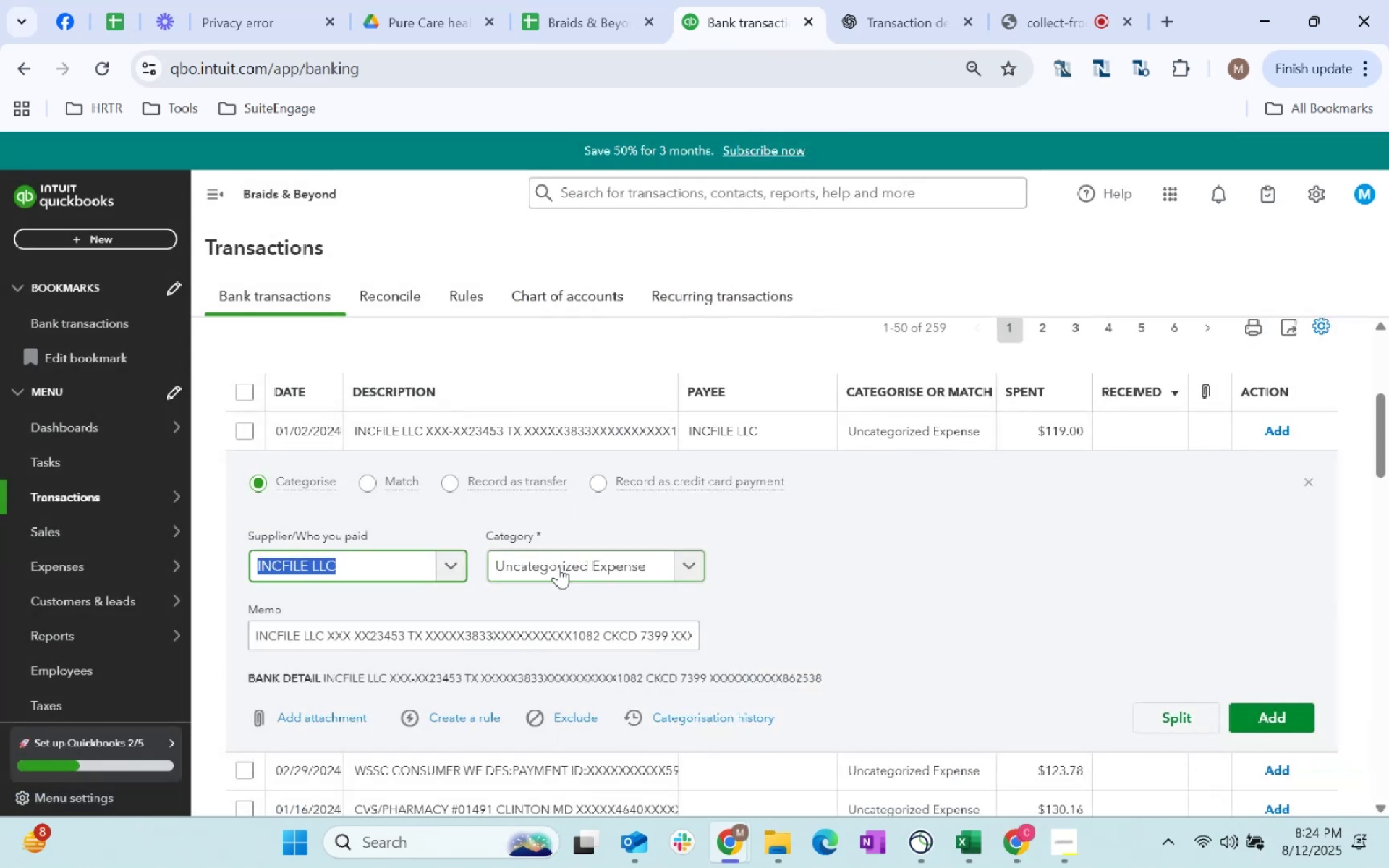 
key(Tab)
type(legal)
key(Tab)
 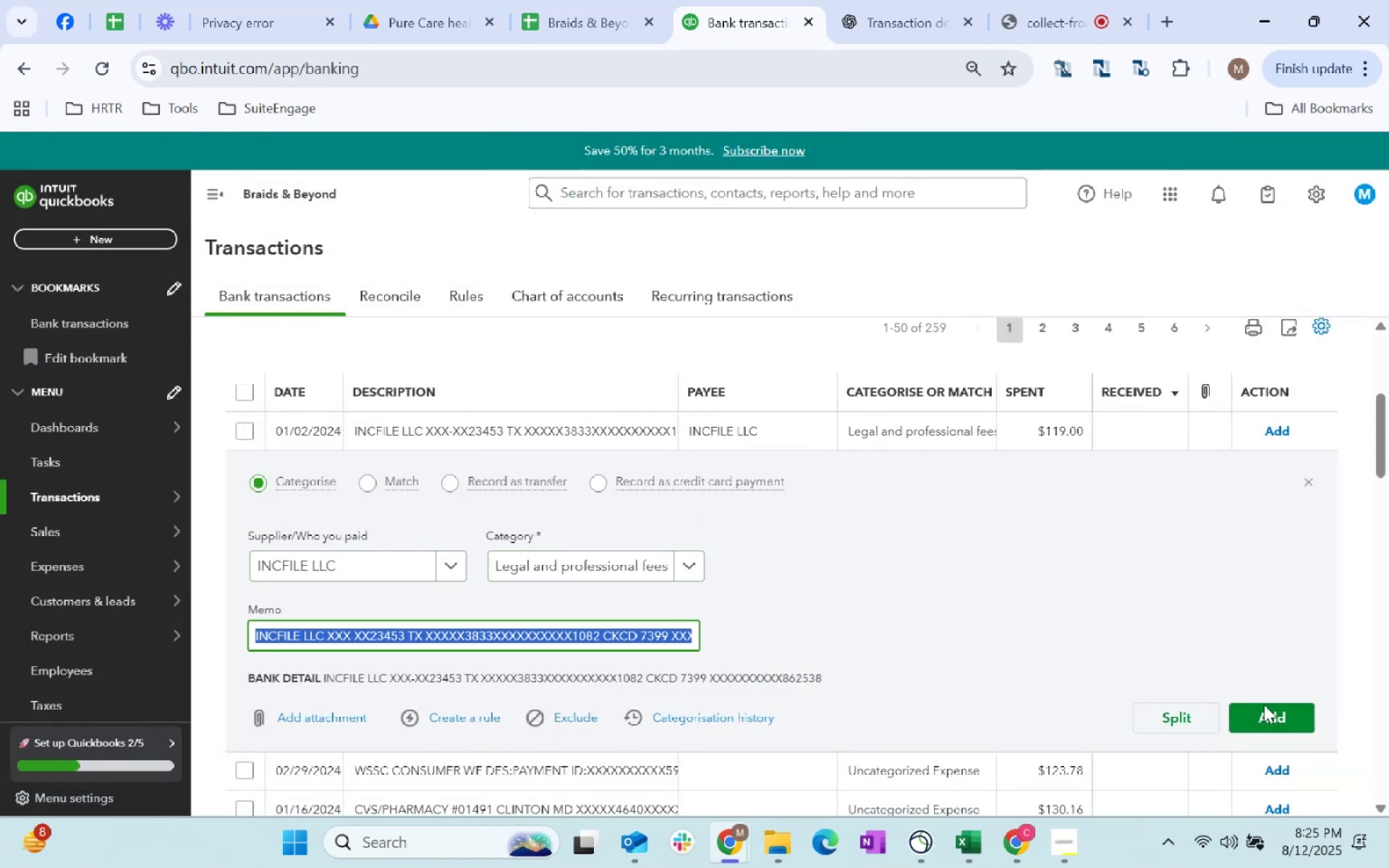 
left_click([1265, 704])
 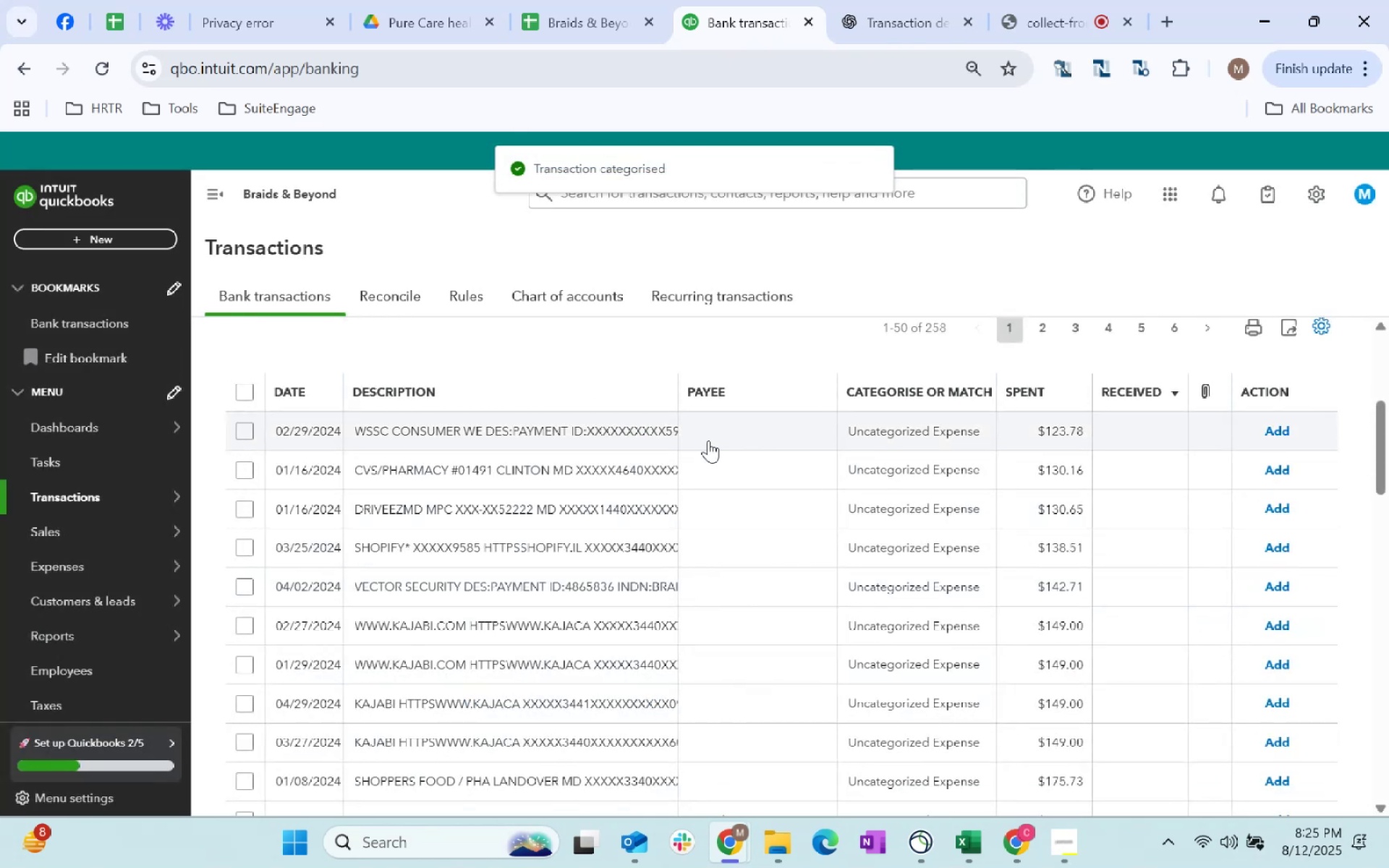 
scroll: coordinate [729, 479], scroll_direction: up, amount: 4.0
 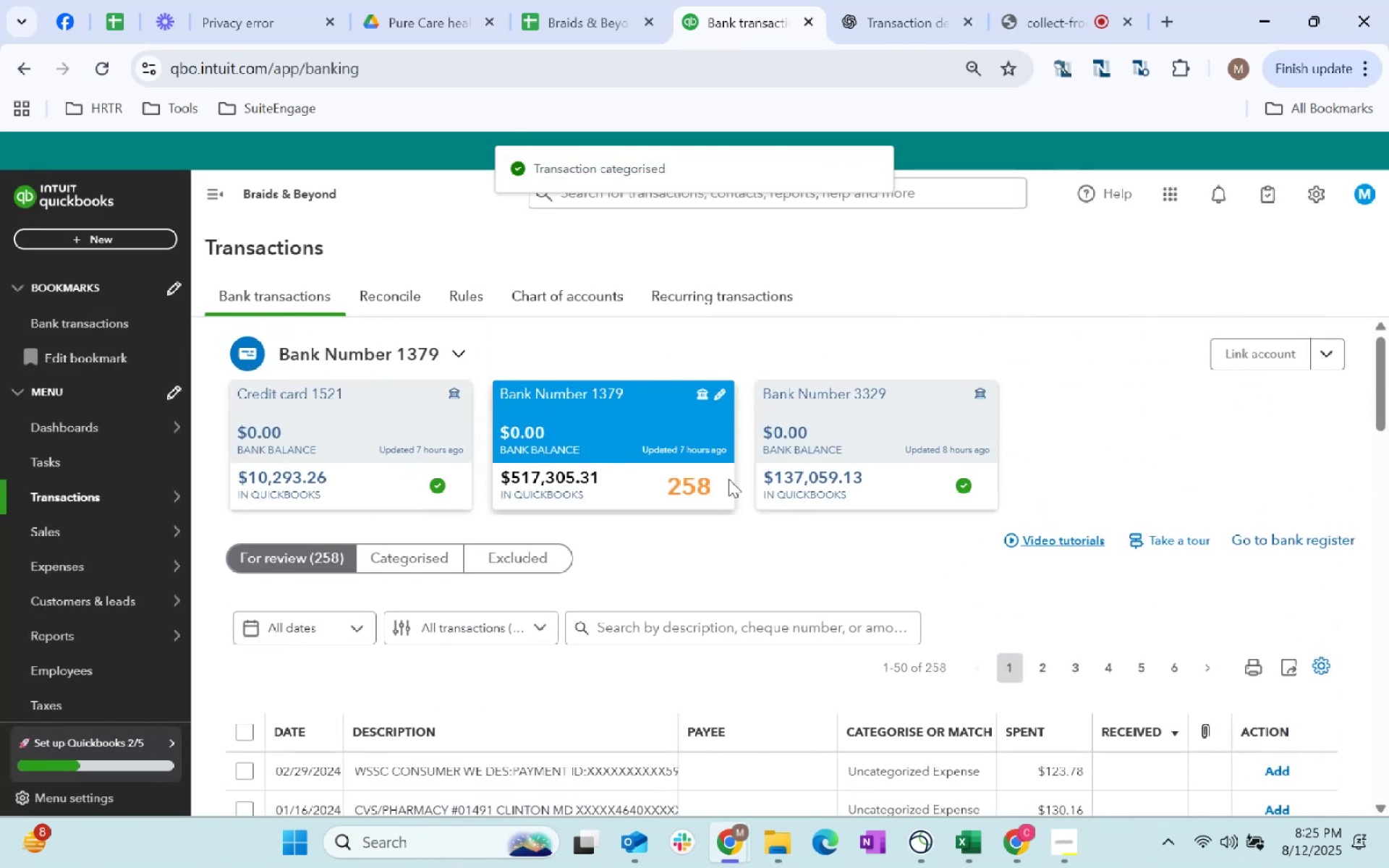 
scroll: coordinate [729, 479], scroll_direction: down, amount: 3.0
 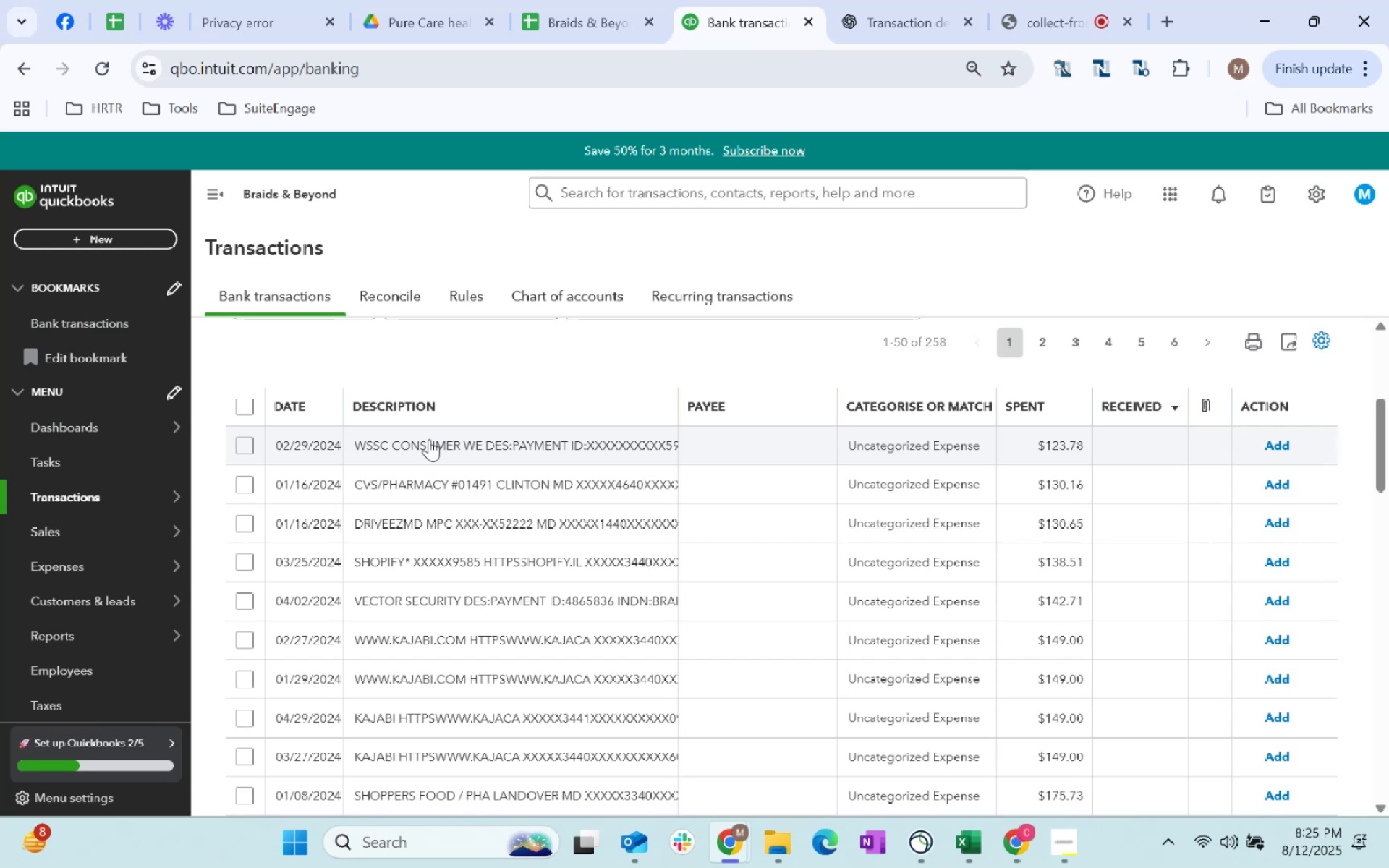 
wait(39.53)
 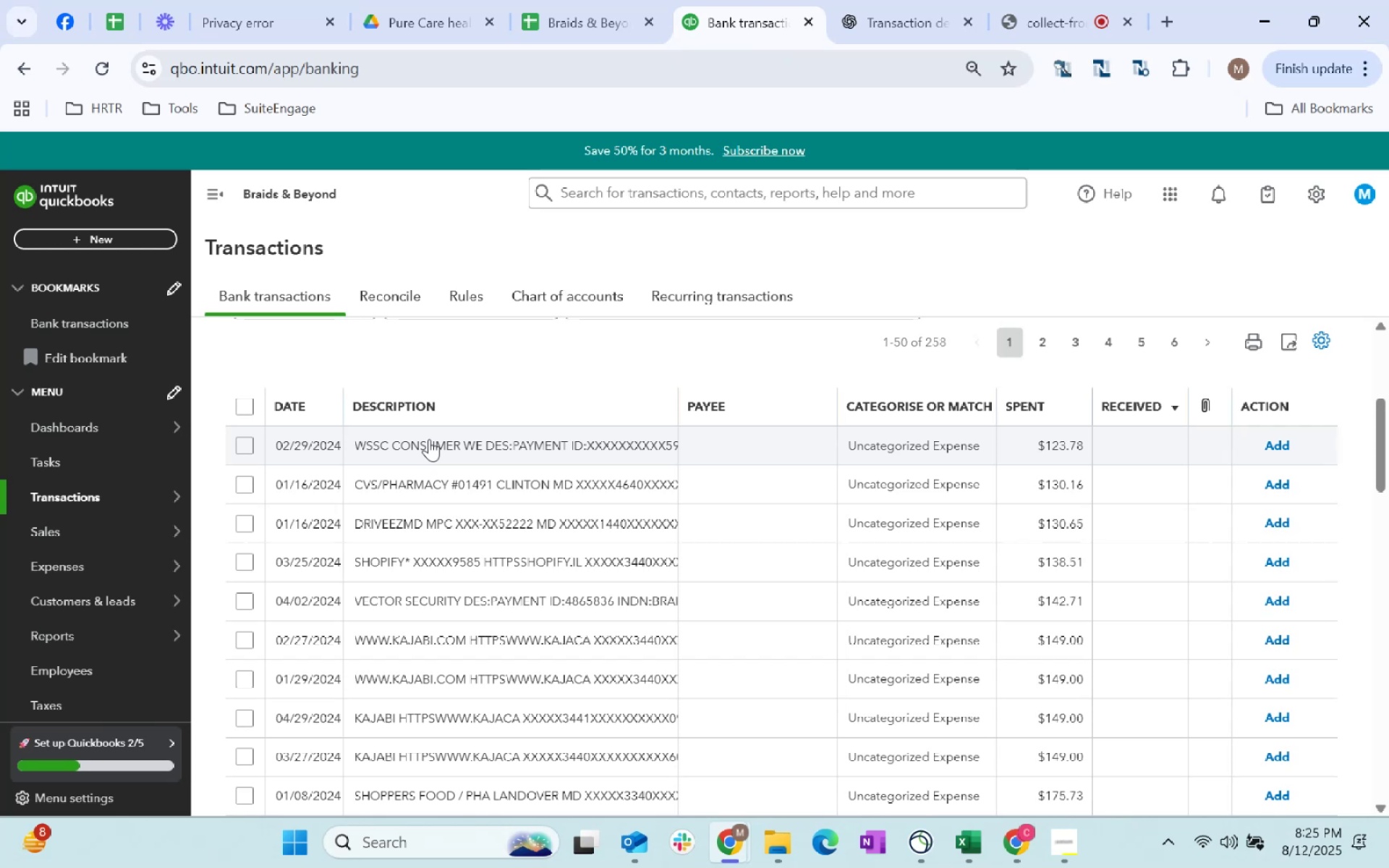 
left_click([528, 446])
 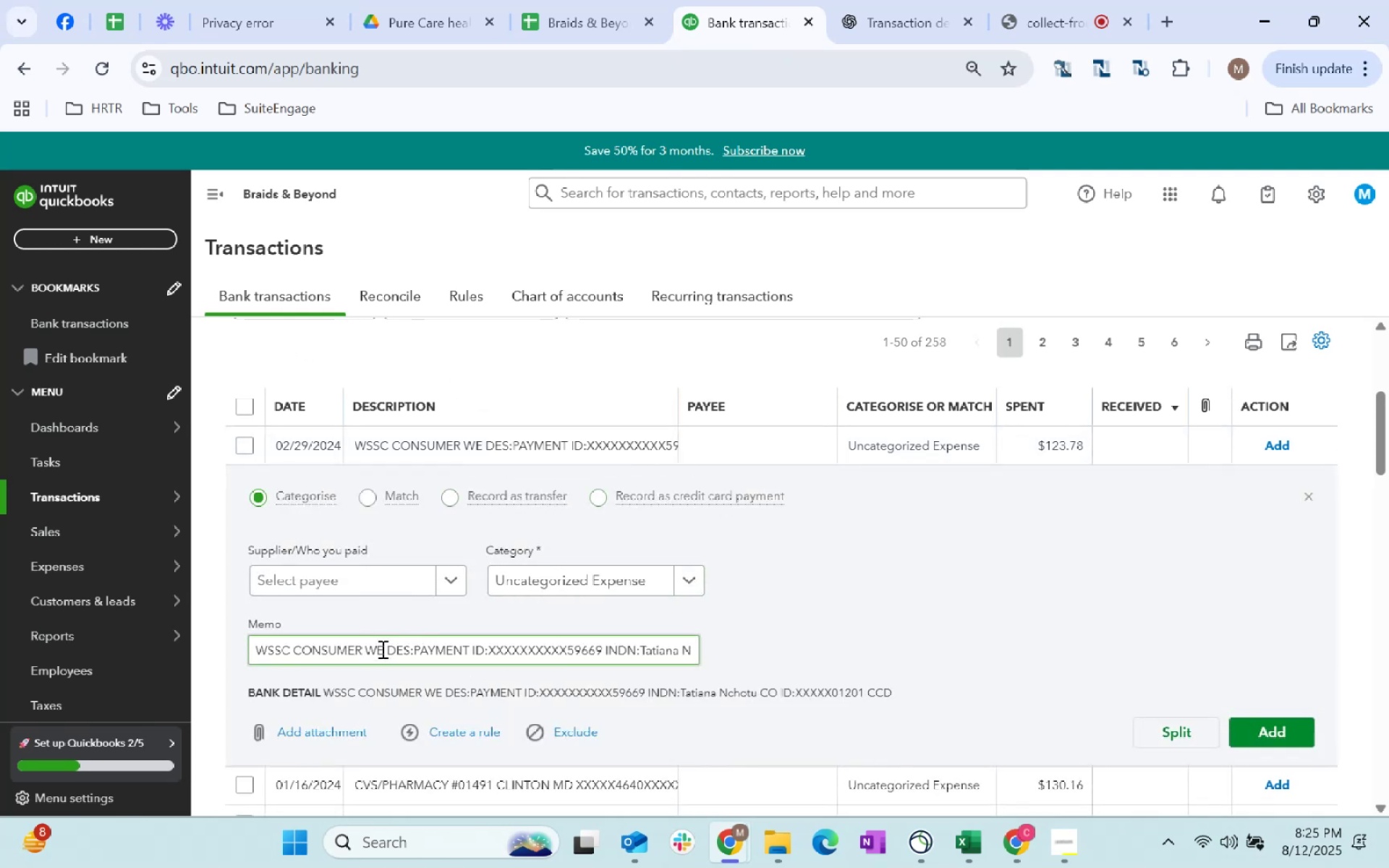 
wait(6.13)
 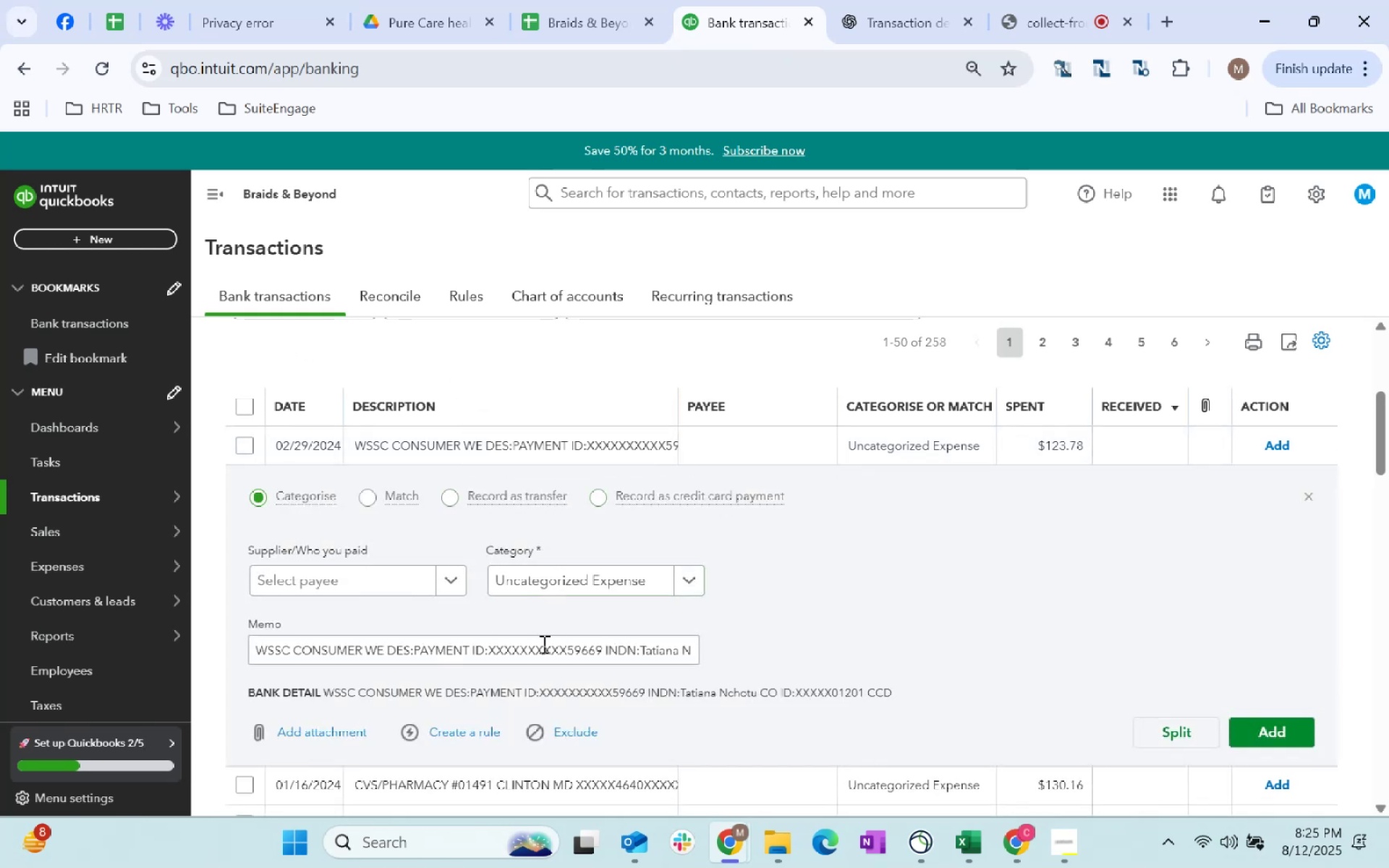 
key(Control+C)
 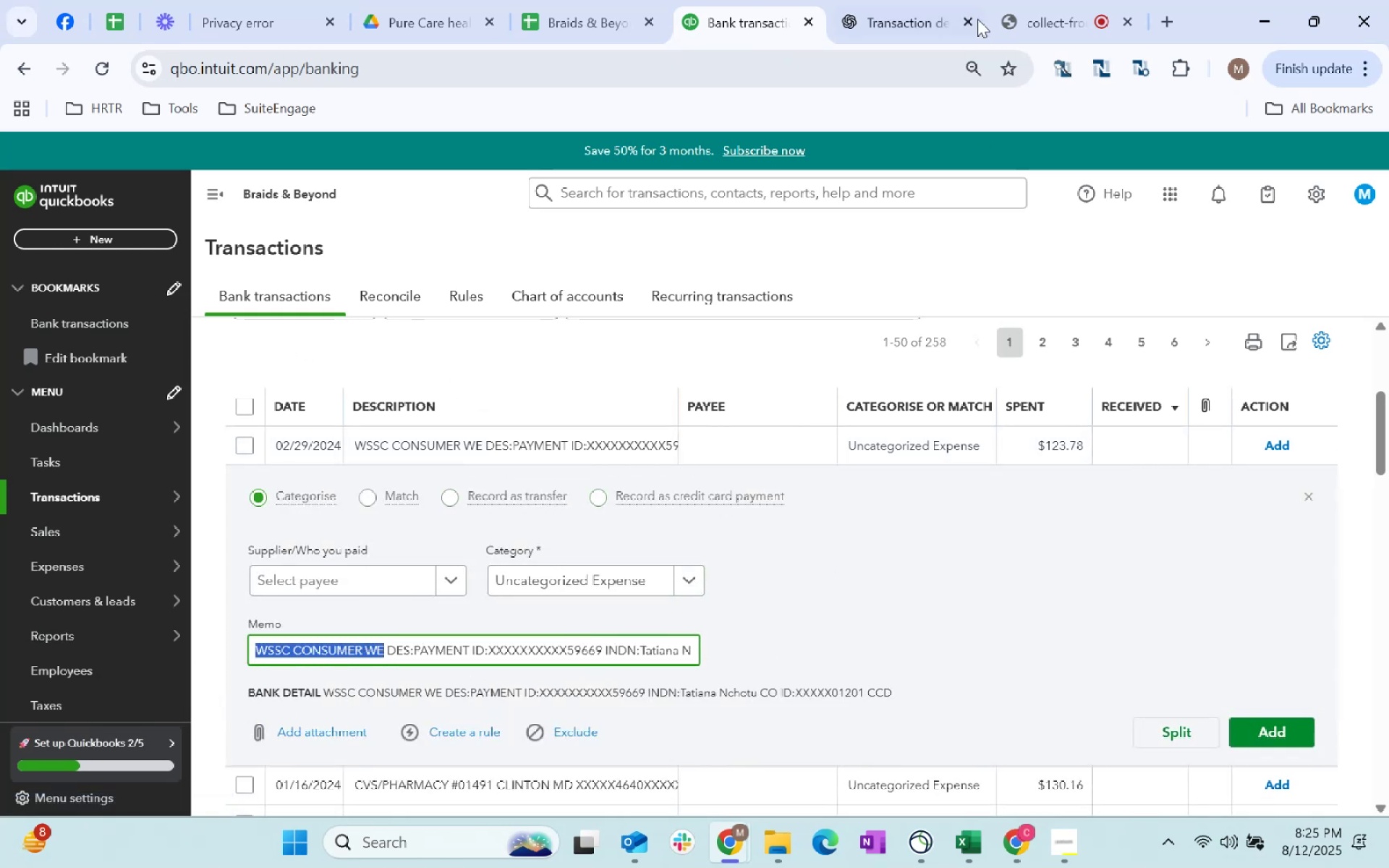 
key(Control+C)
 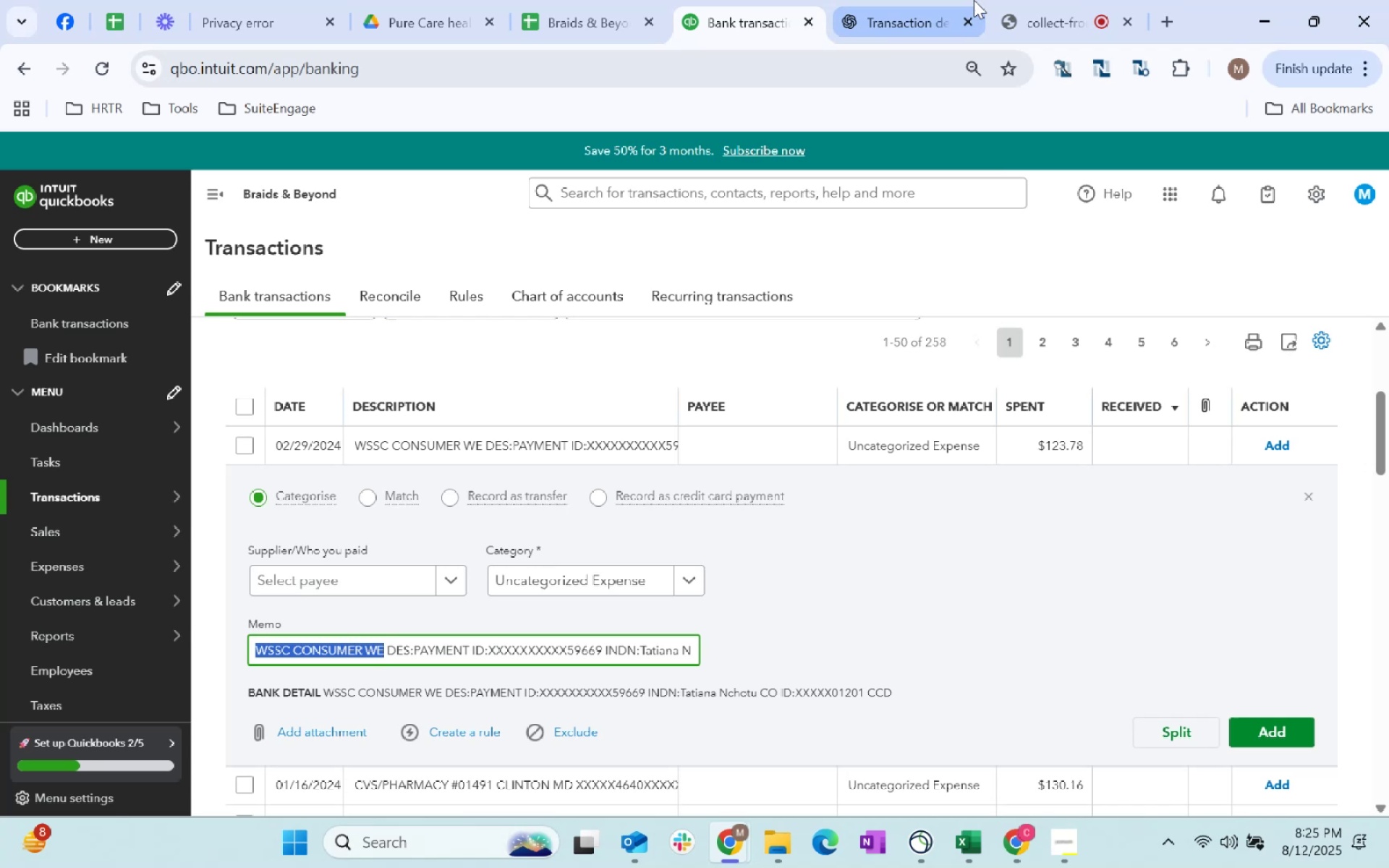 
key(Control+C)
 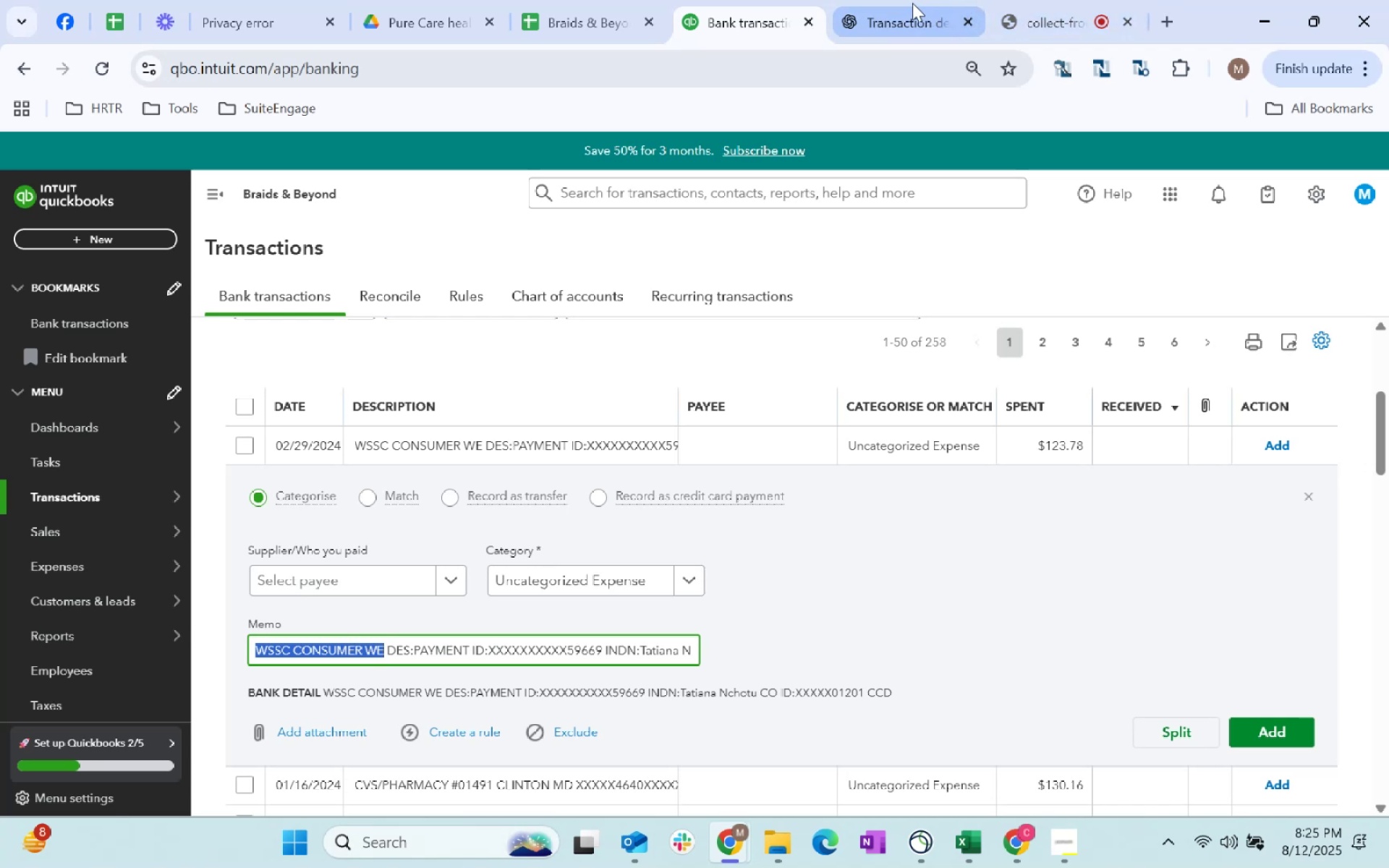 
left_click([912, 3])
 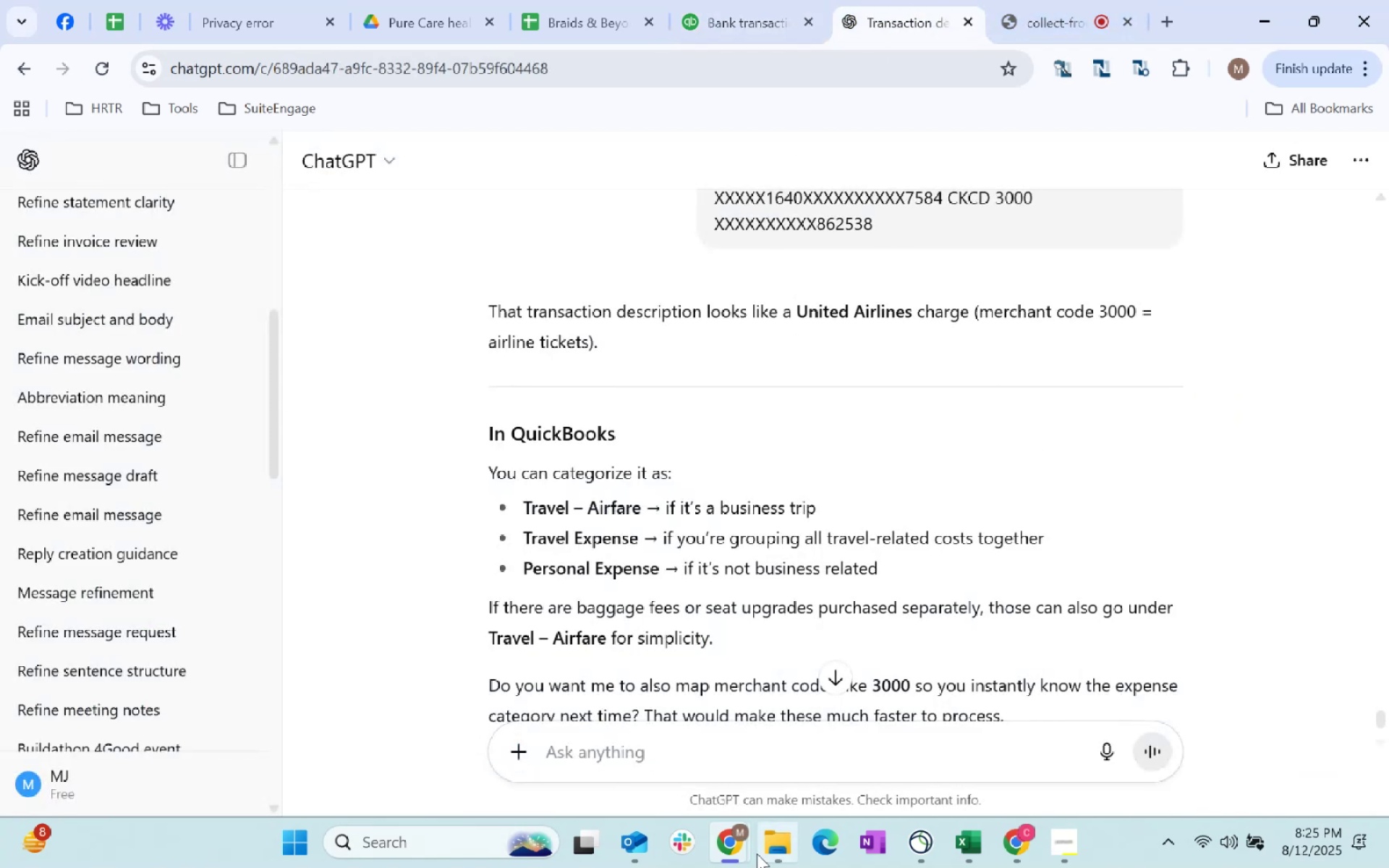 
key(Control+ControlLeft)
 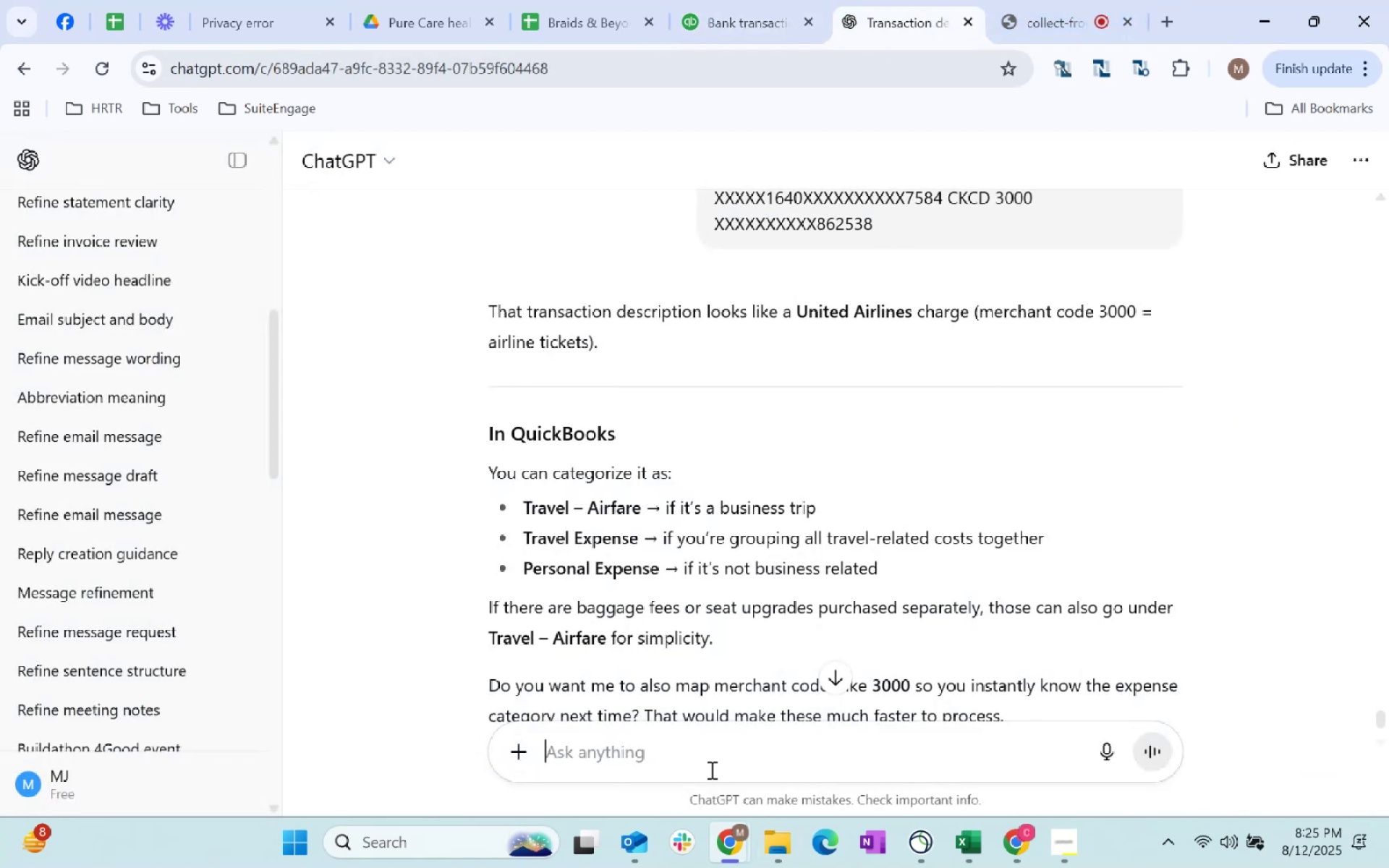 
key(Control+V)
 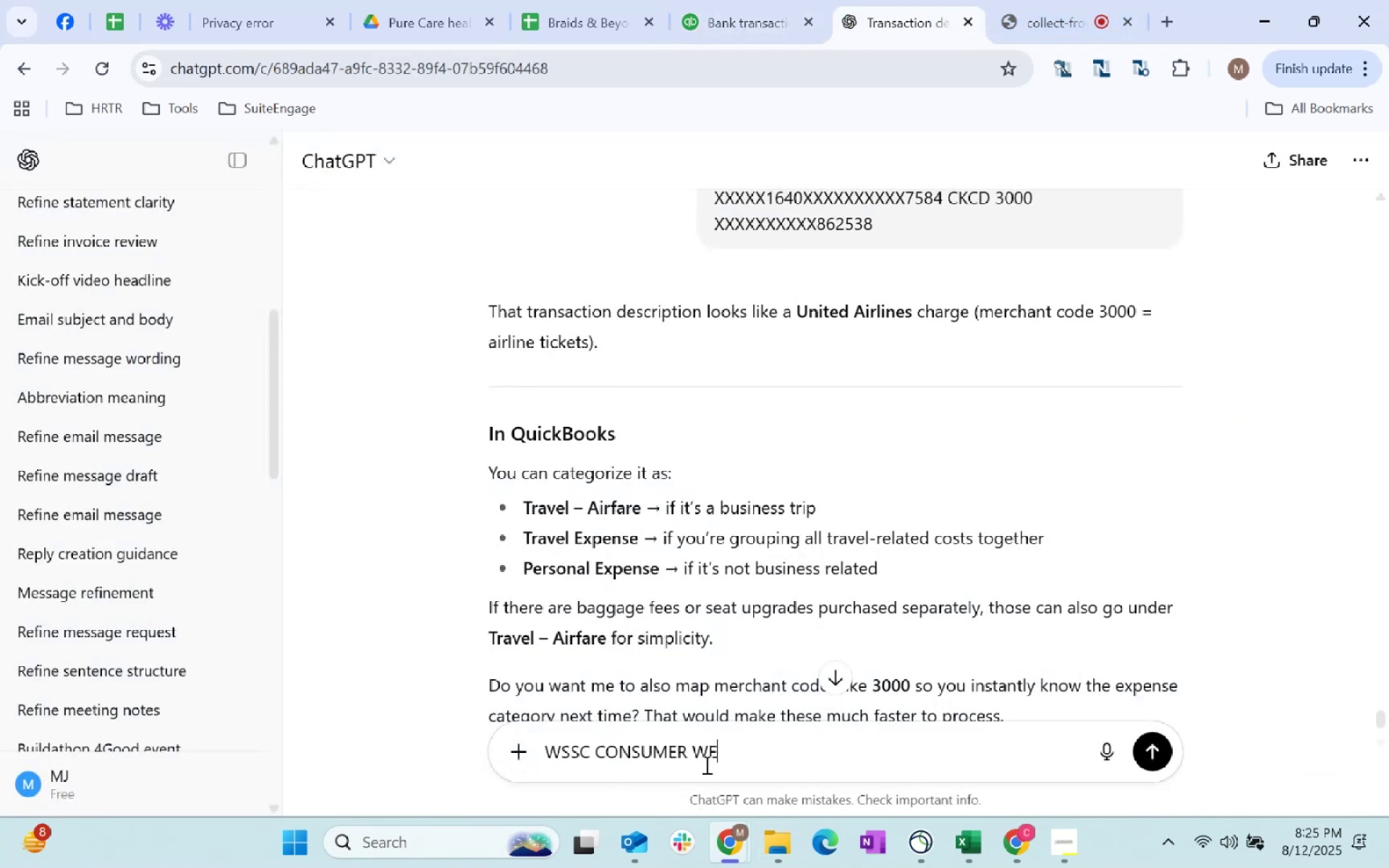 
key(Enter)
 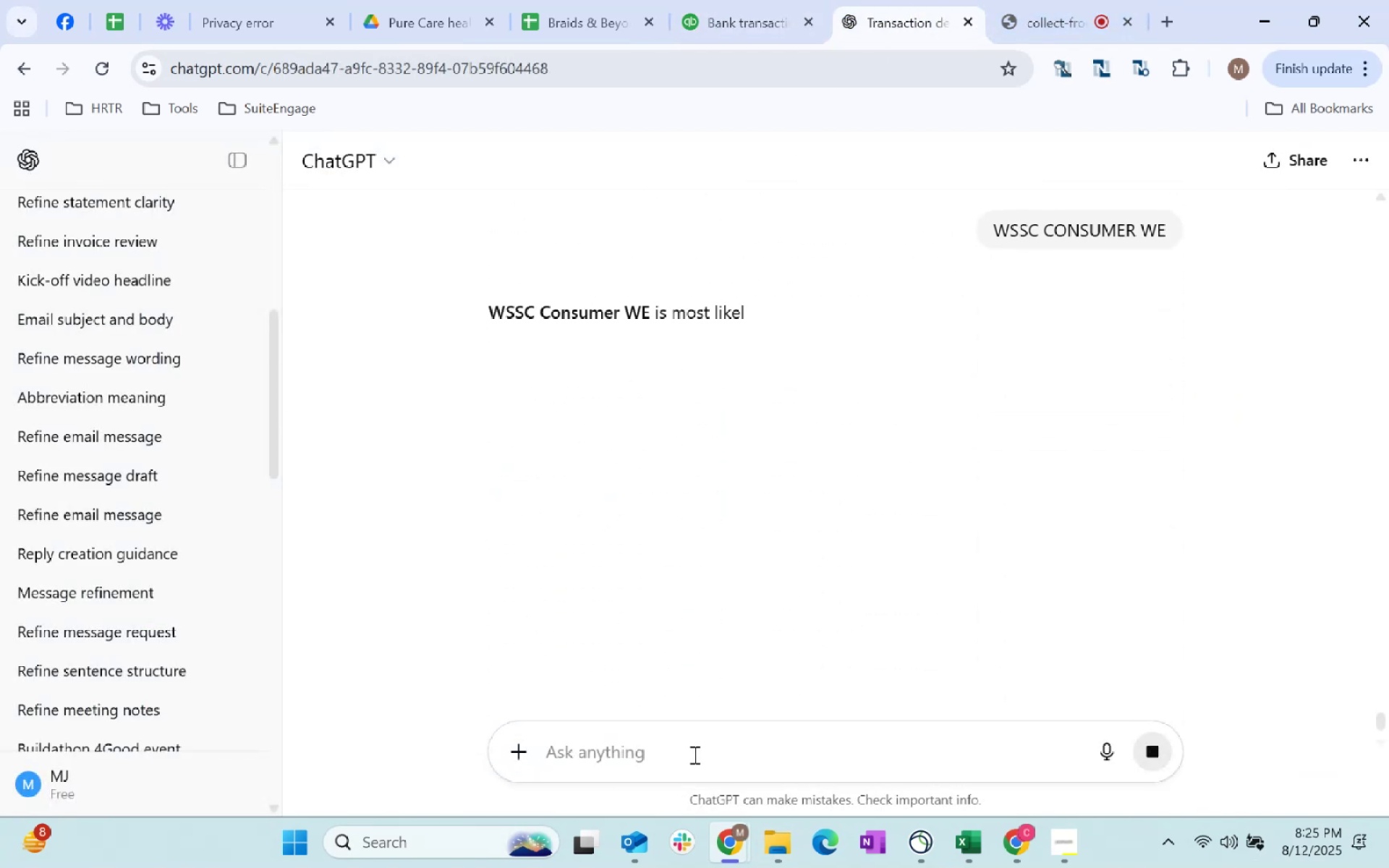 
wait(8.36)
 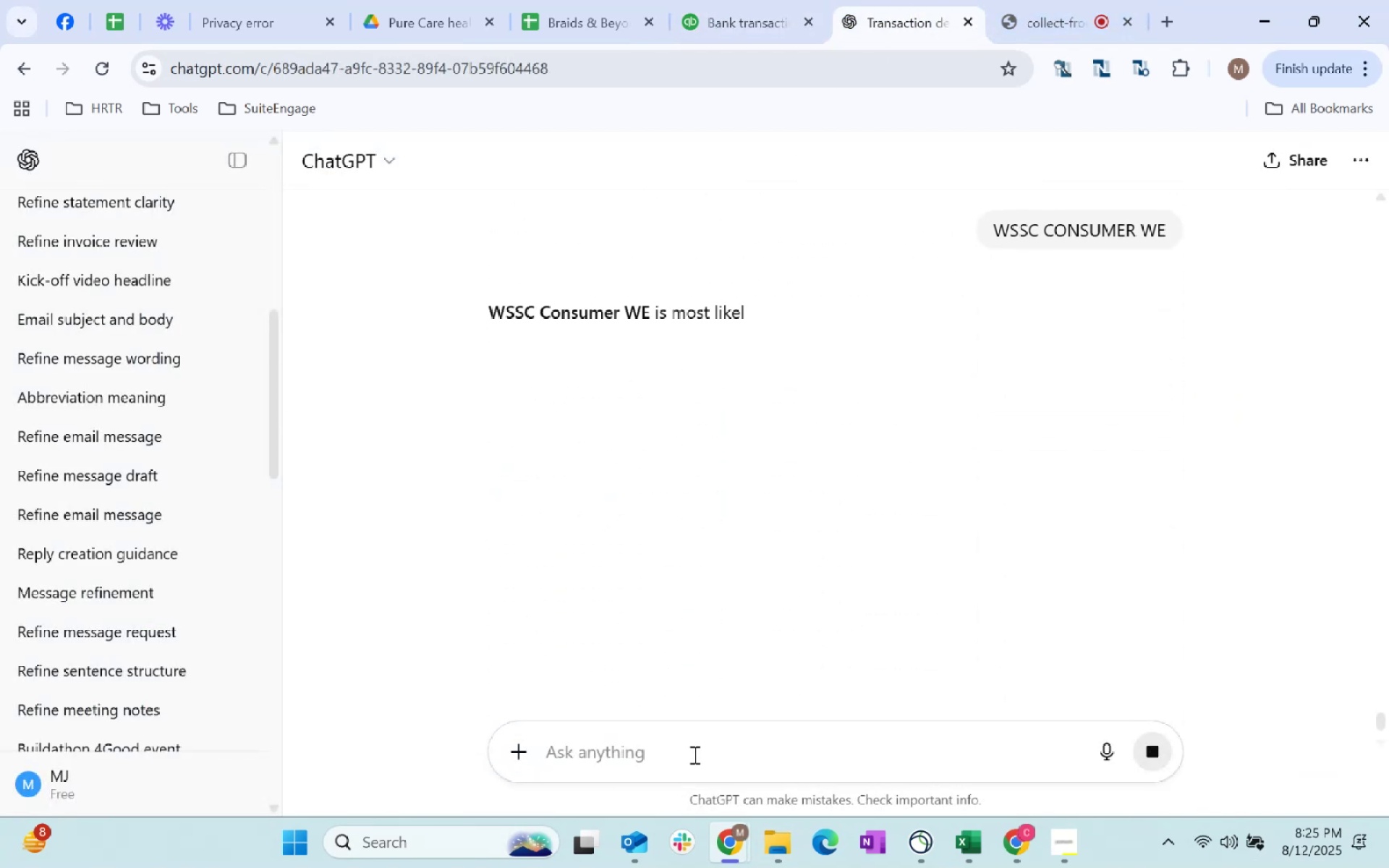 
key(Alt+AltLeft)
 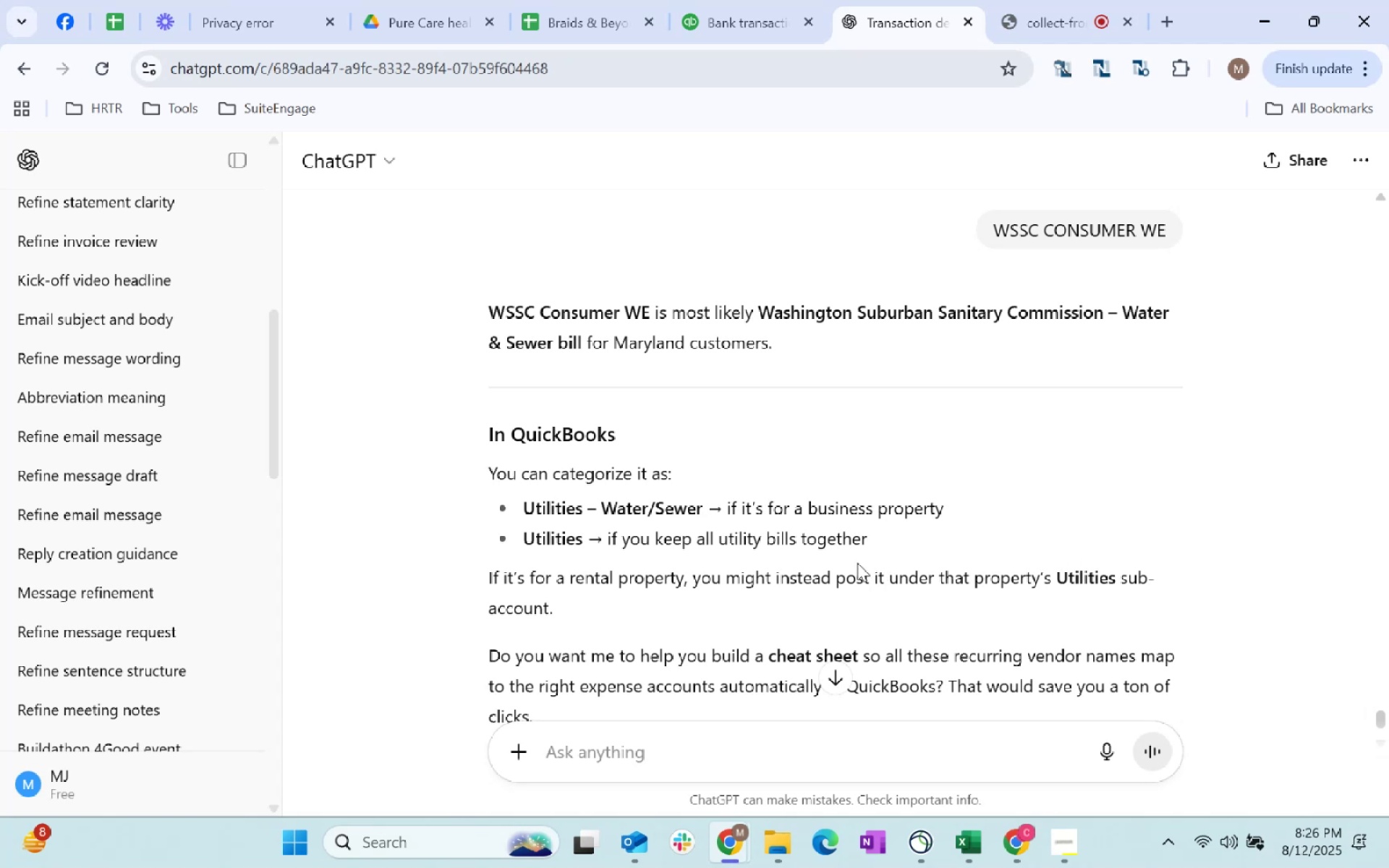 
key(Alt+Tab)
 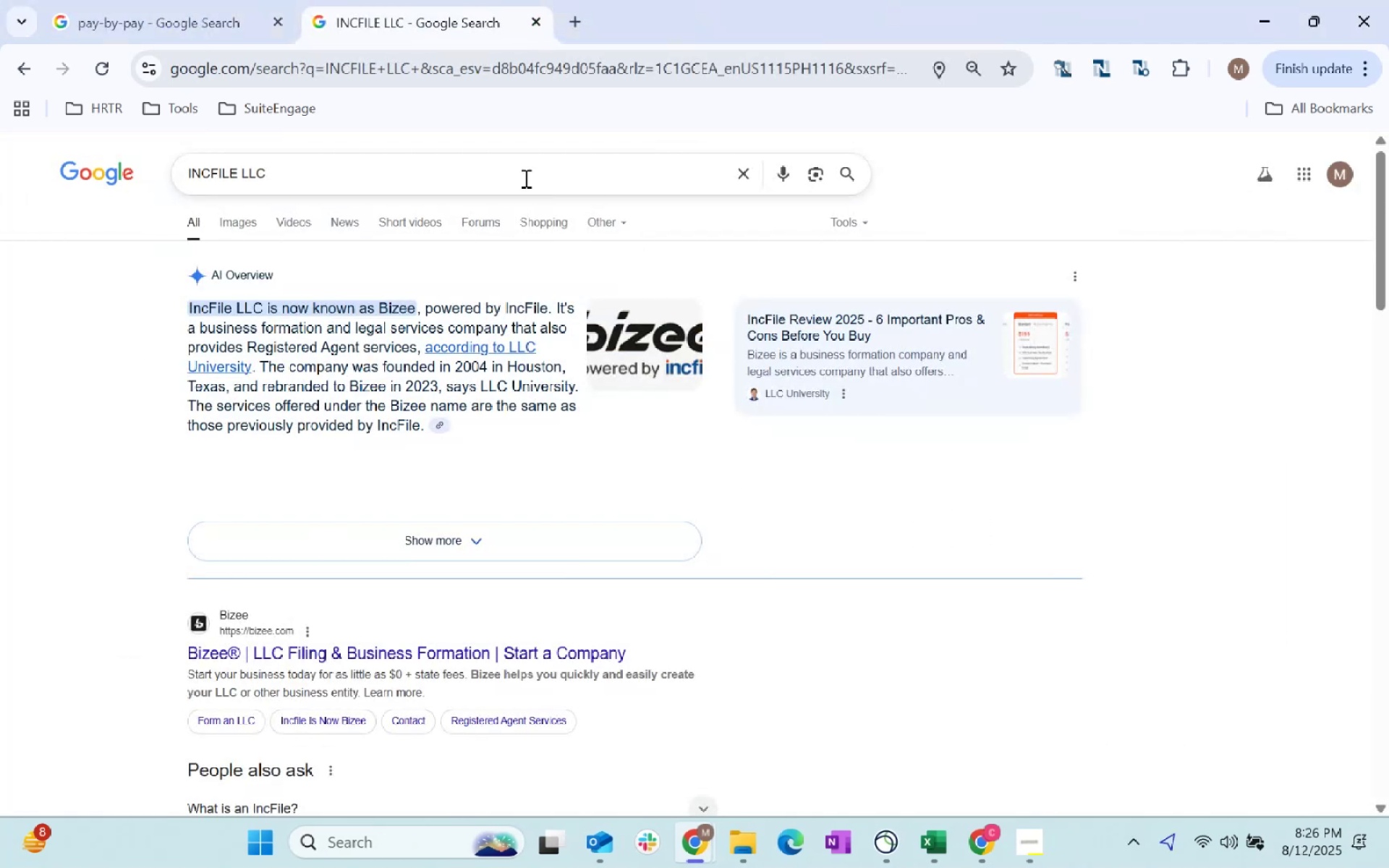 
key(Alt+AltLeft)
 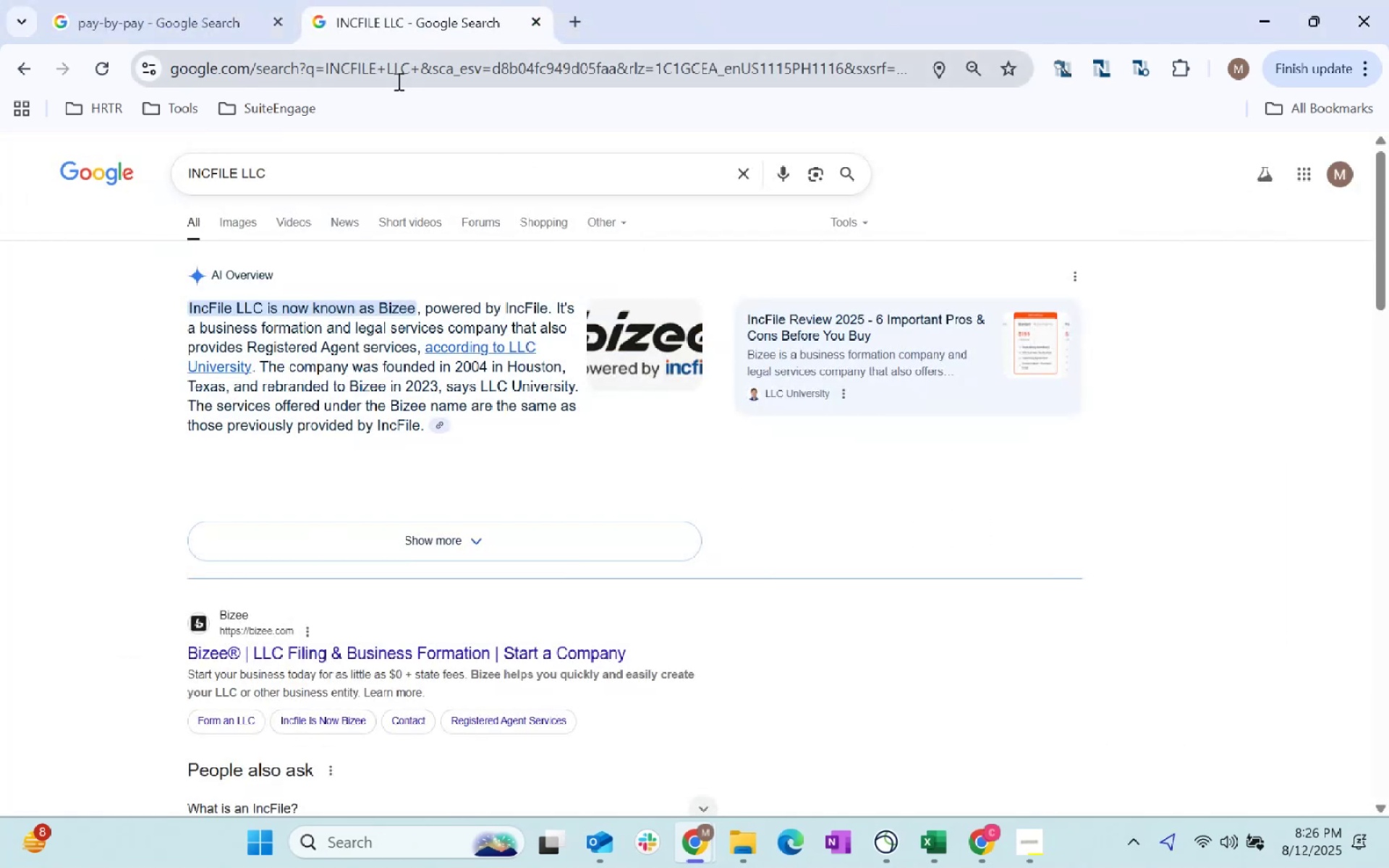 
key(Alt+Tab)
 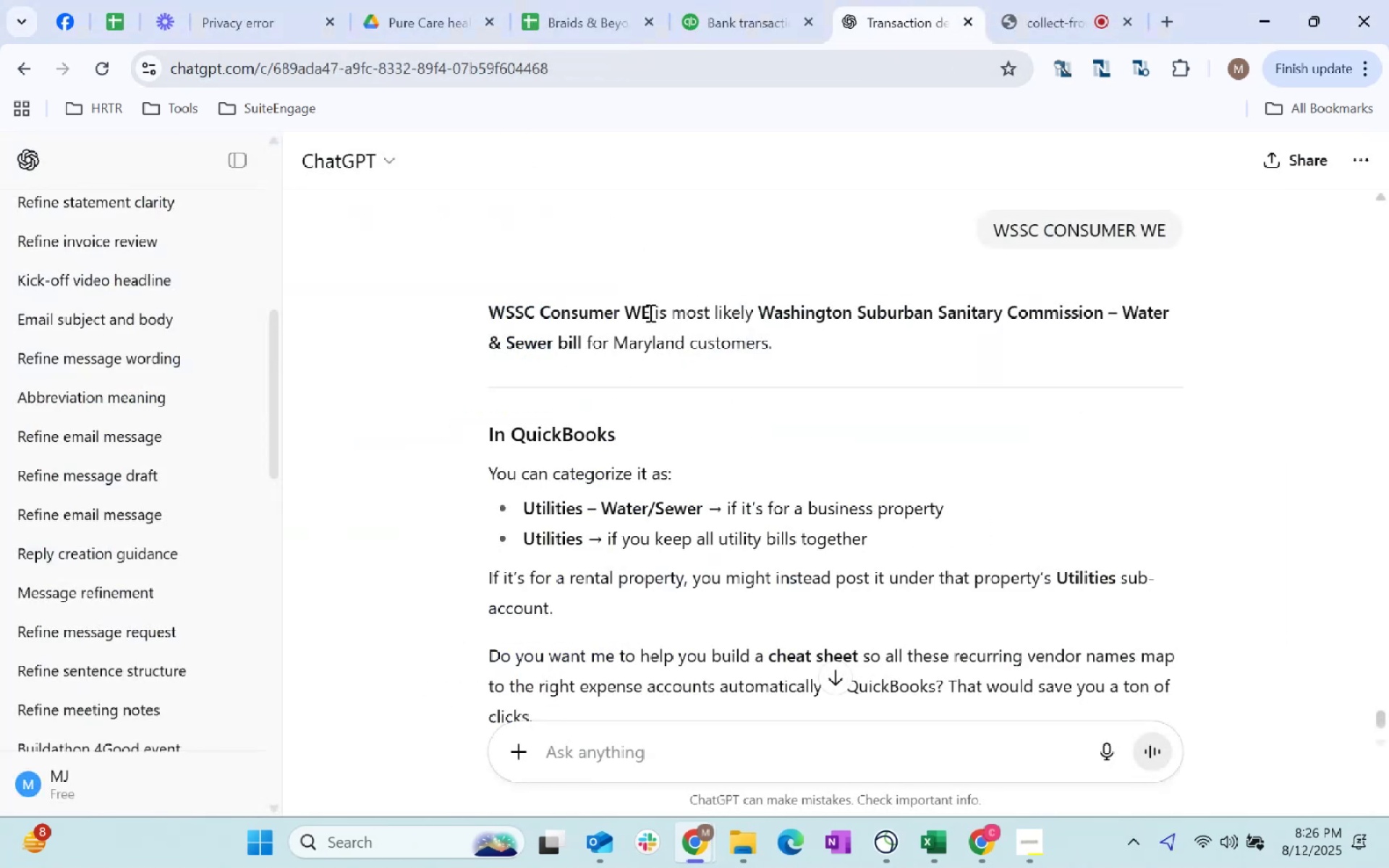 
left_click([649, 311])
 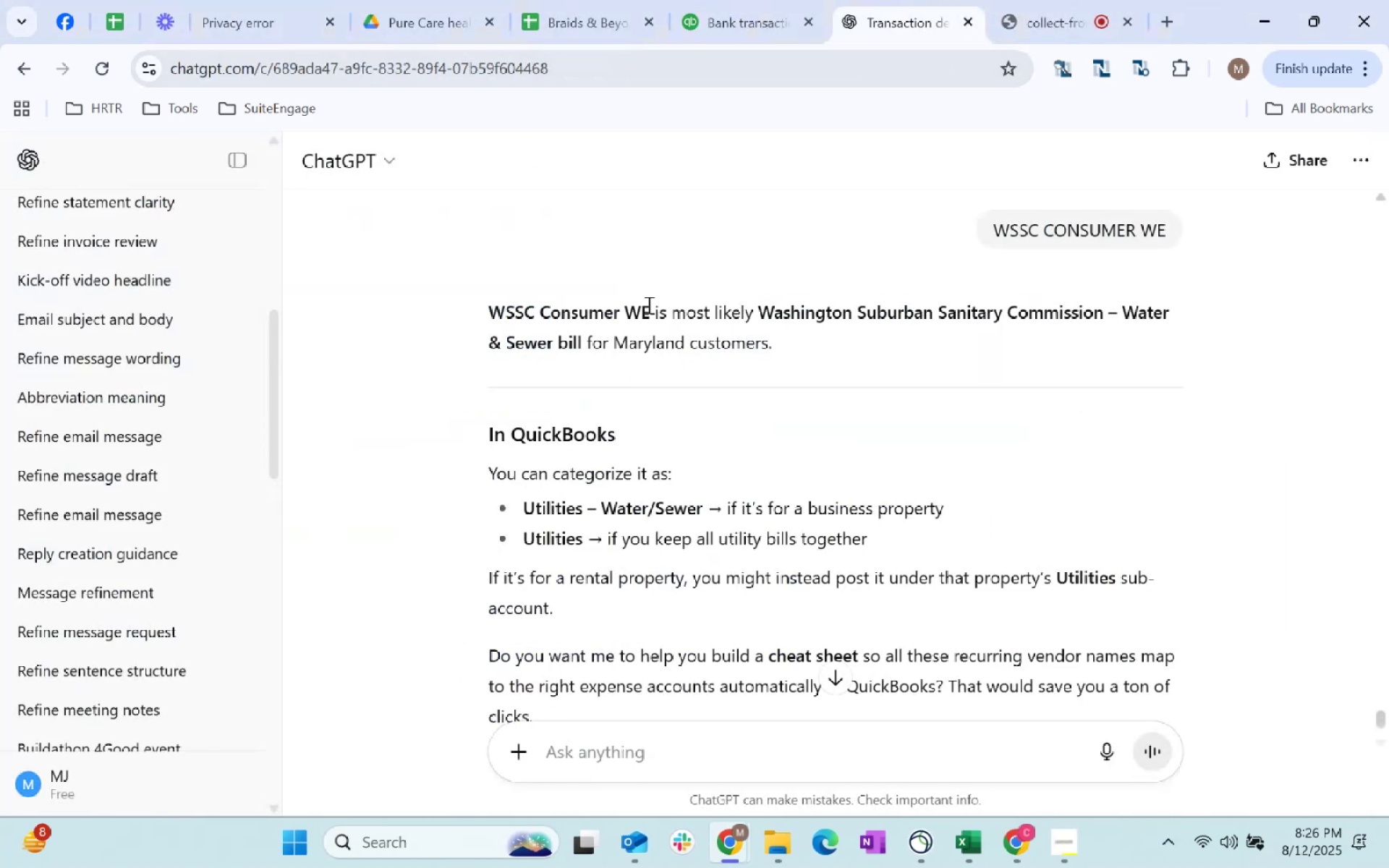 
key(Shift+ShiftLeft)
 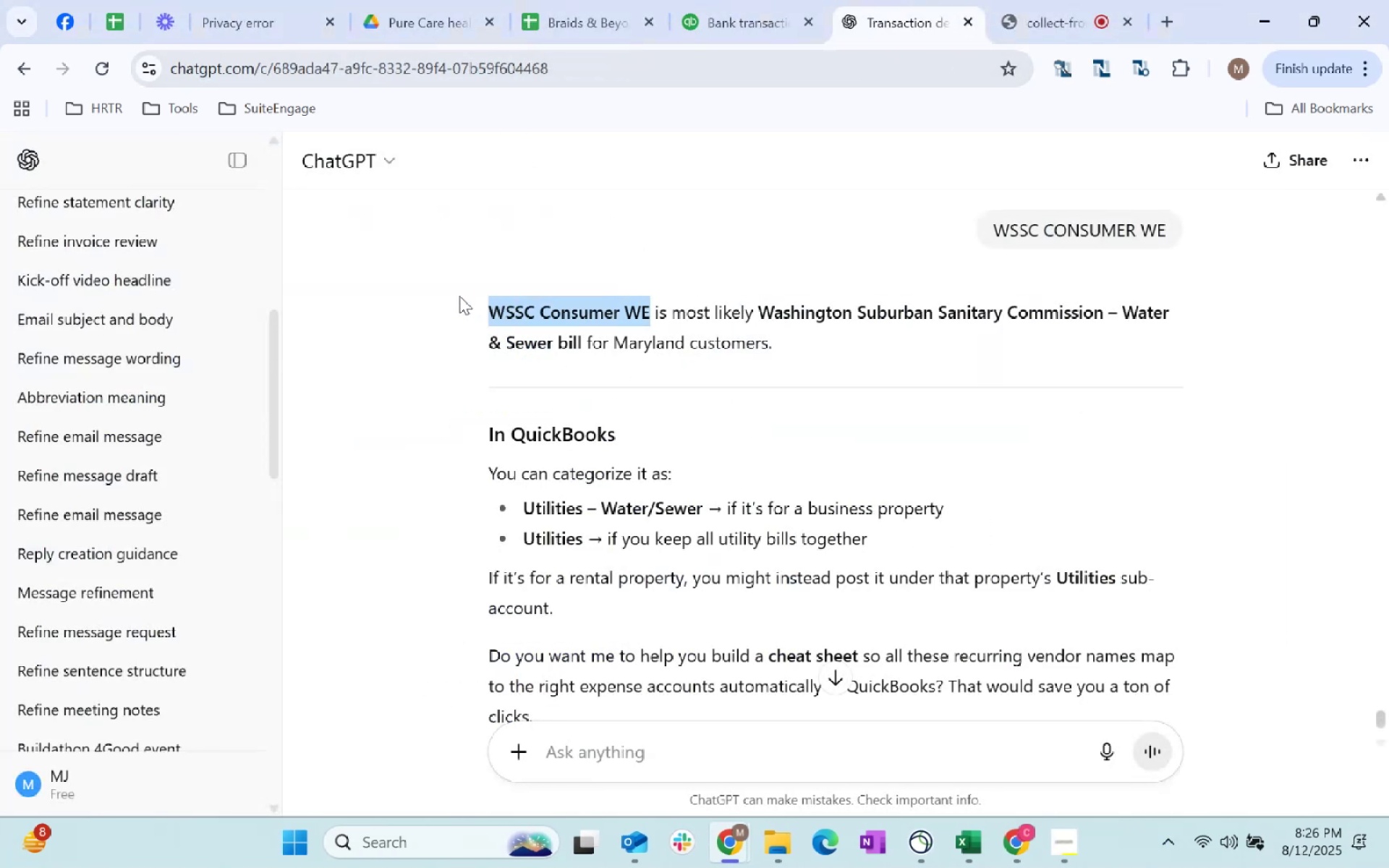 
key(Control+C)
 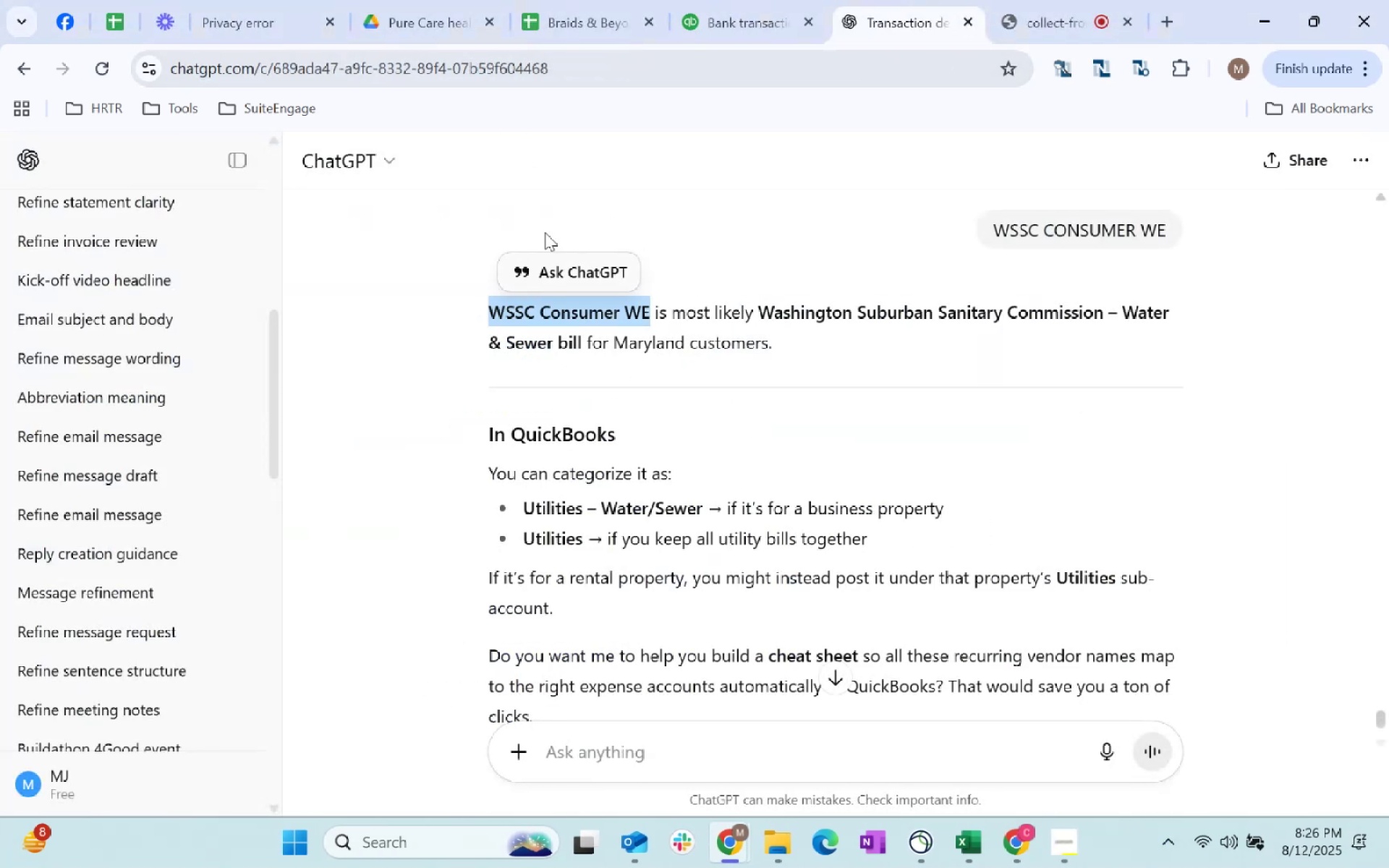 
key(Control+C)
 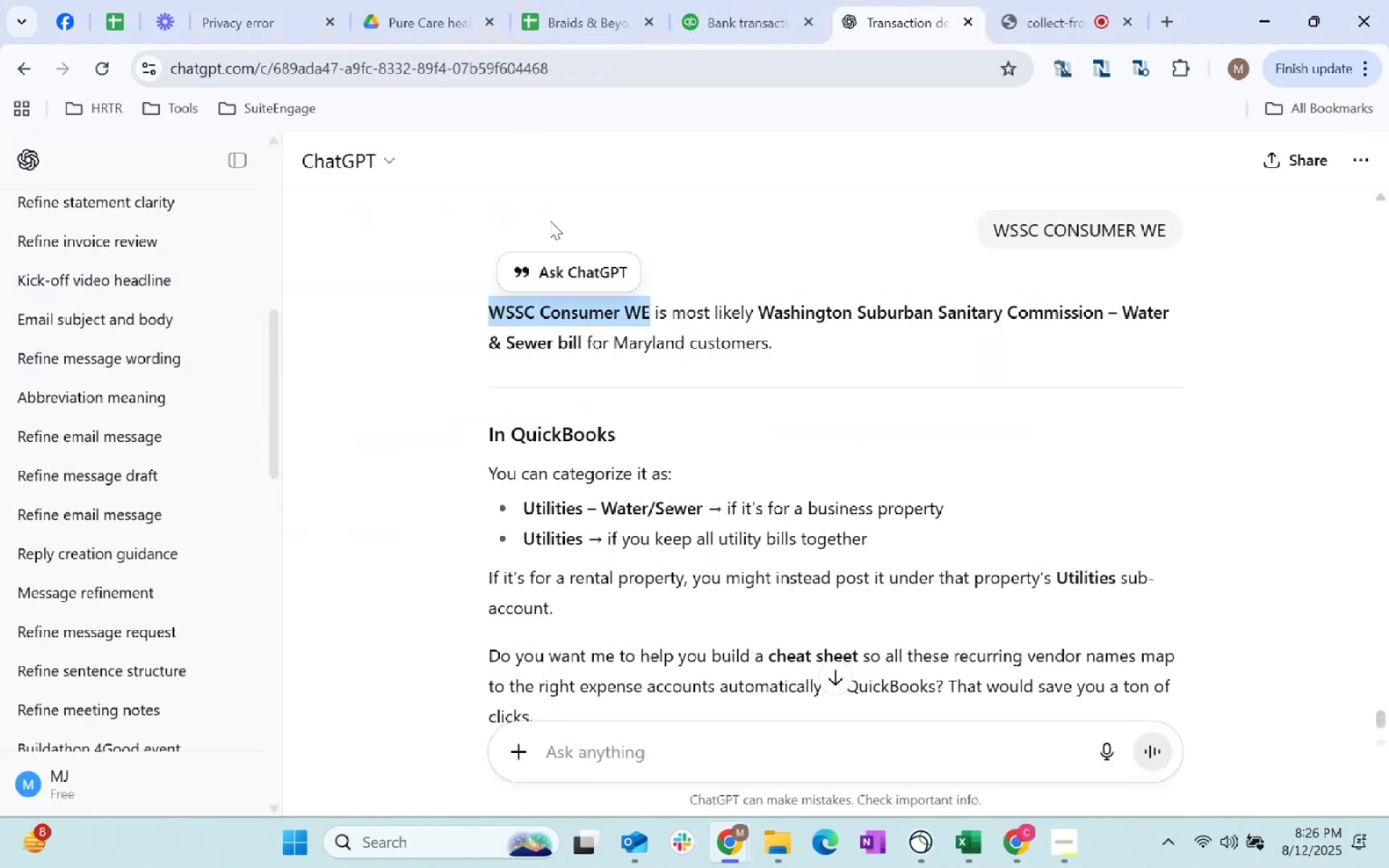 
key(Alt+AltLeft)
 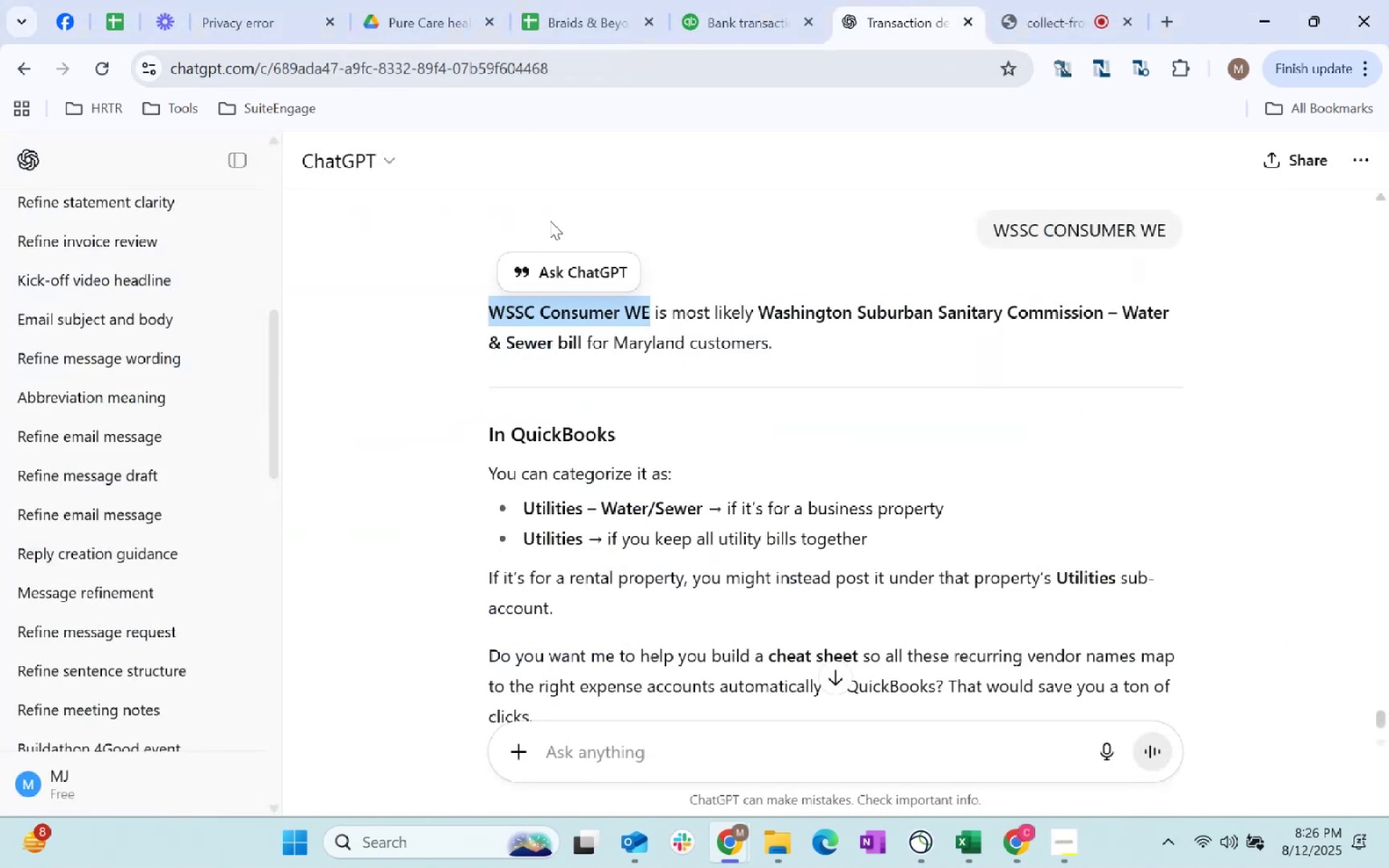 
key(Alt+Tab)
 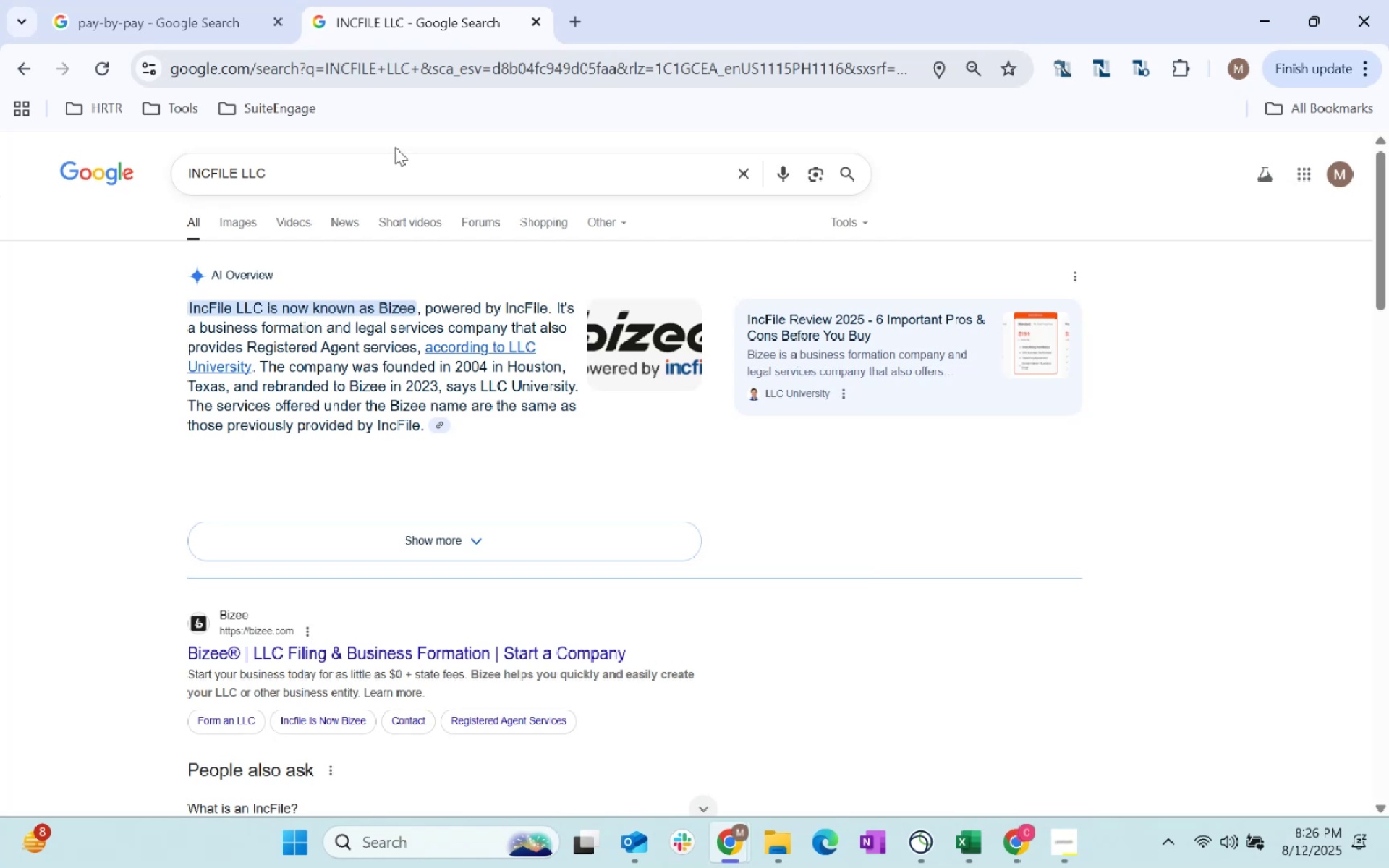 
key(Alt+AltLeft)
 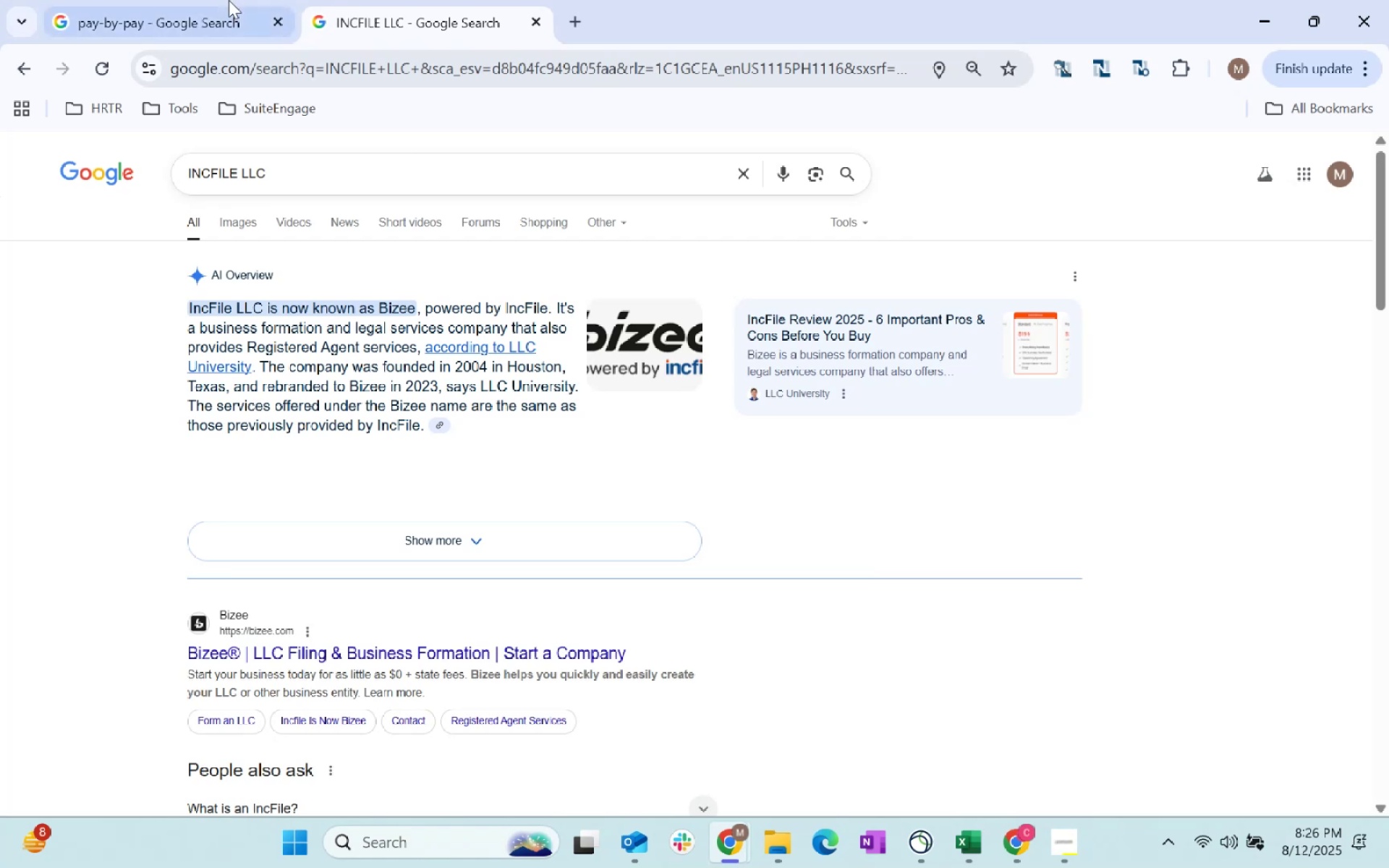 
key(Alt+Tab)
 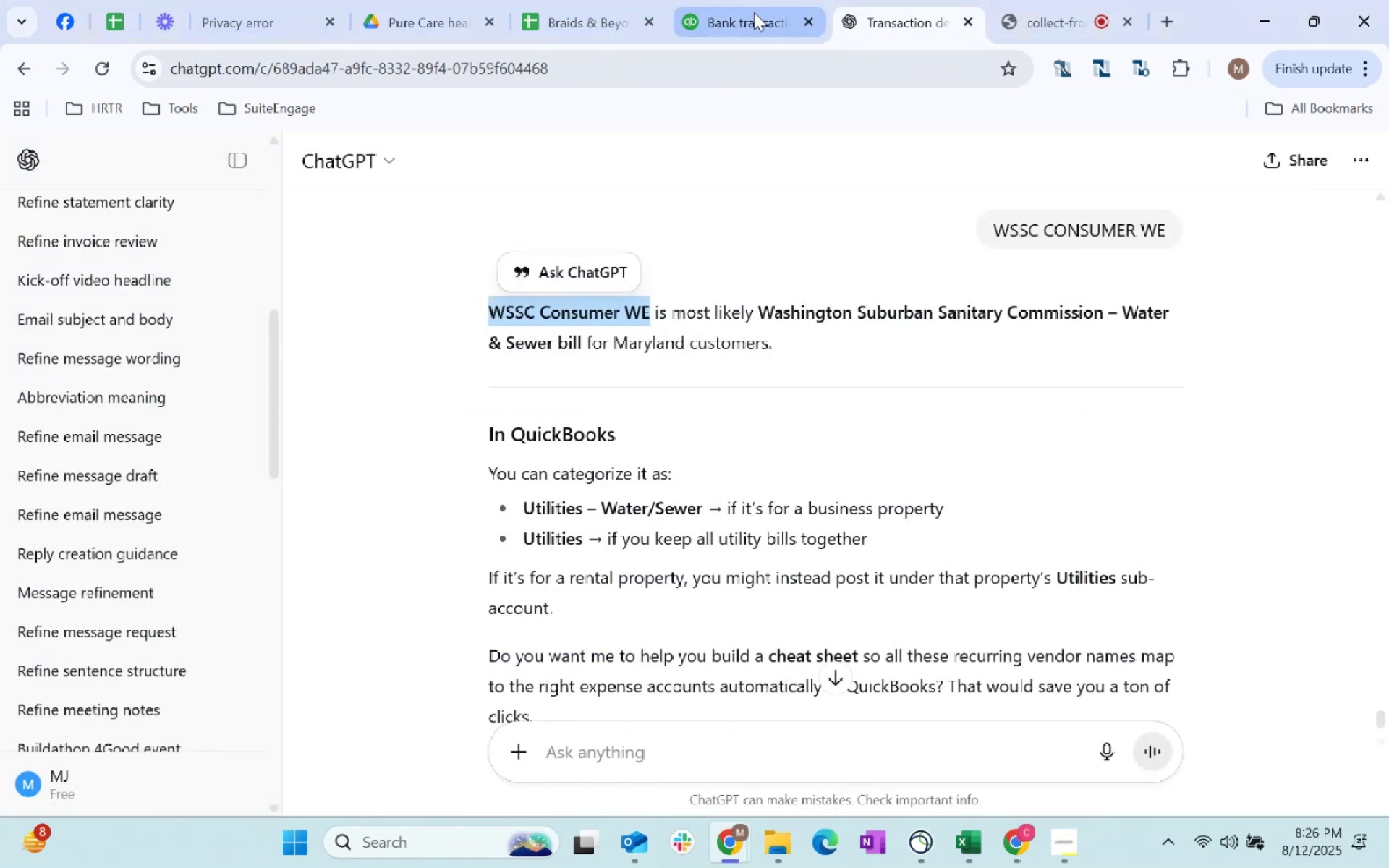 
left_click([754, 12])
 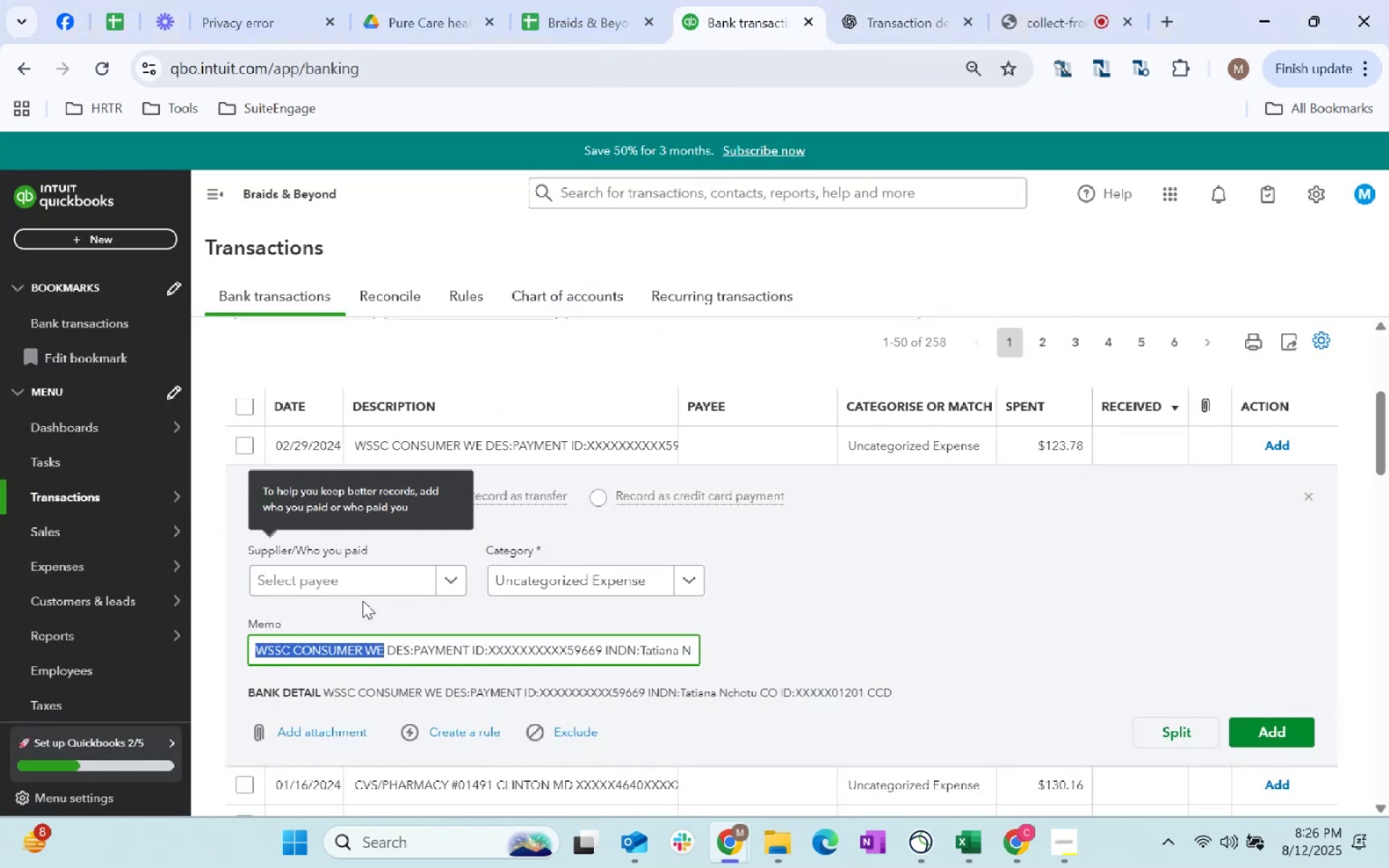 
left_click([362, 587])
 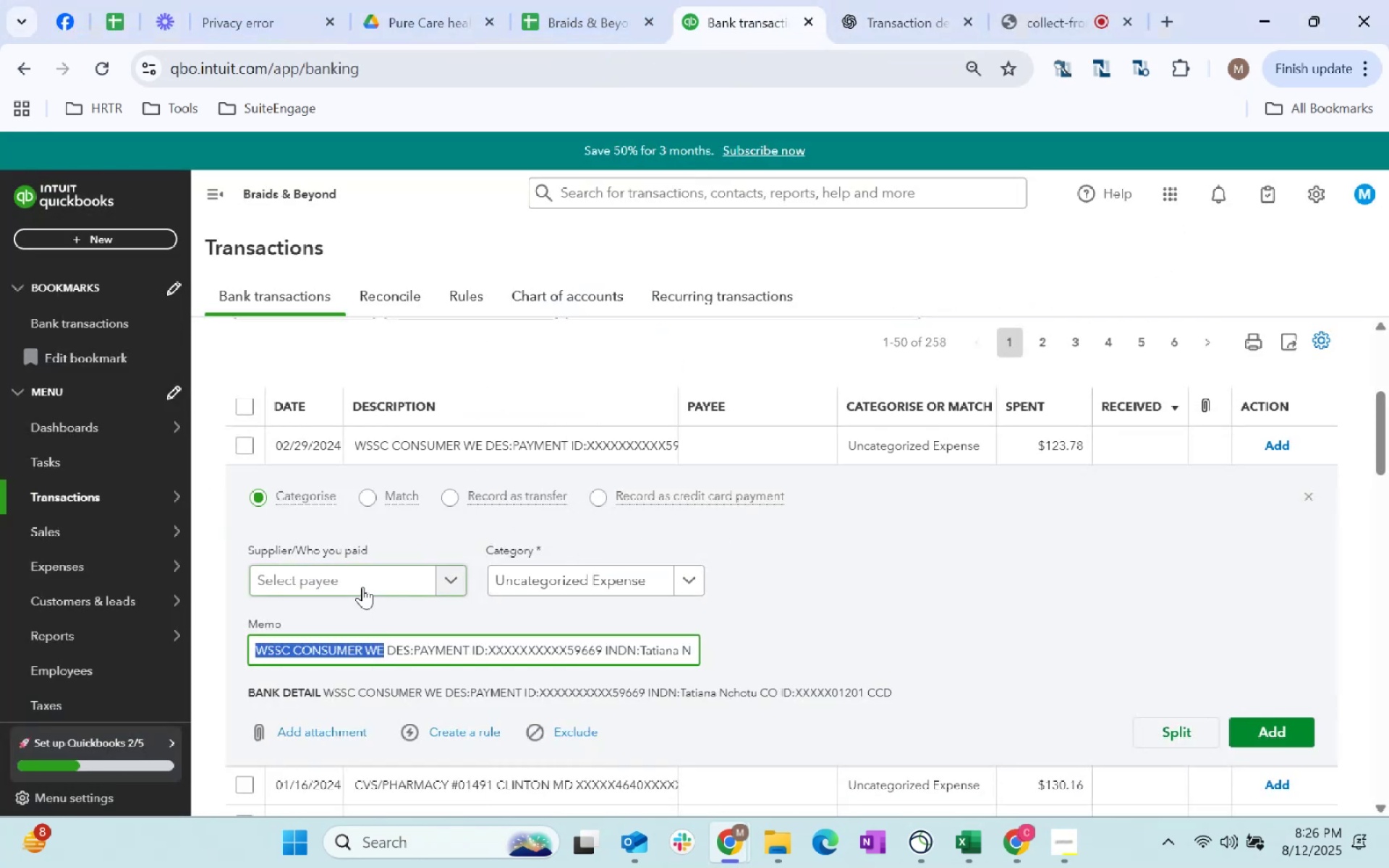 
key(Control+ControlLeft)
 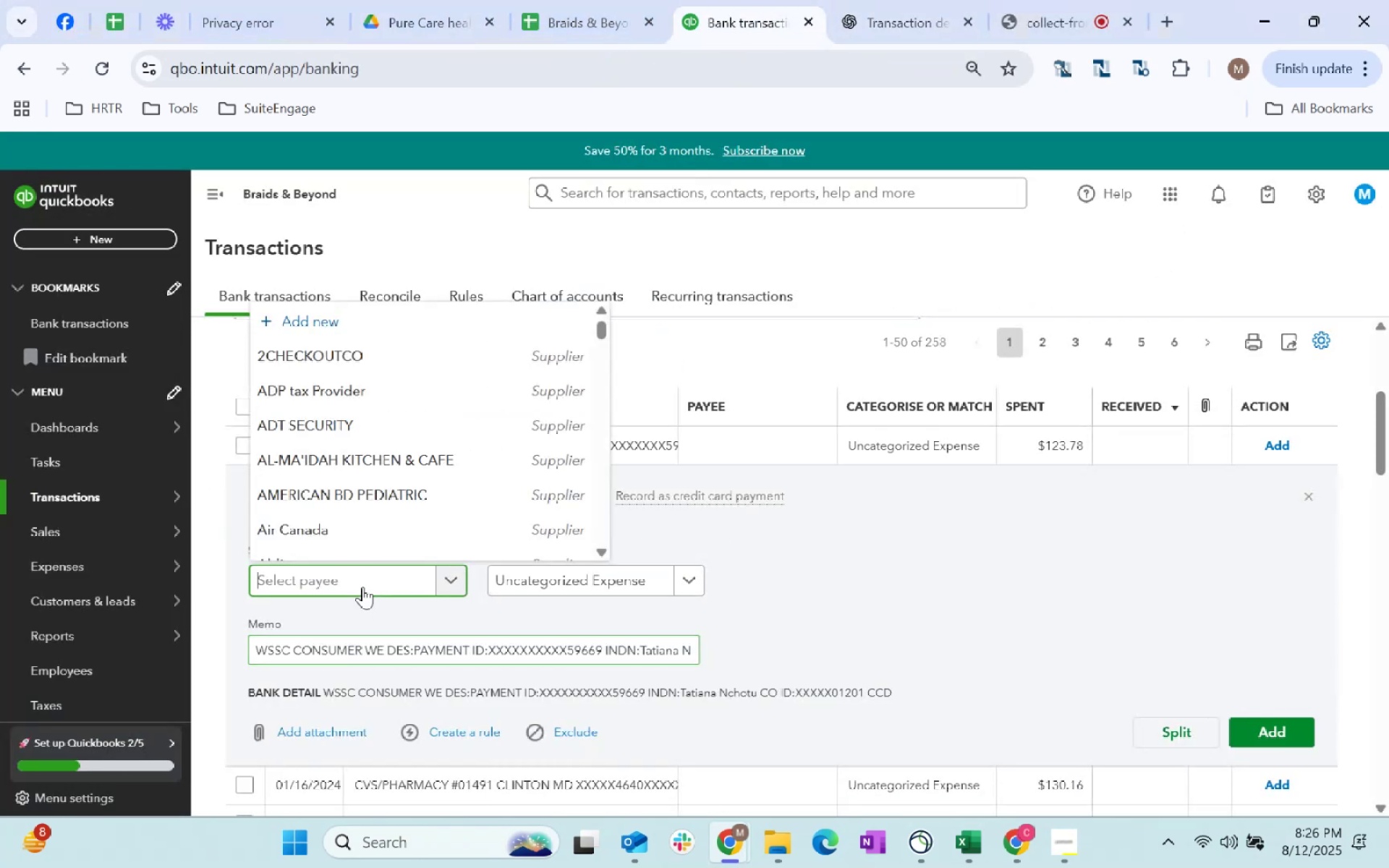 
key(Control+V)
 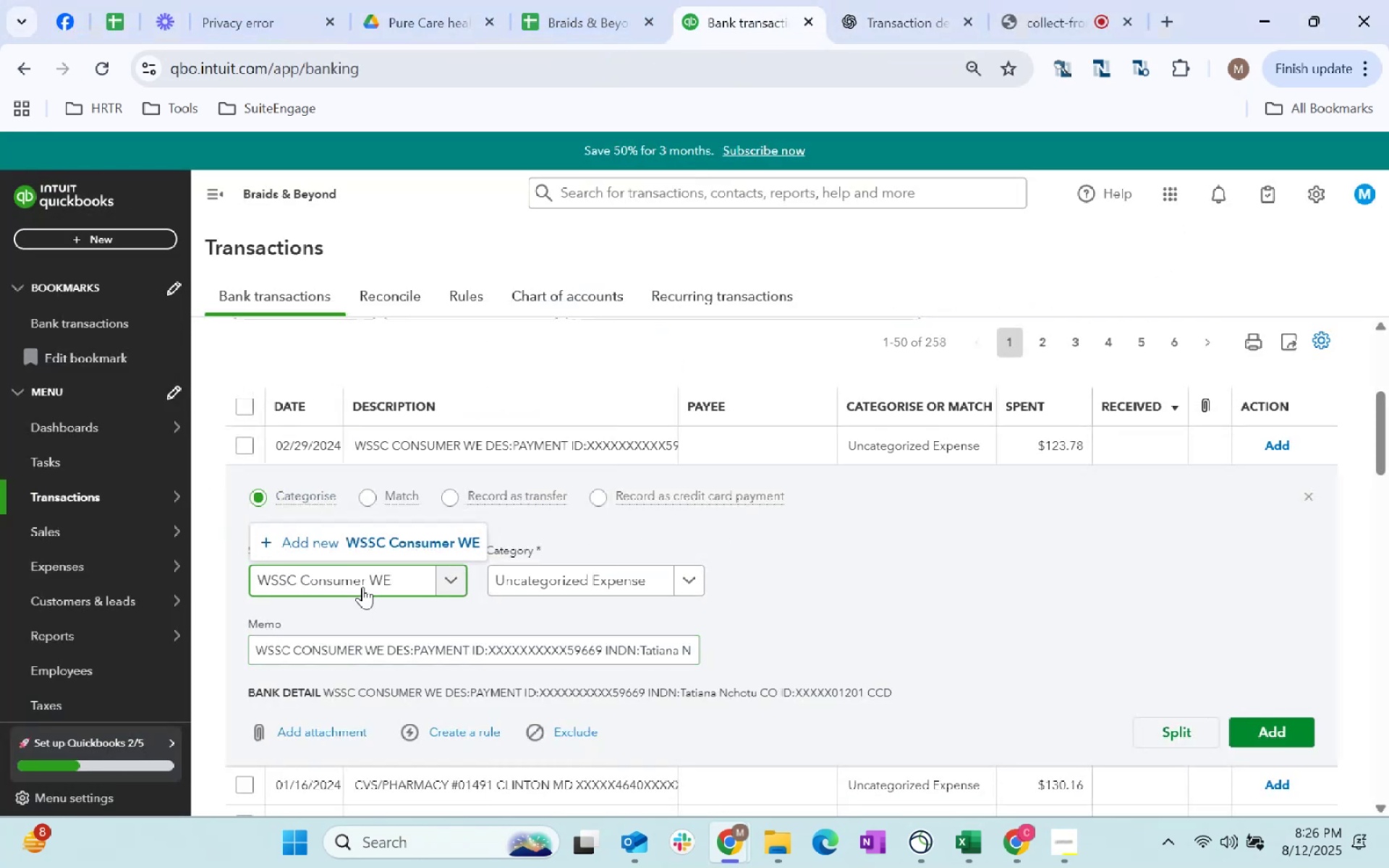 
key(Tab)
 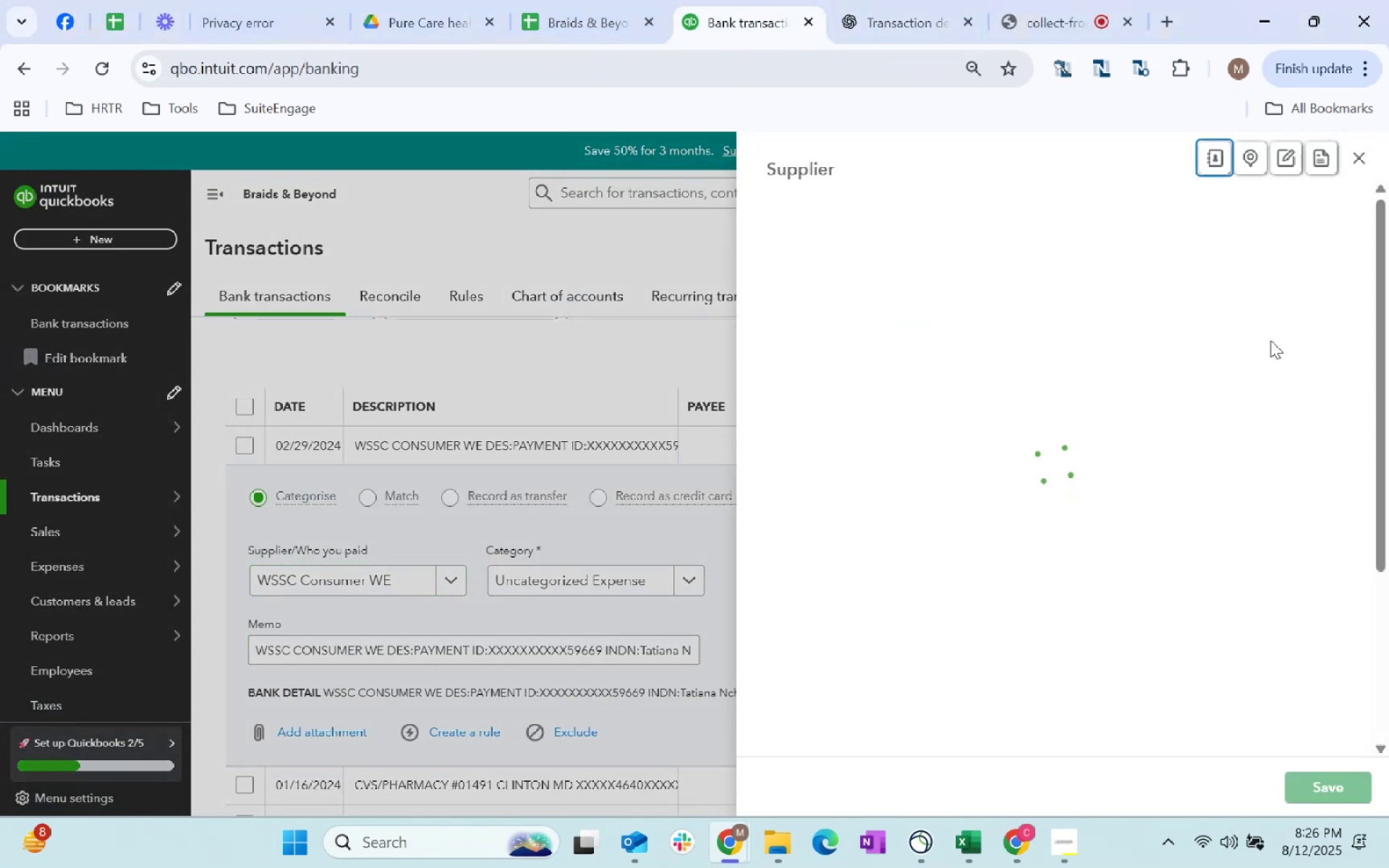 
scroll: coordinate [967, 529], scroll_direction: down, amount: 239.0
 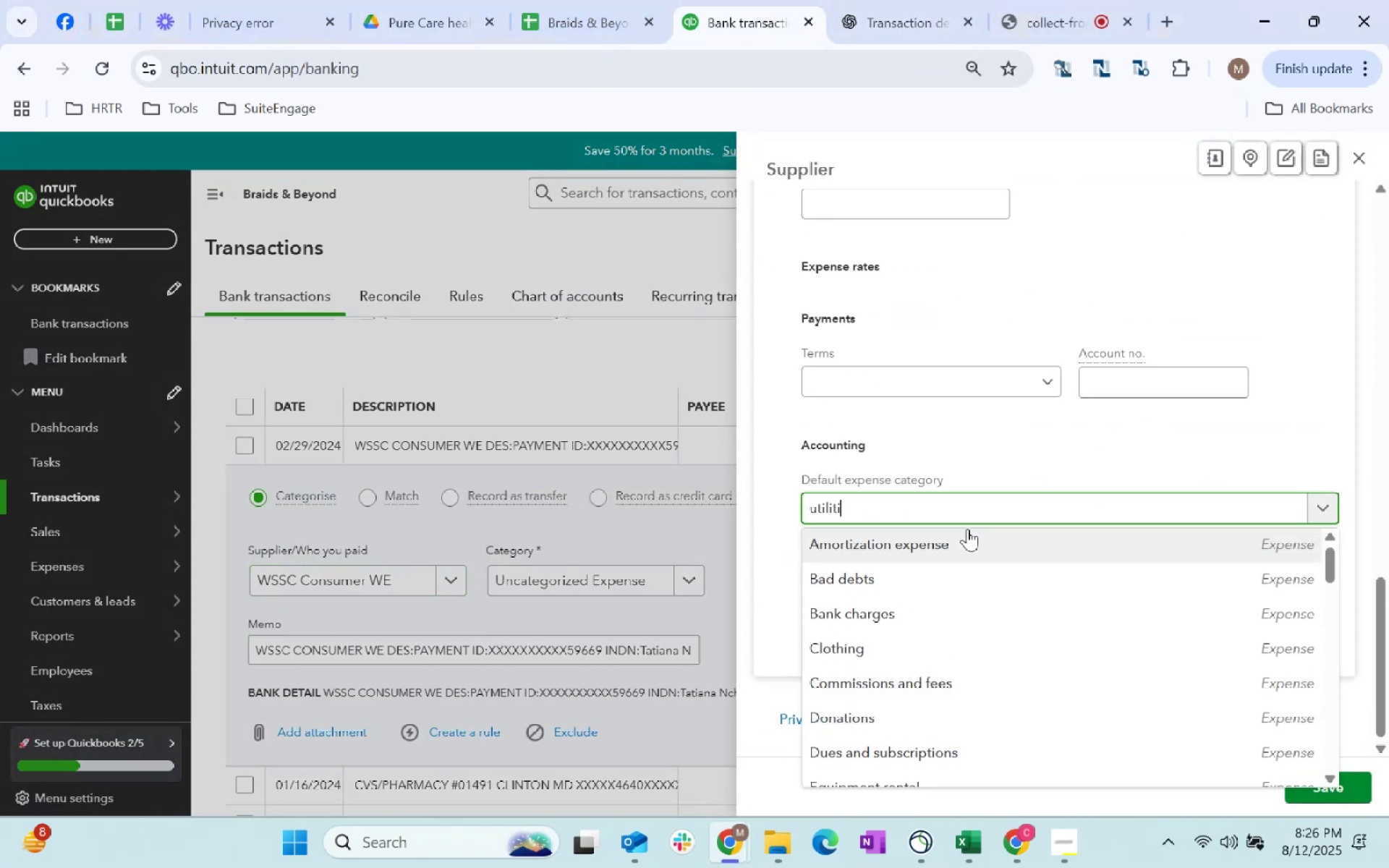 
left_click([1037, 519])
 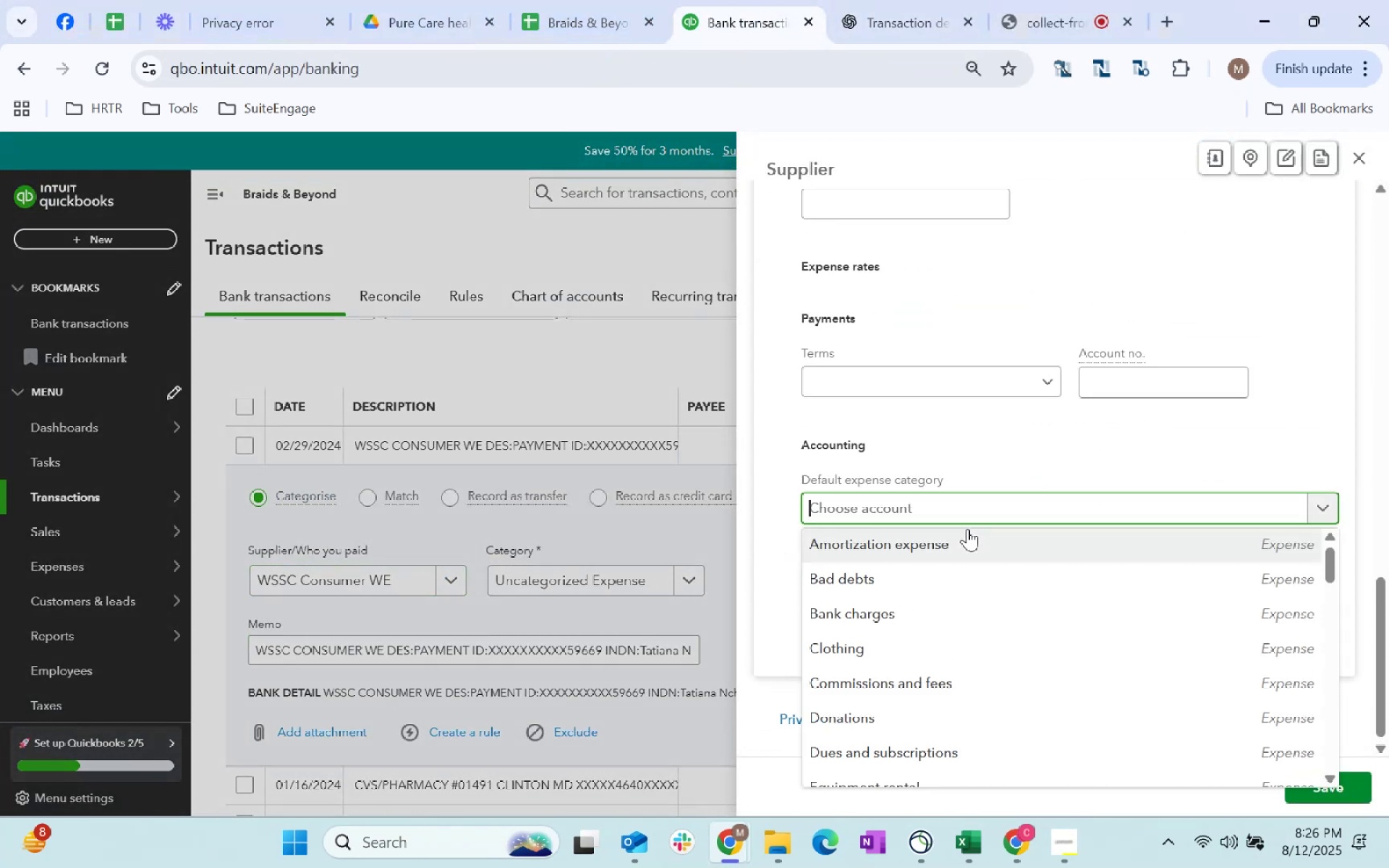 
type(utiliti)
key(Tab)
 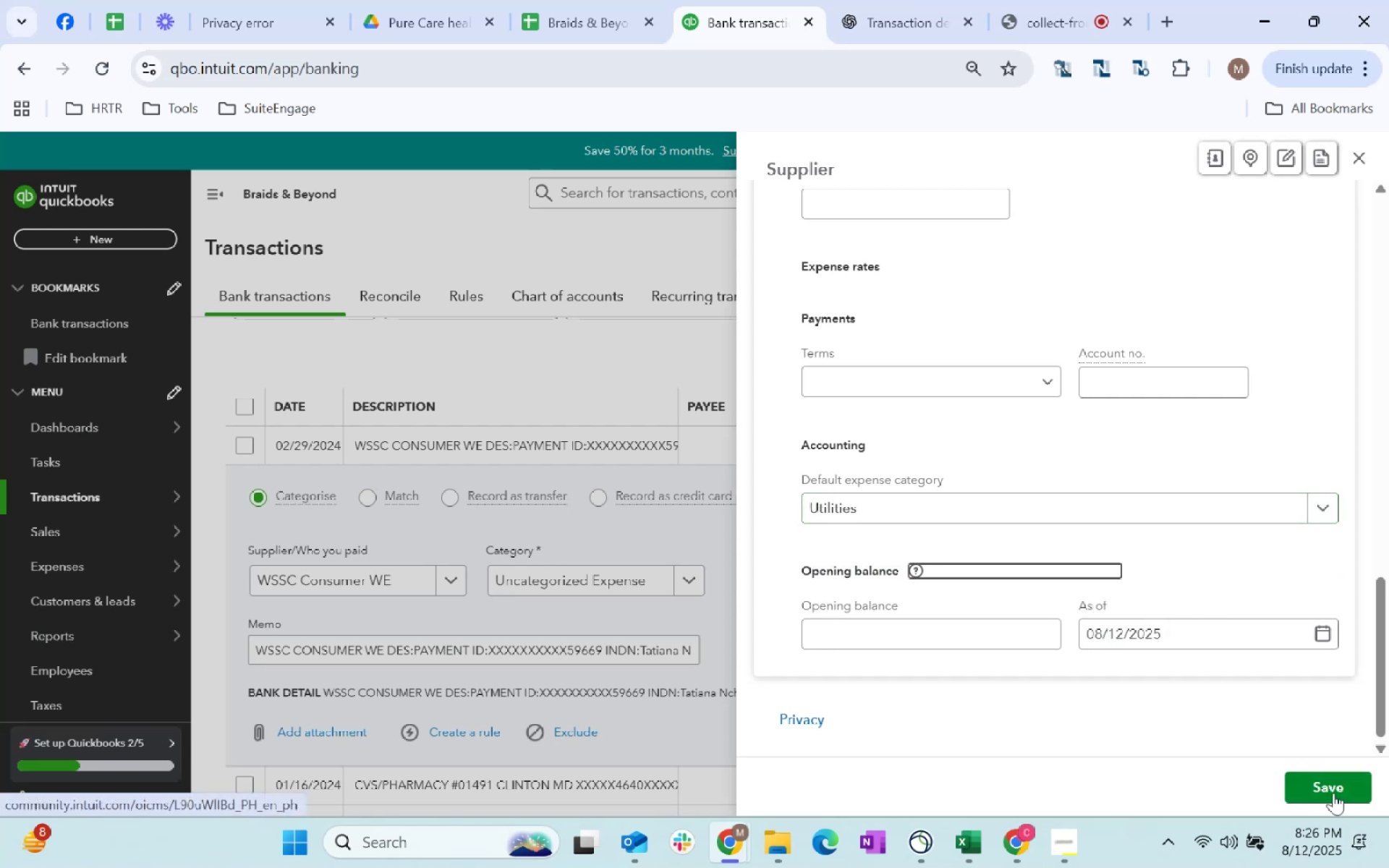 
left_click([1339, 798])
 